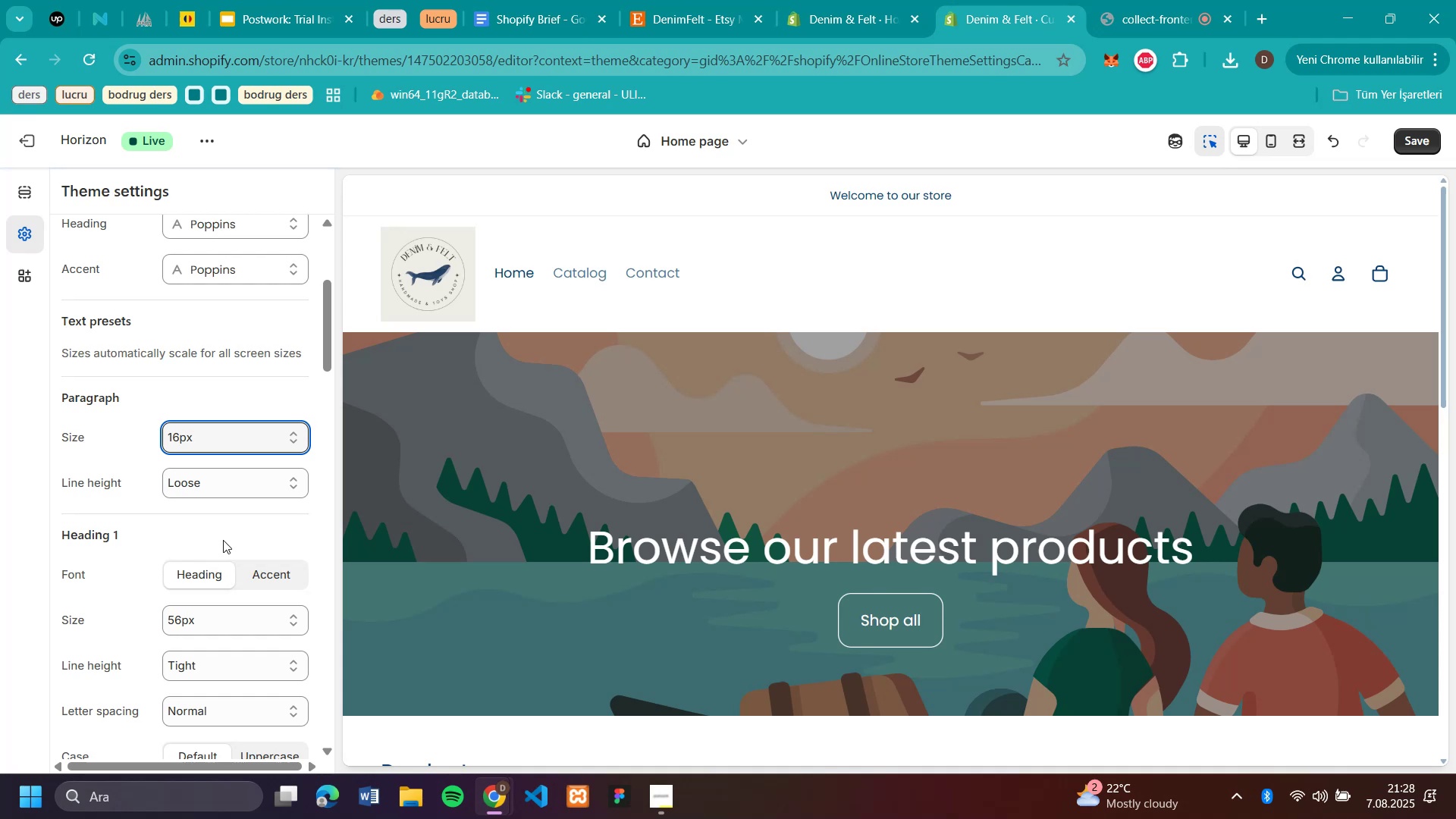 
left_click([294, 428])
 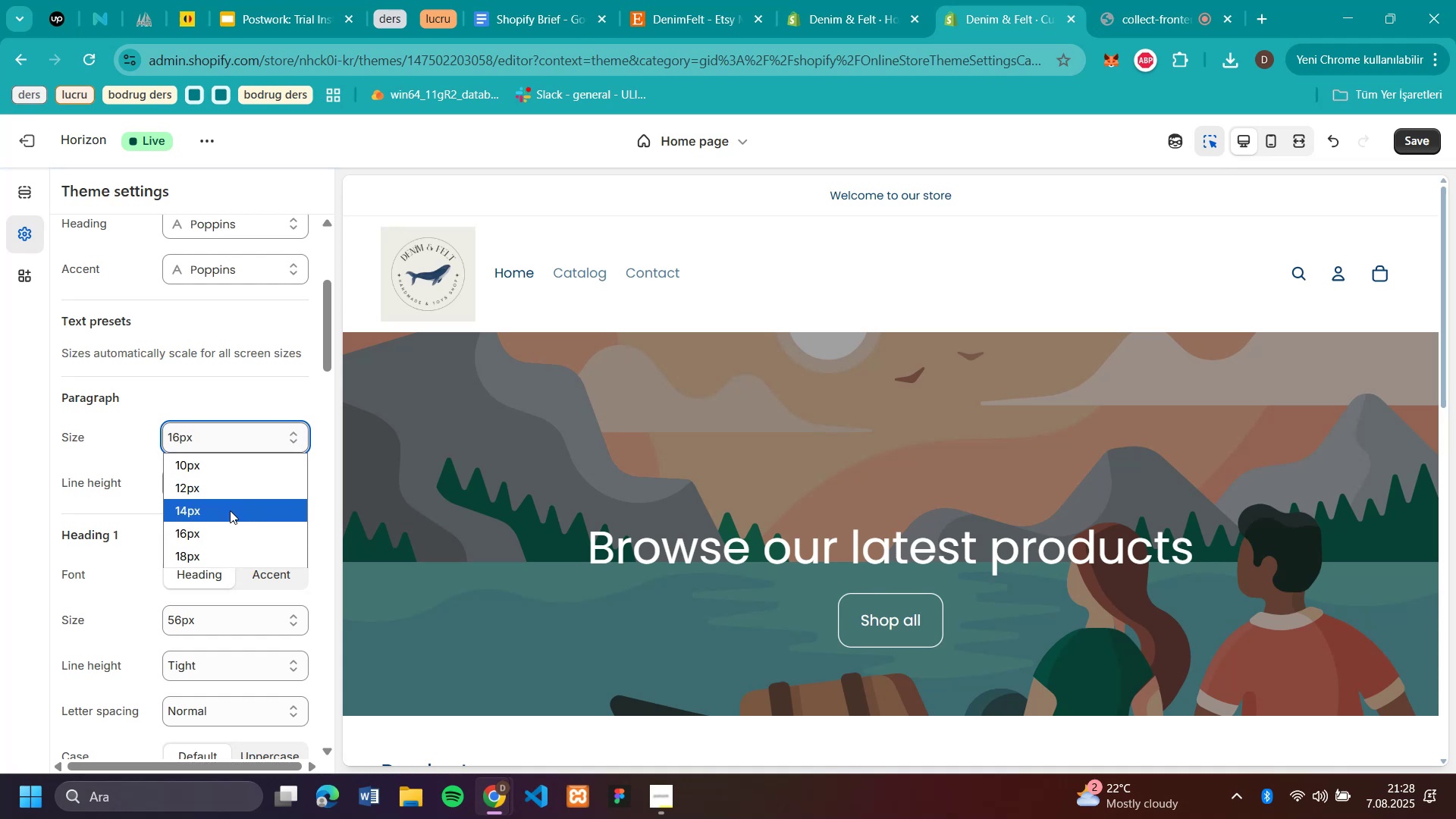 
left_click([229, 511])
 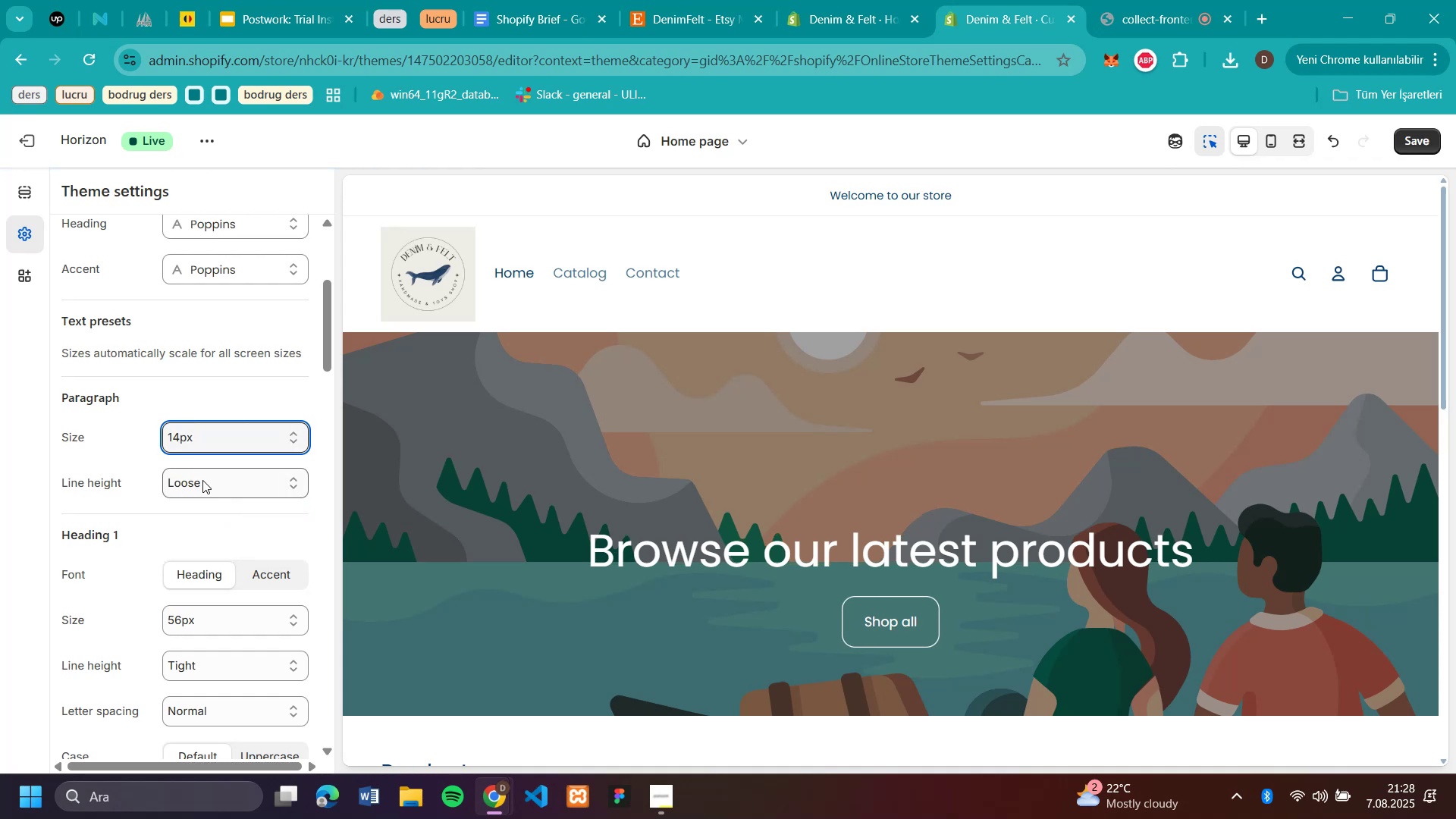 
wait(5.01)
 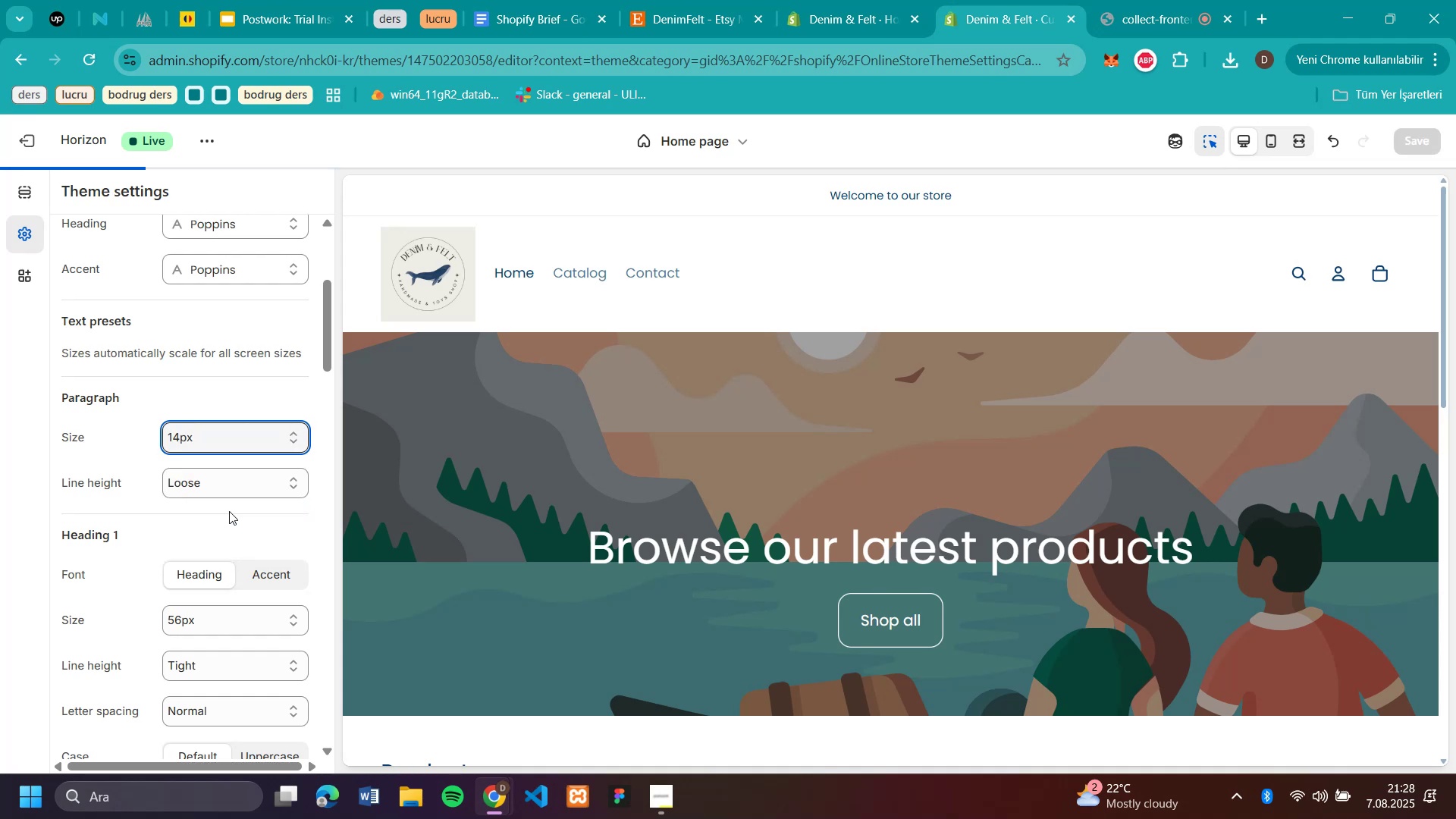 
left_click([268, 436])
 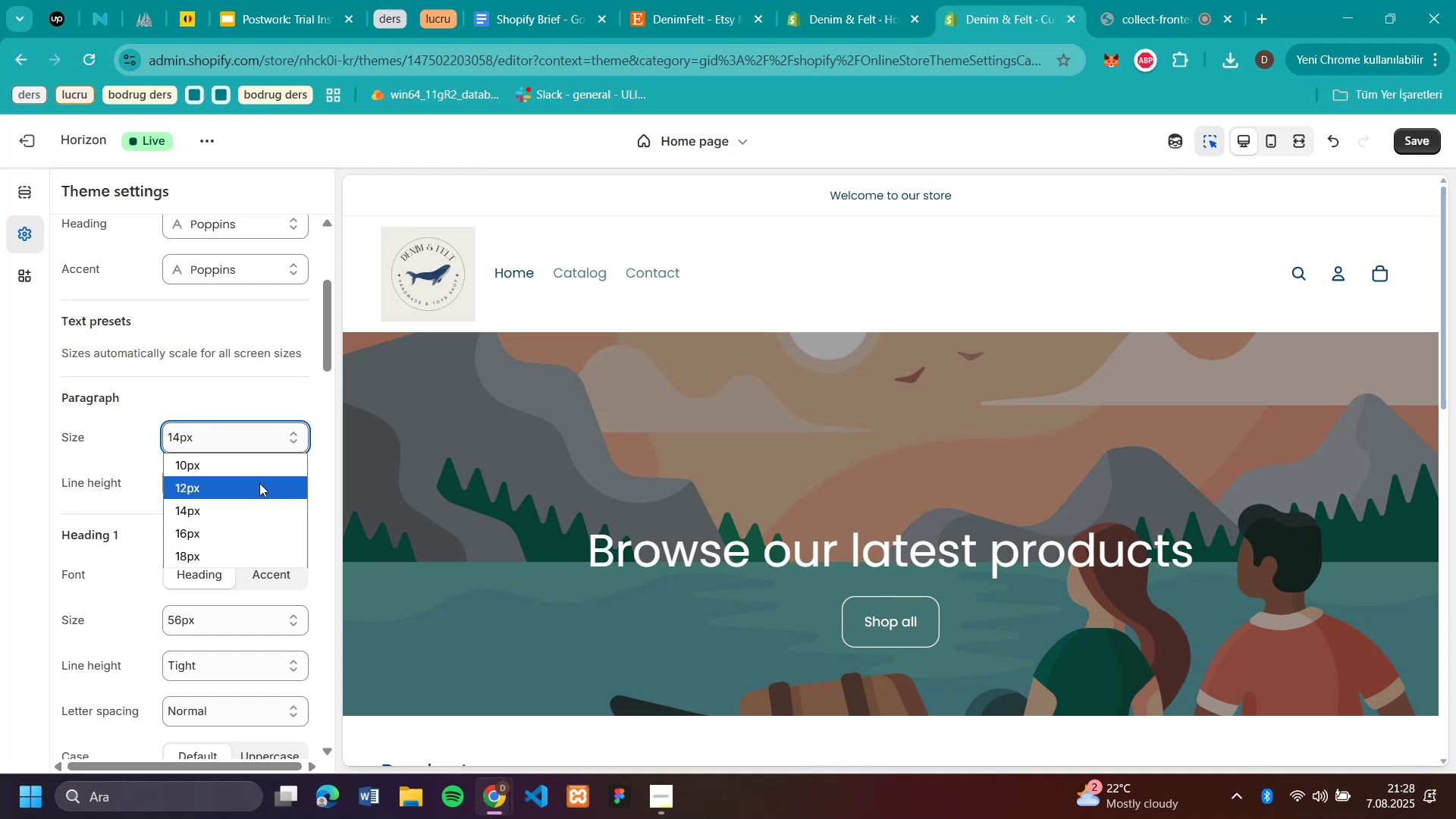 
left_click([258, 485])
 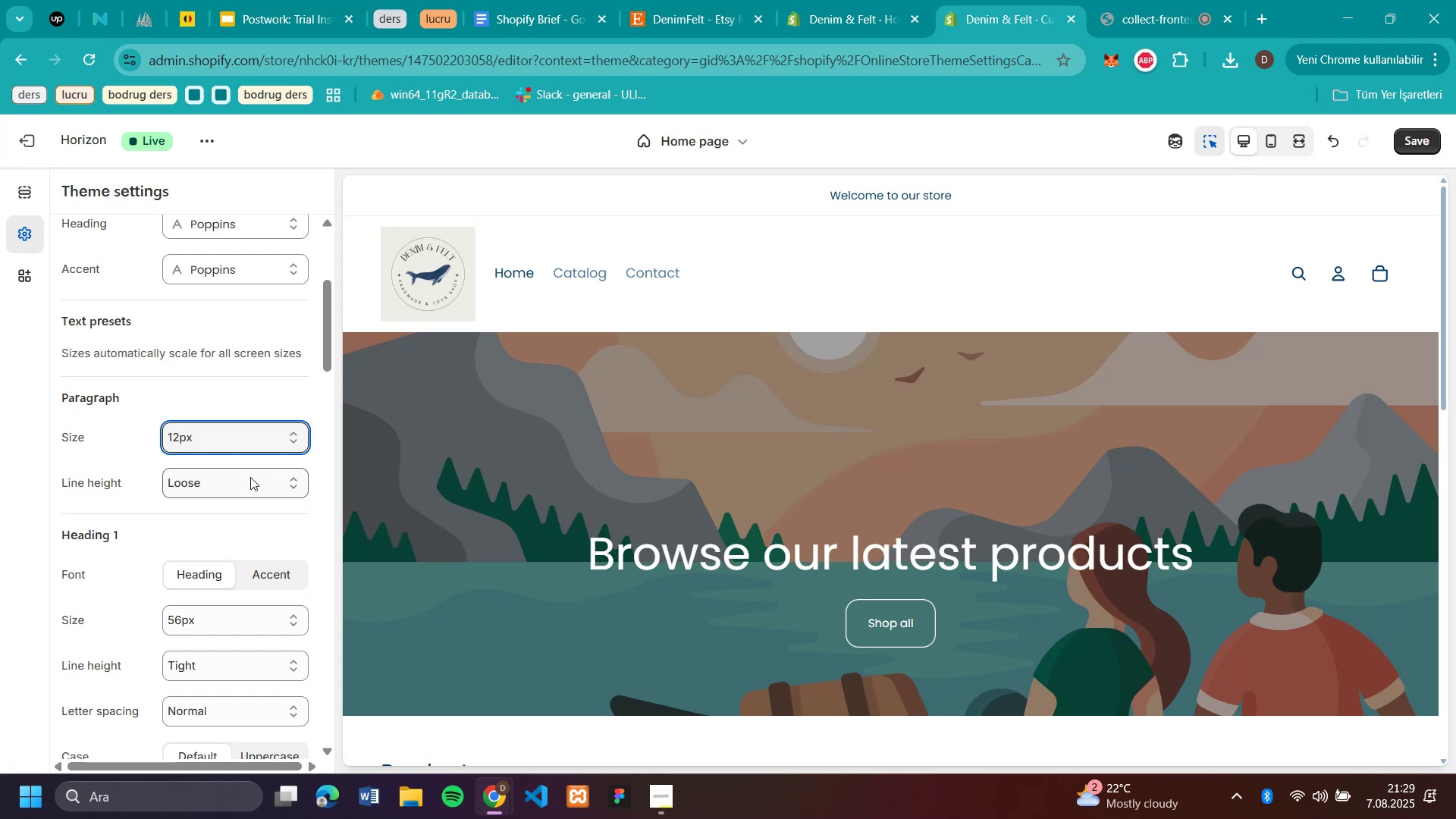 
scroll: coordinate [250, 511], scroll_direction: down, amount: 1.0
 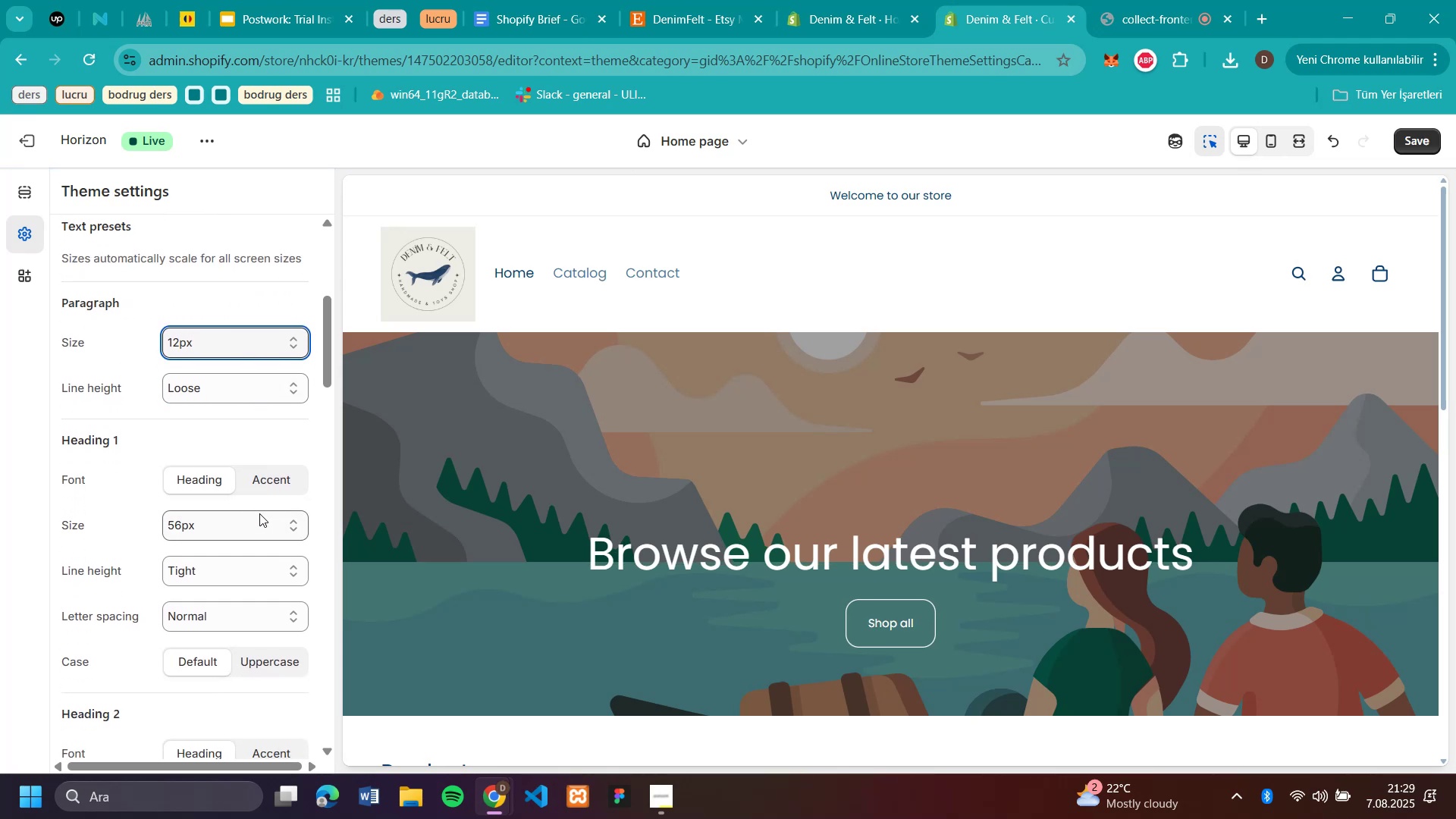 
left_click([271, 522])
 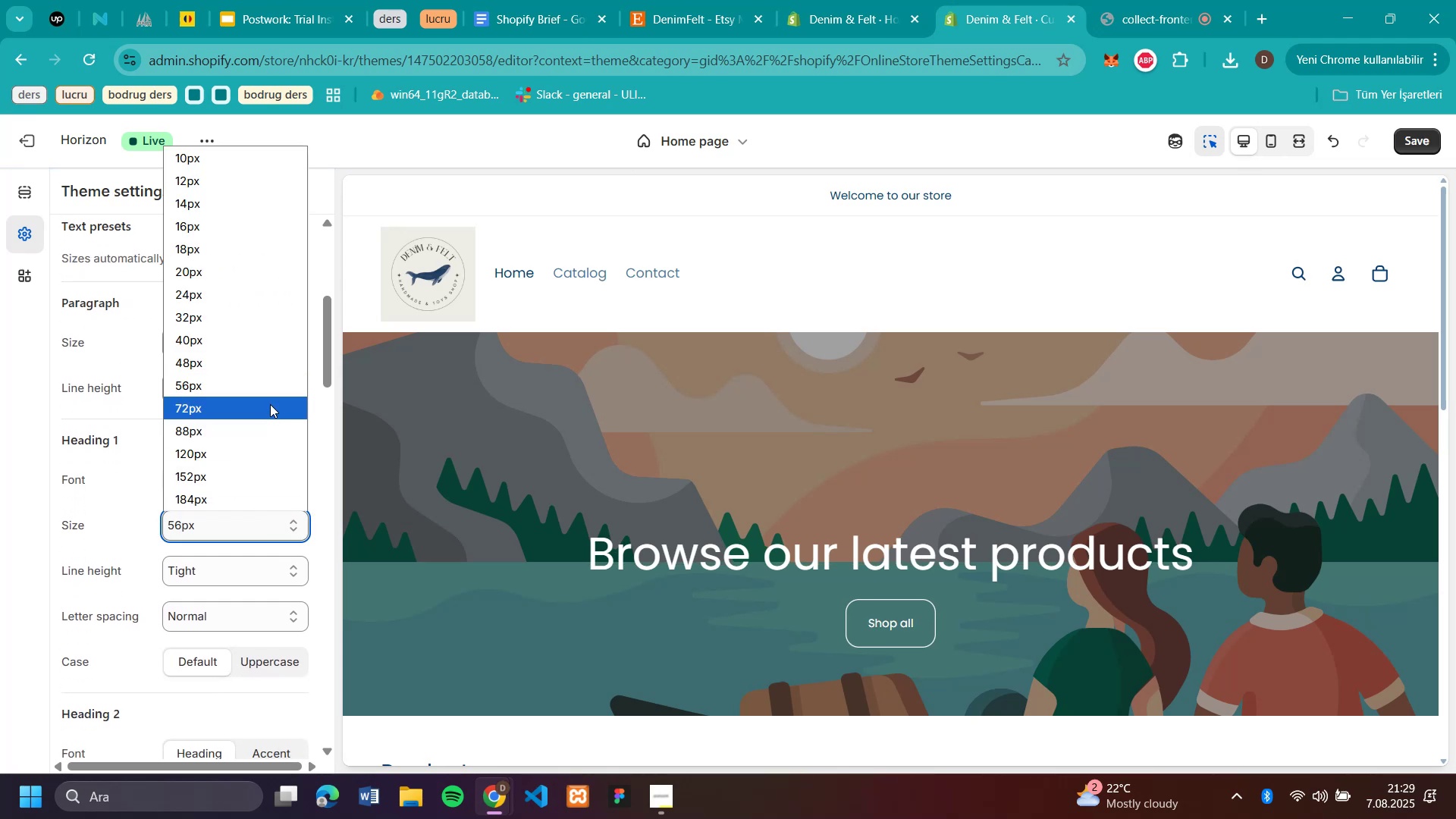 
left_click([270, 403])
 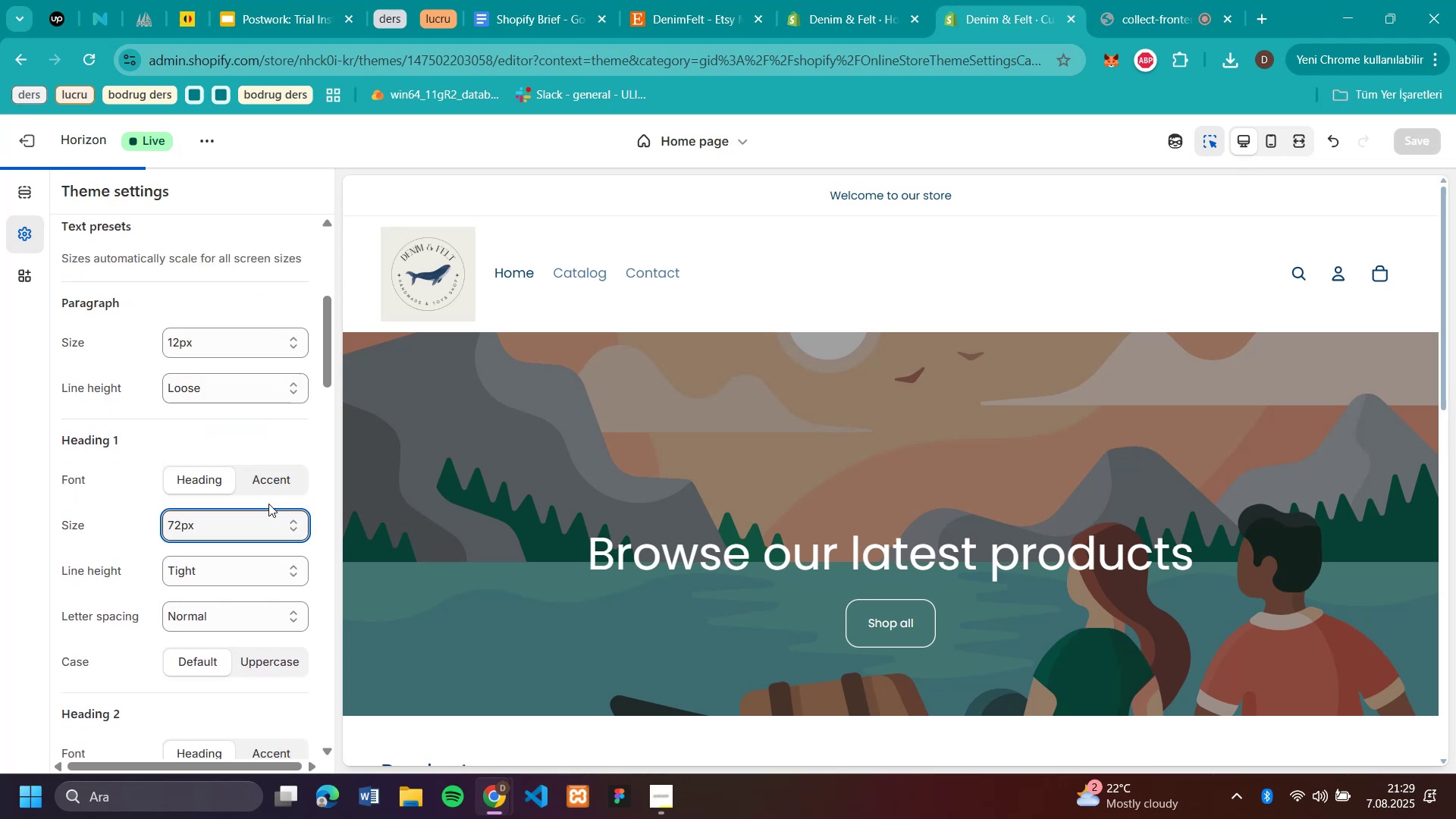 
left_click([267, 519])
 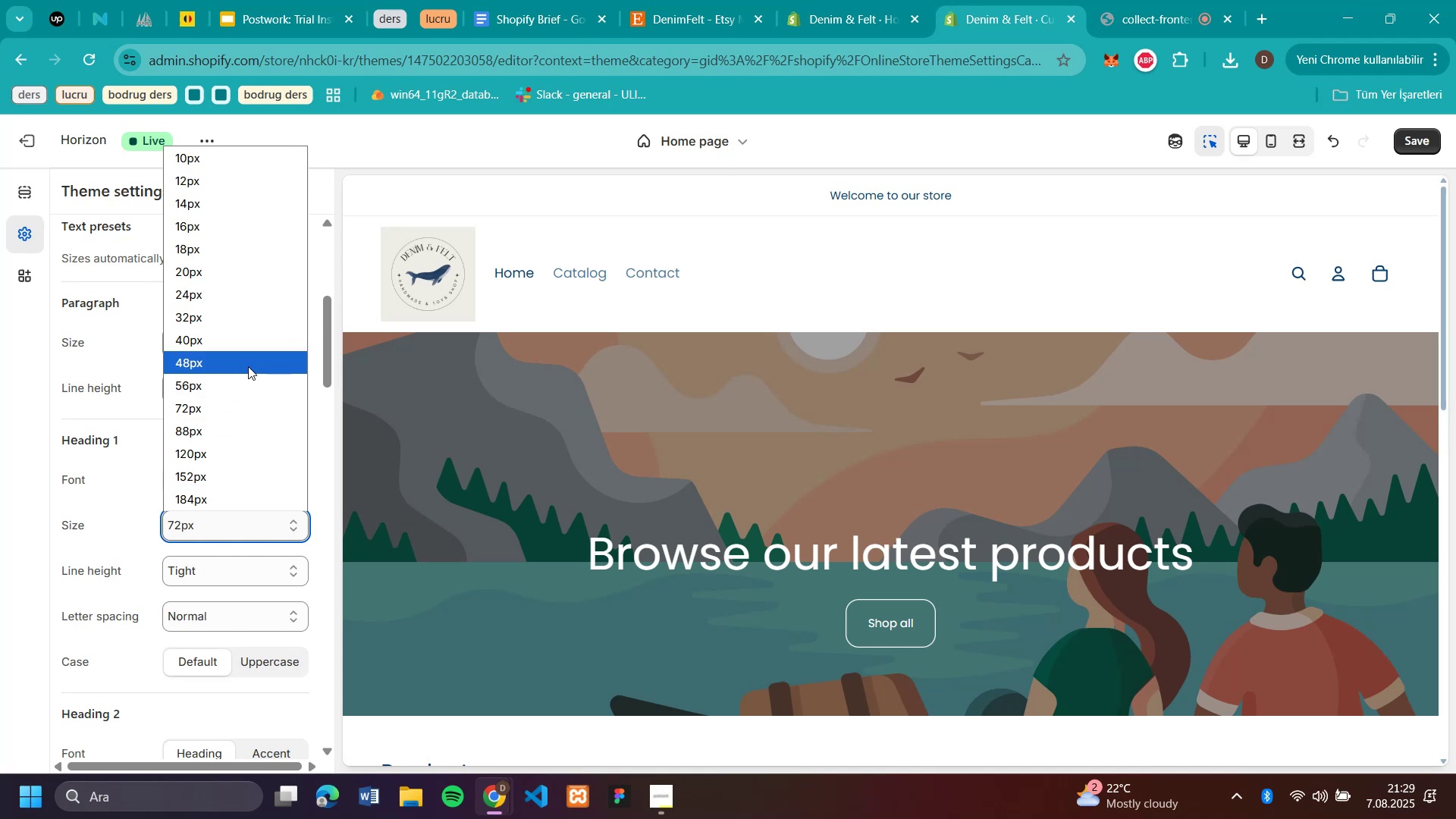 
left_click([246, 378])
 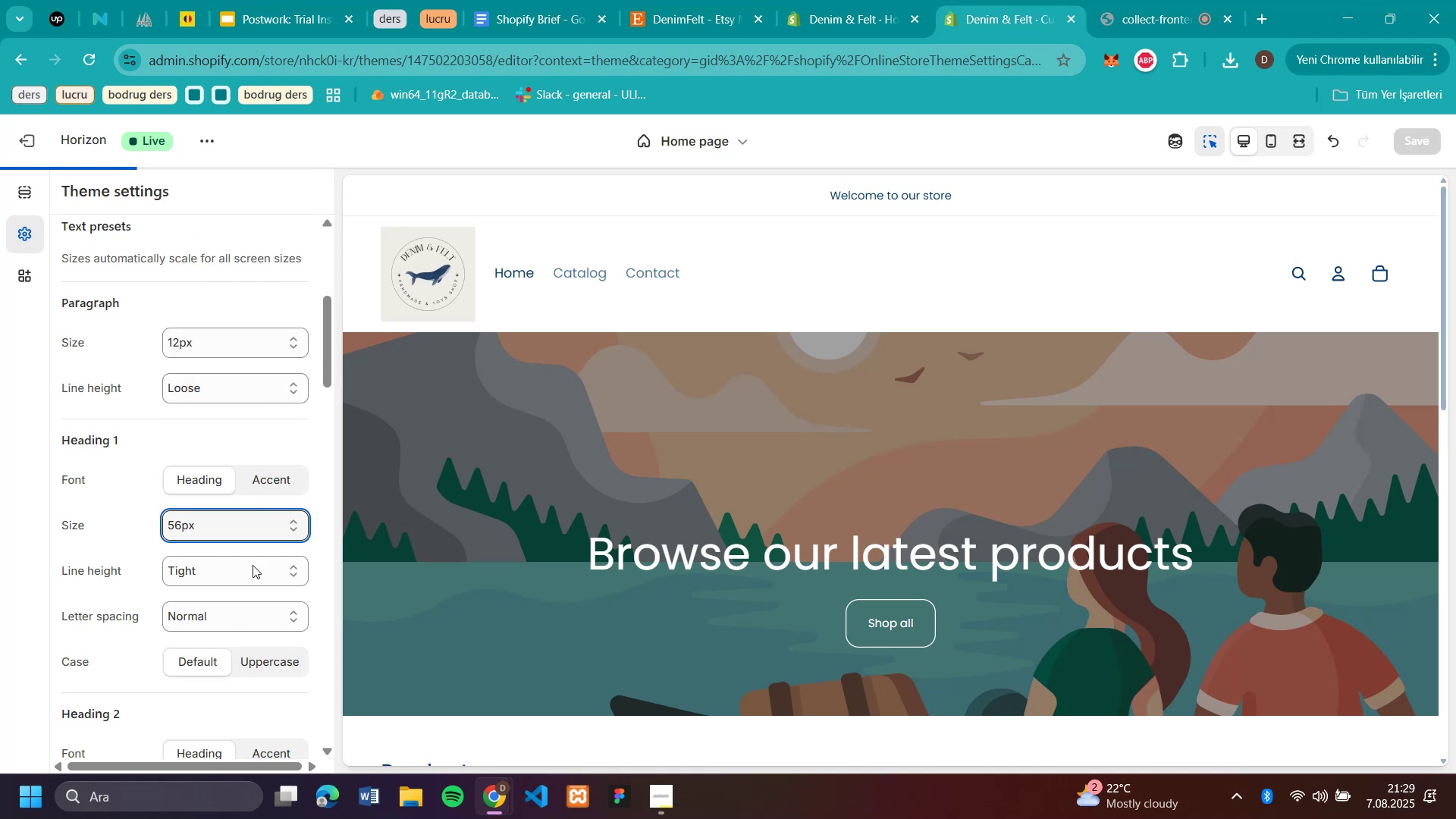 
scroll: coordinate [253, 592], scroll_direction: down, amount: 2.0
 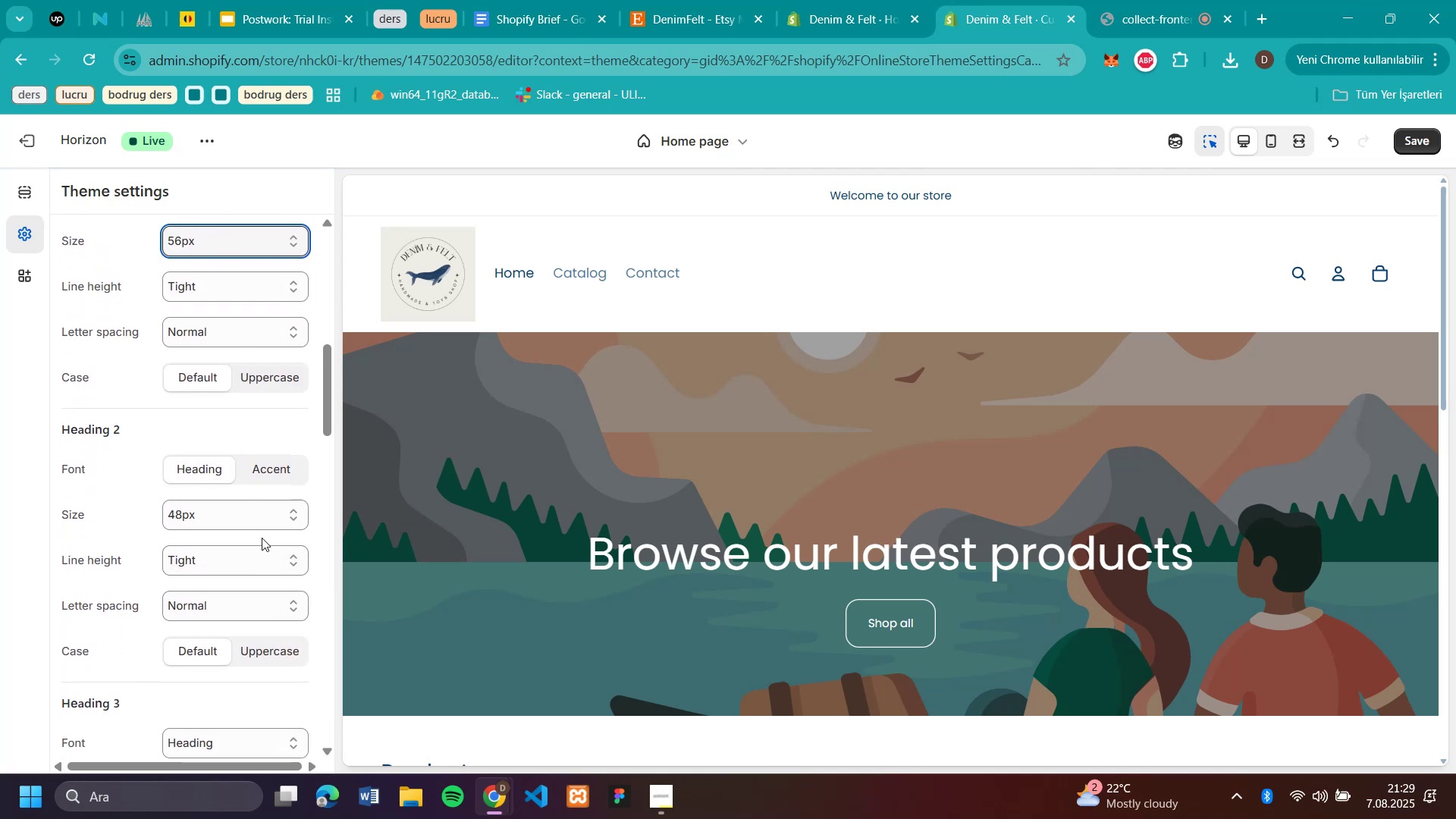 
left_click([267, 515])
 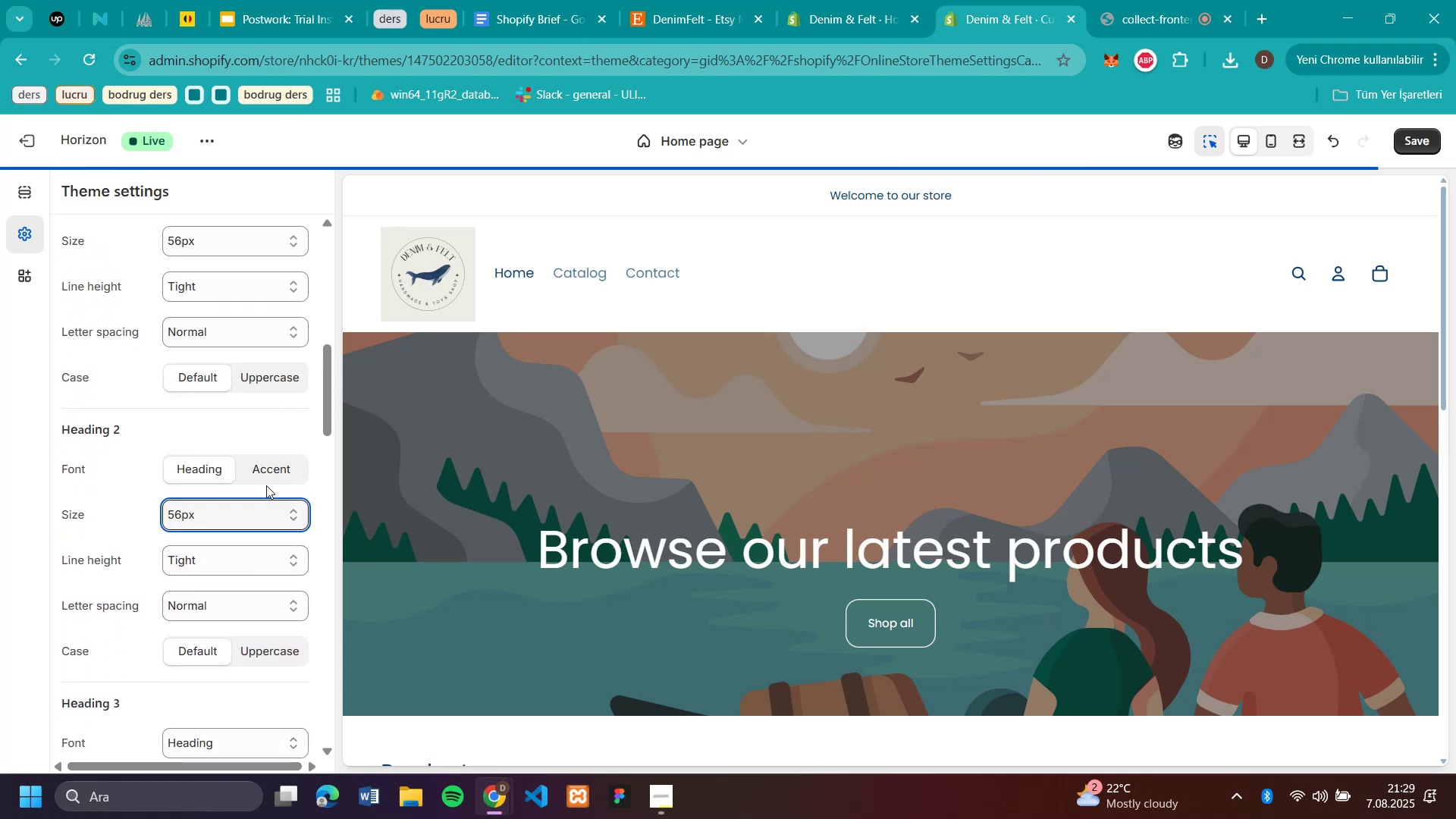 
left_click([275, 519])
 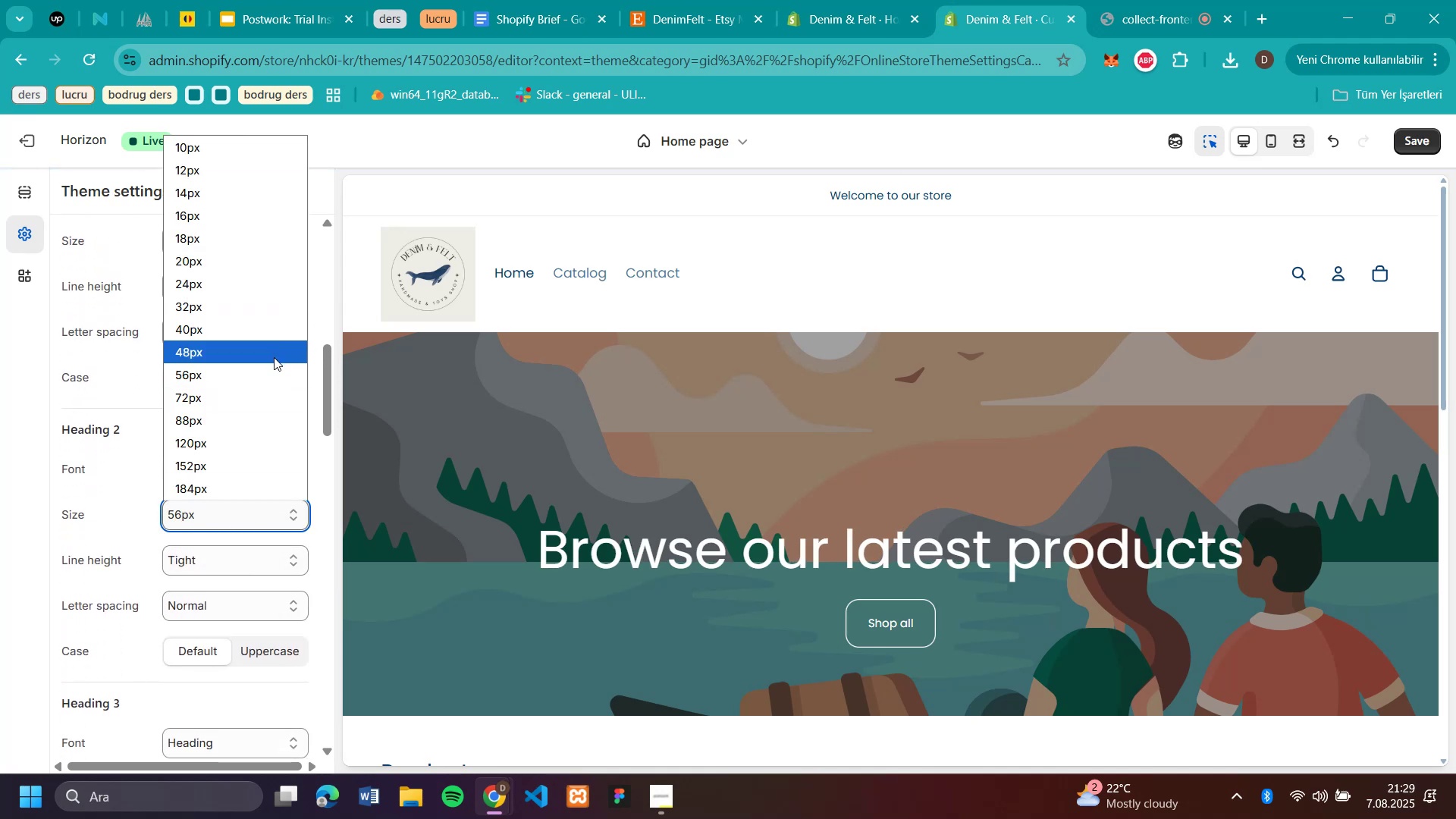 
left_click([274, 357])
 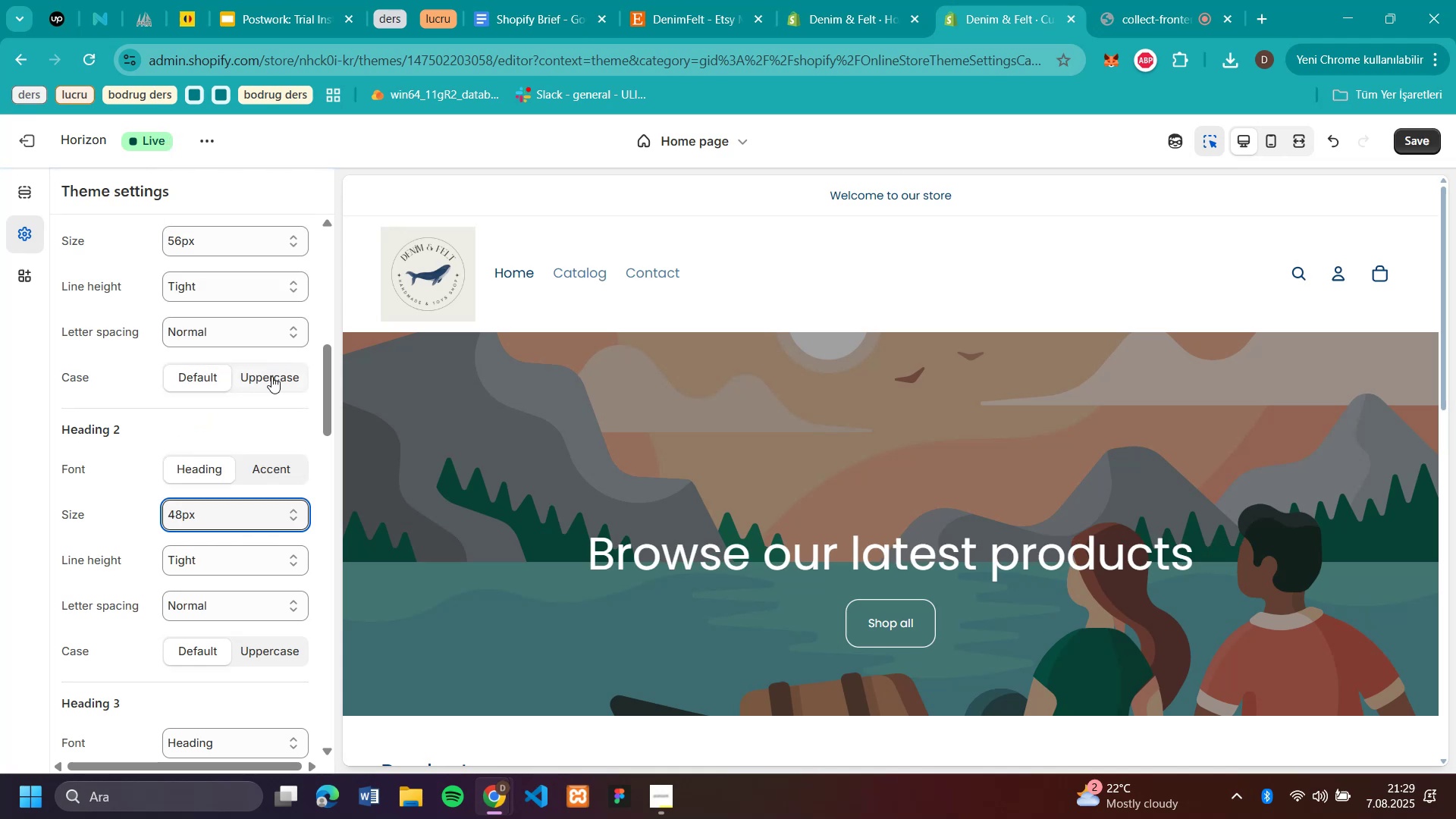 
left_click([254, 510])
 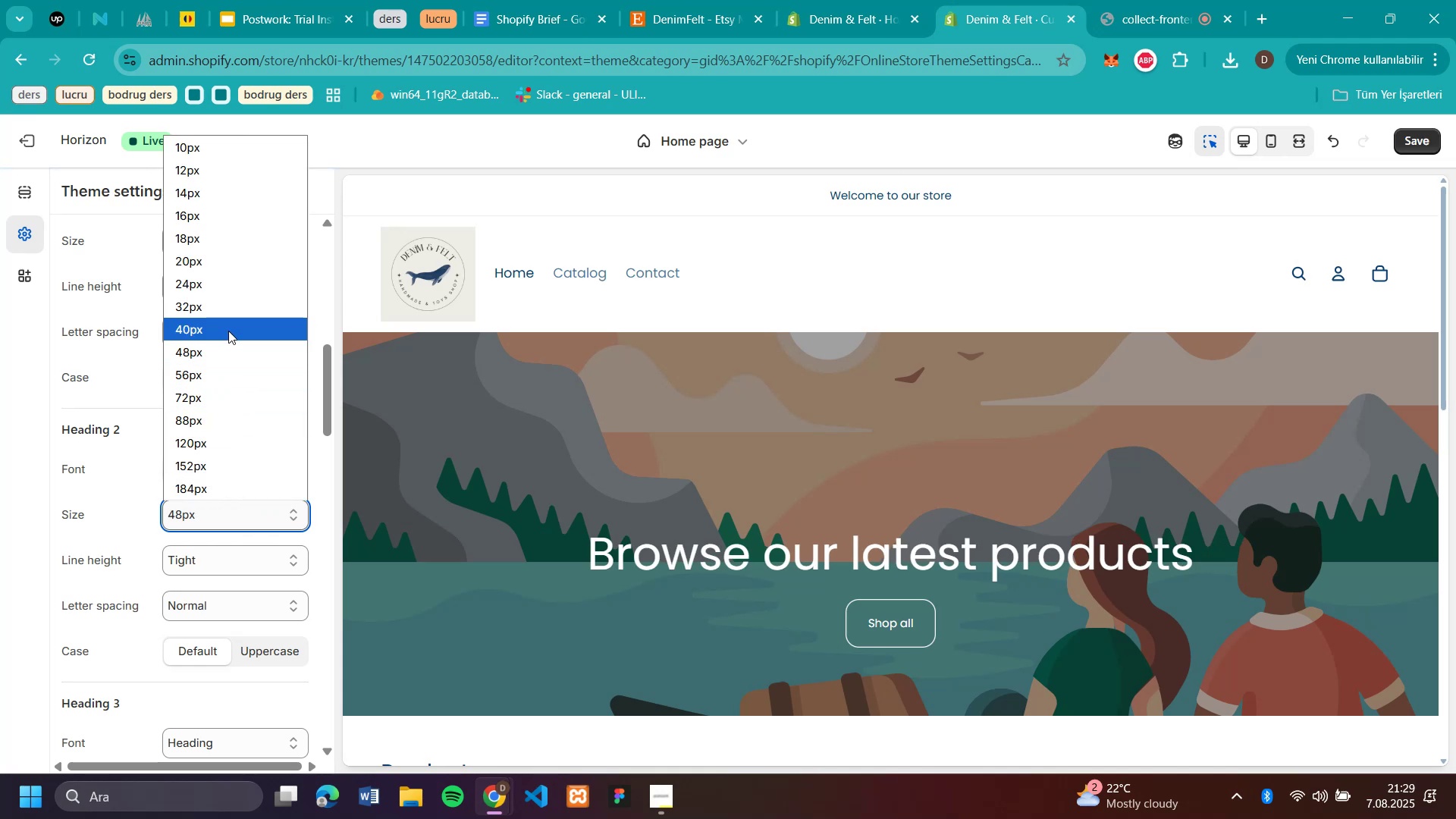 
left_click([228, 329])
 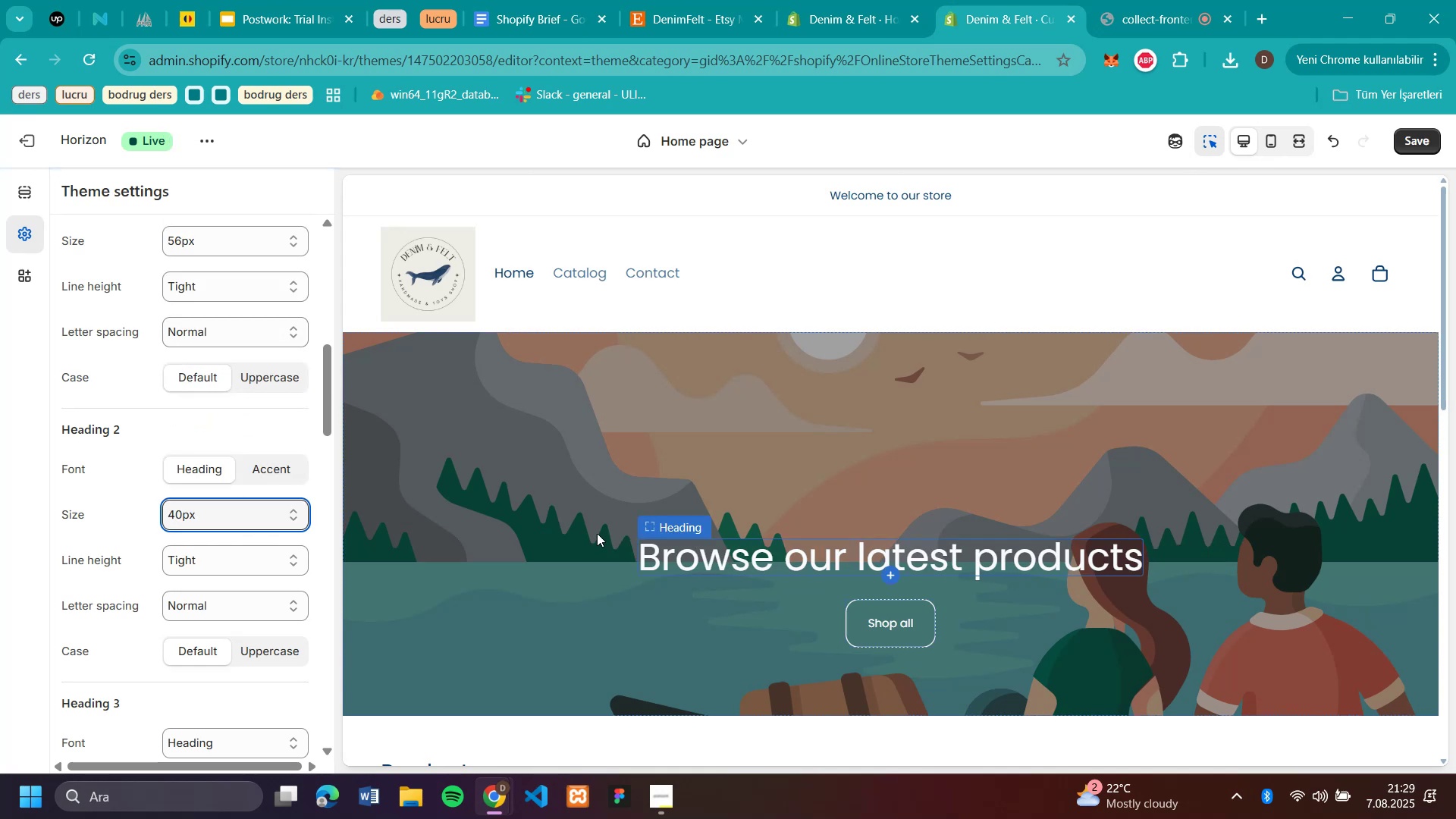 
scroll: coordinate [136, 545], scroll_direction: down, amount: 3.0
 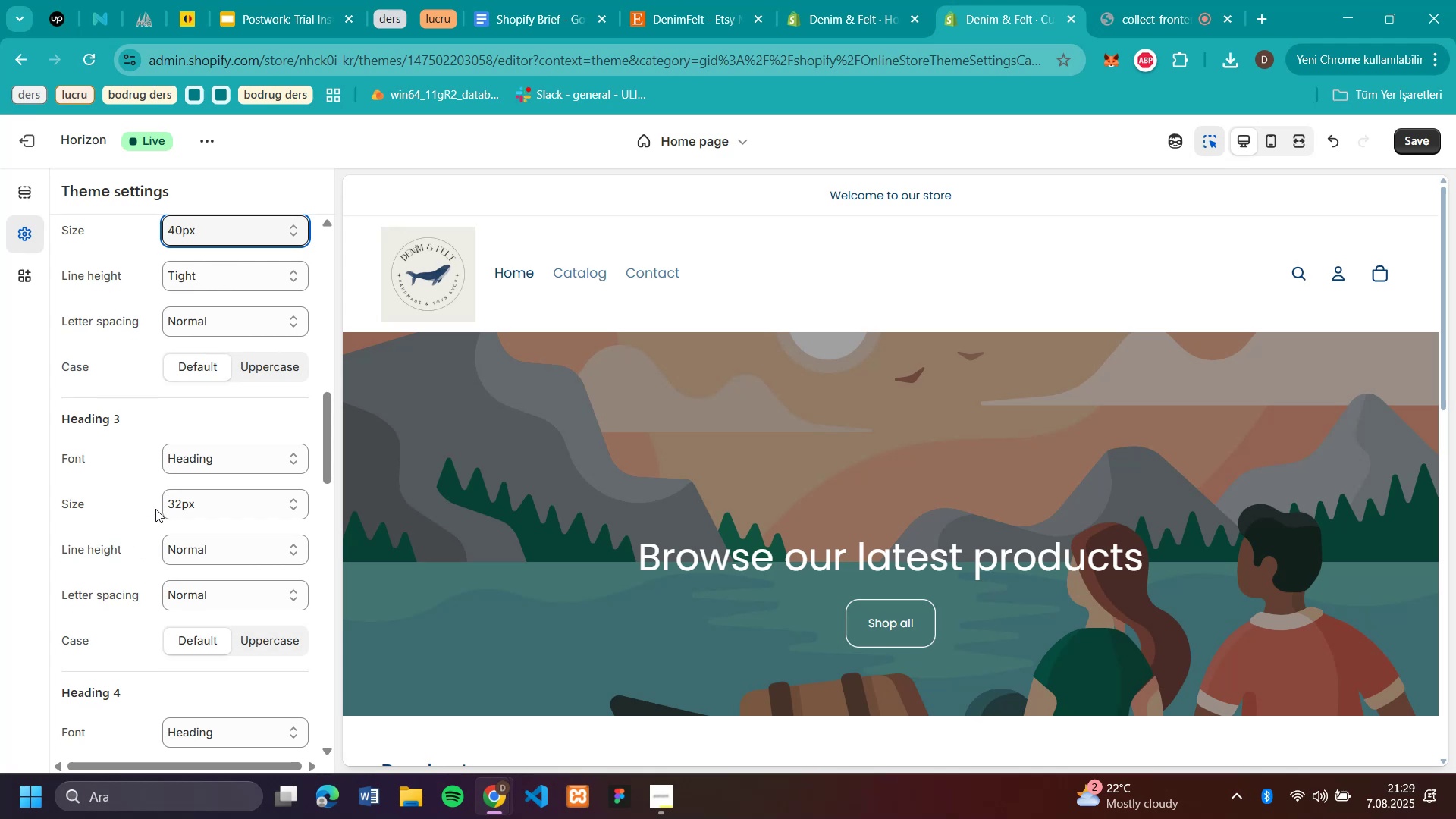 
left_click([190, 504])
 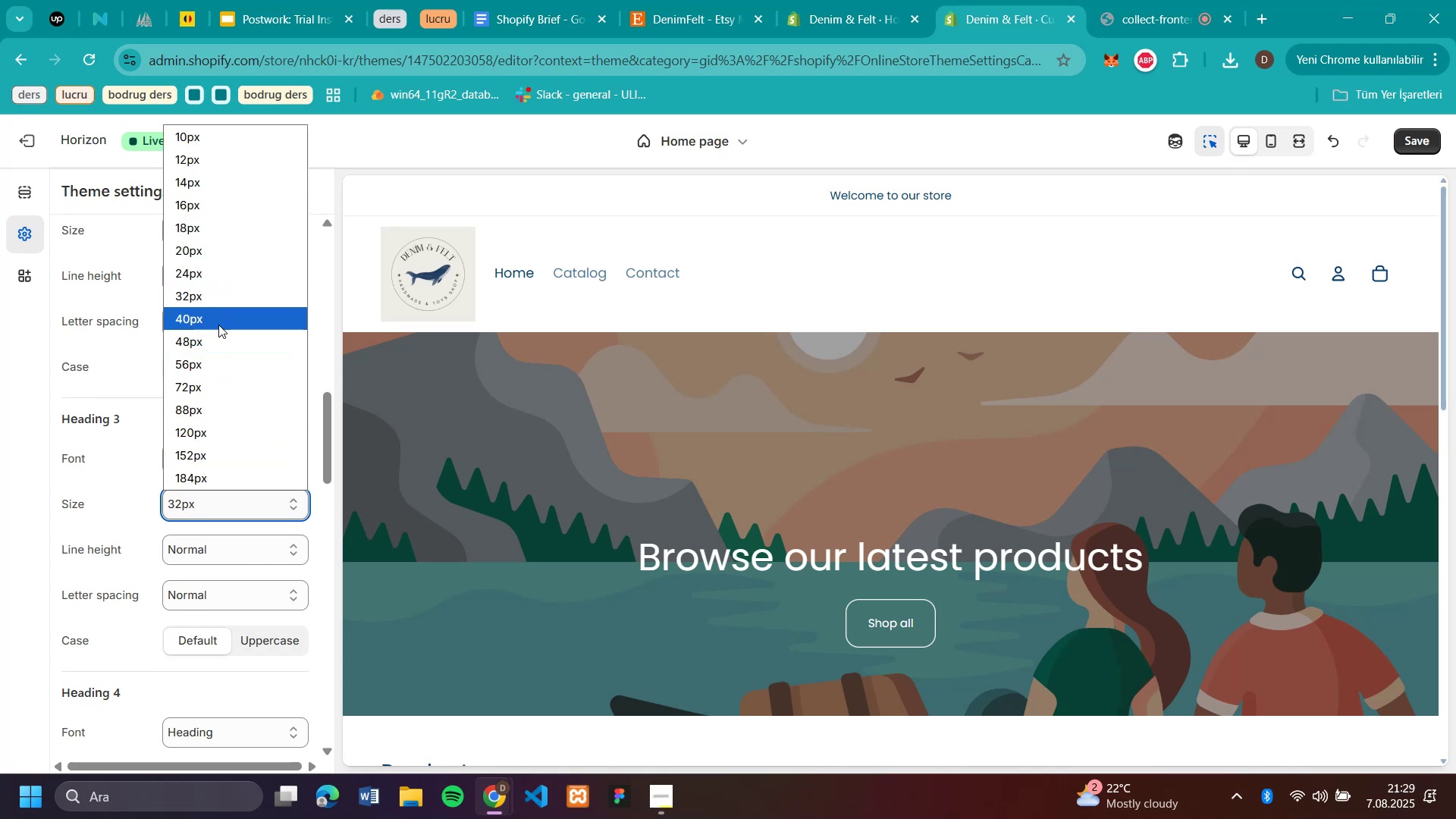 
left_click([221, 317])
 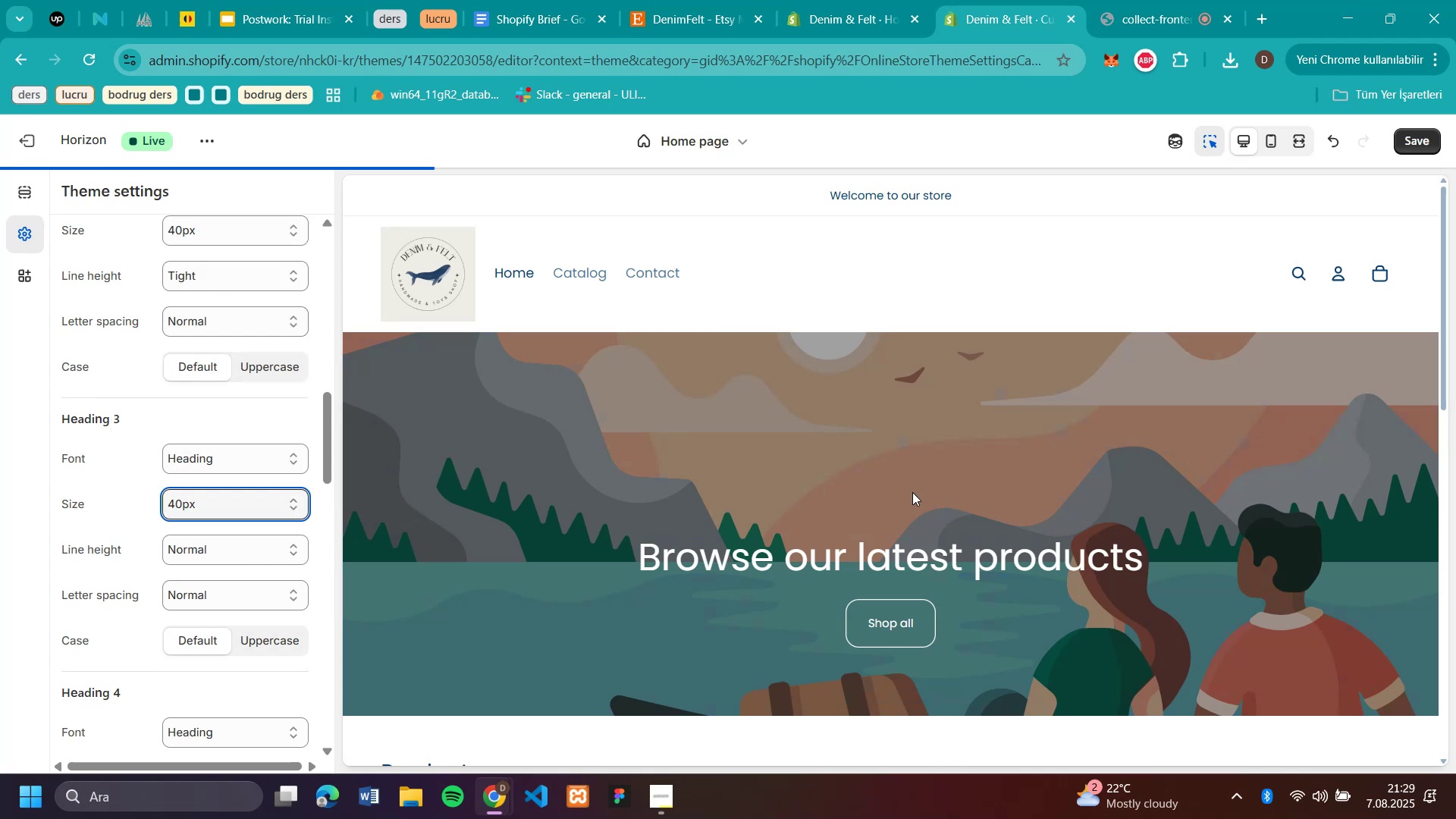 
scroll: coordinate [912, 492], scroll_direction: down, amount: 6.0
 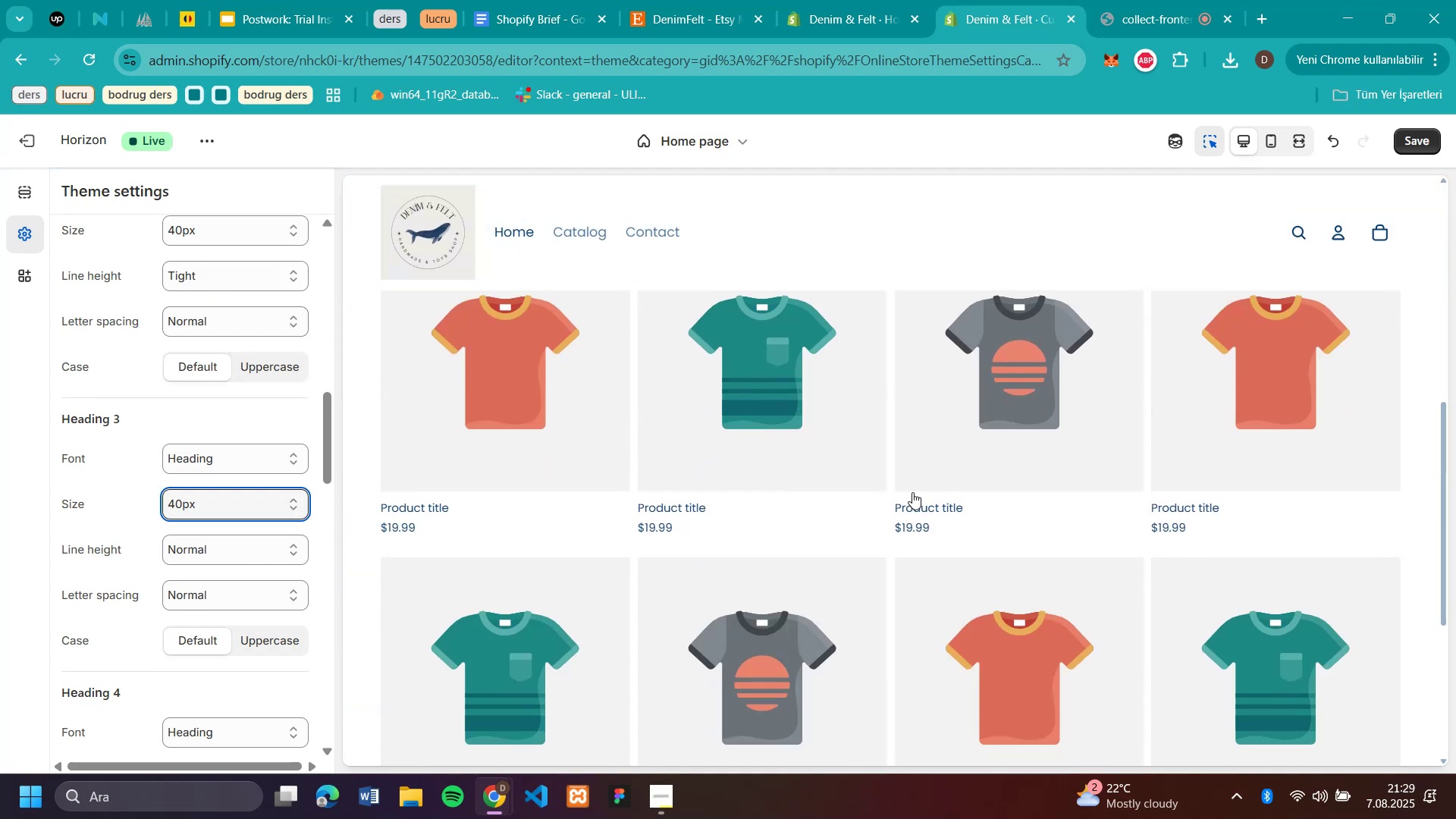 
scroll: coordinate [914, 492], scroll_direction: up, amount: 5.0
 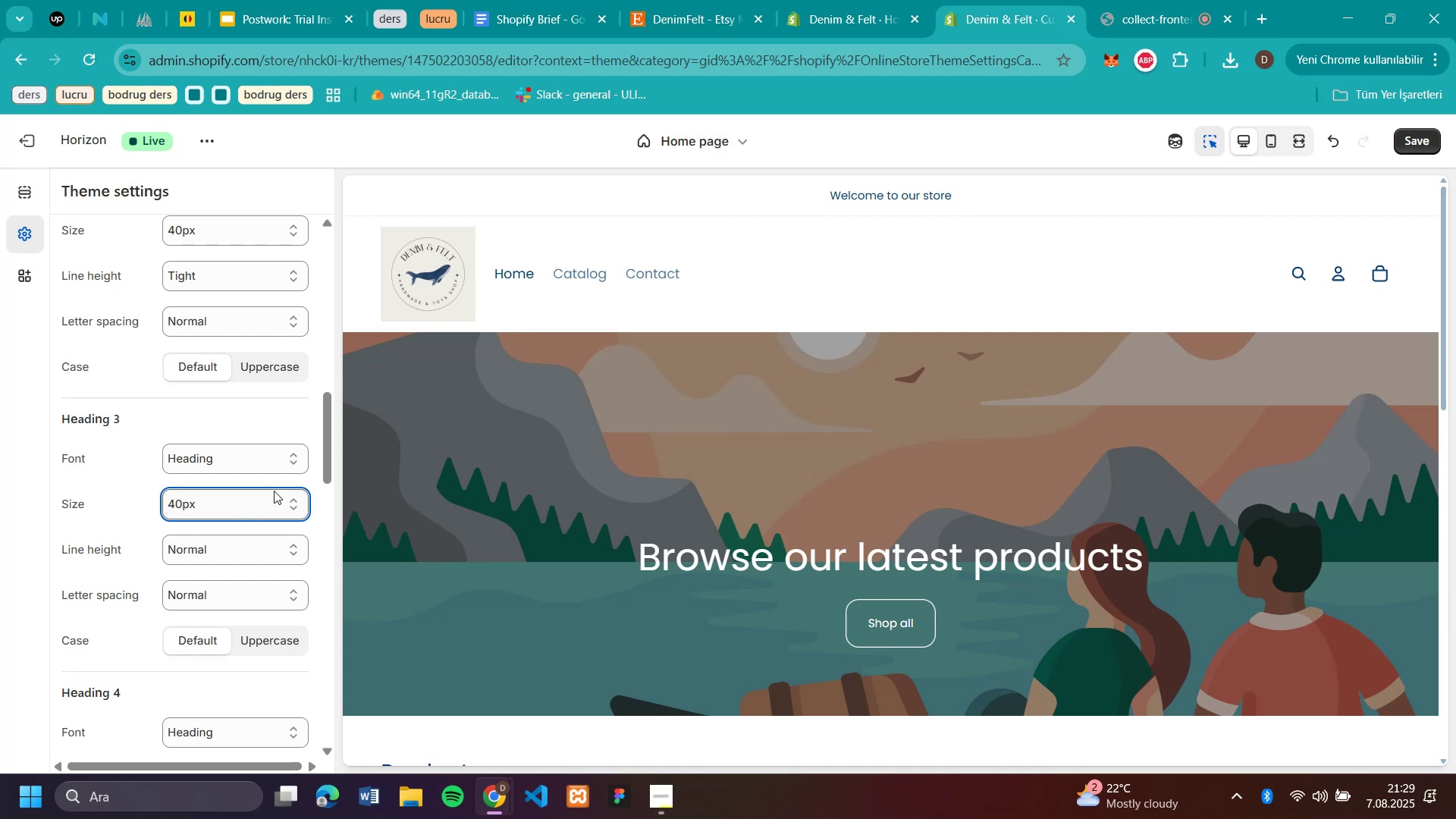 
left_click([274, 497])
 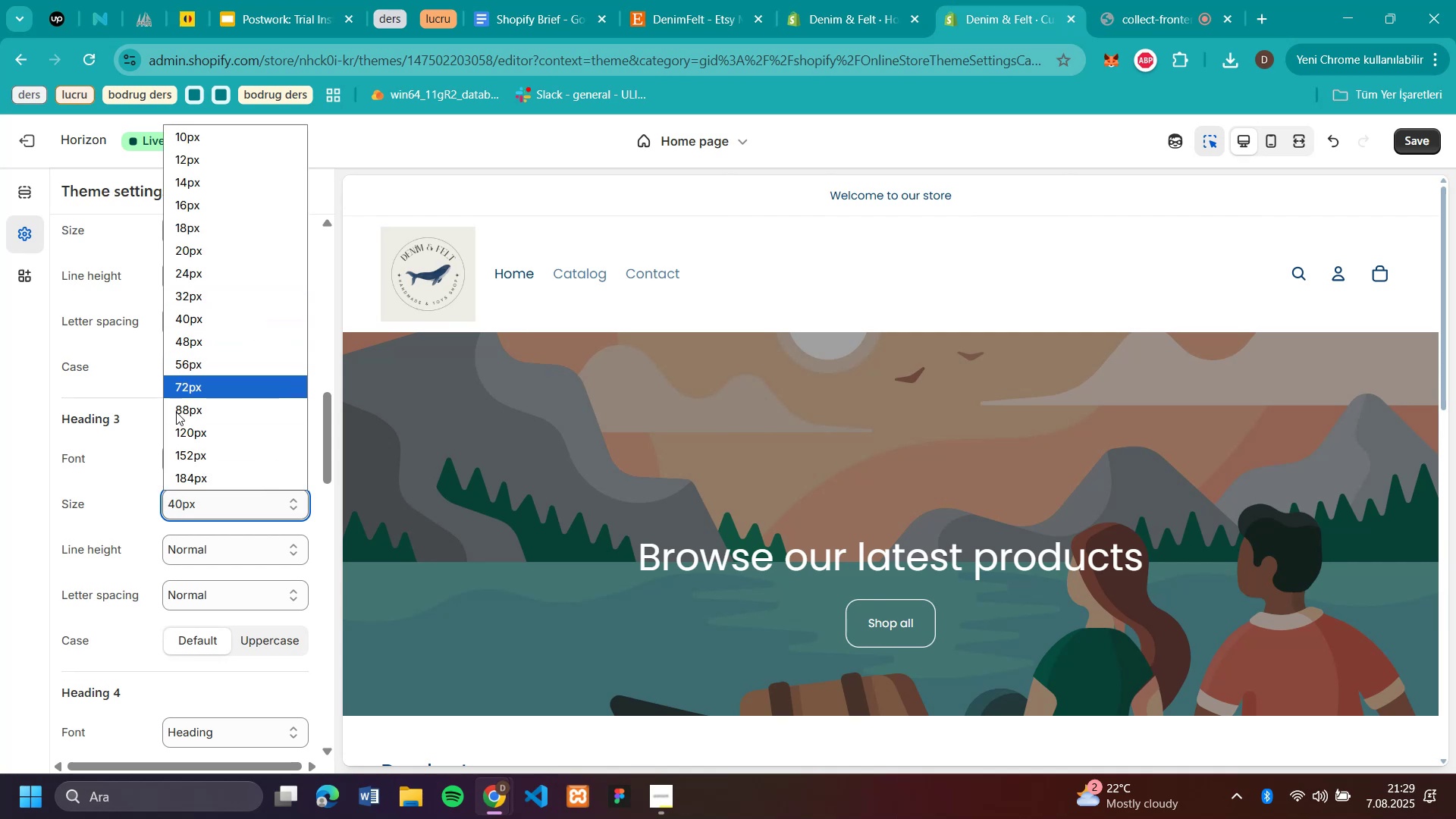 
left_click([135, 644])
 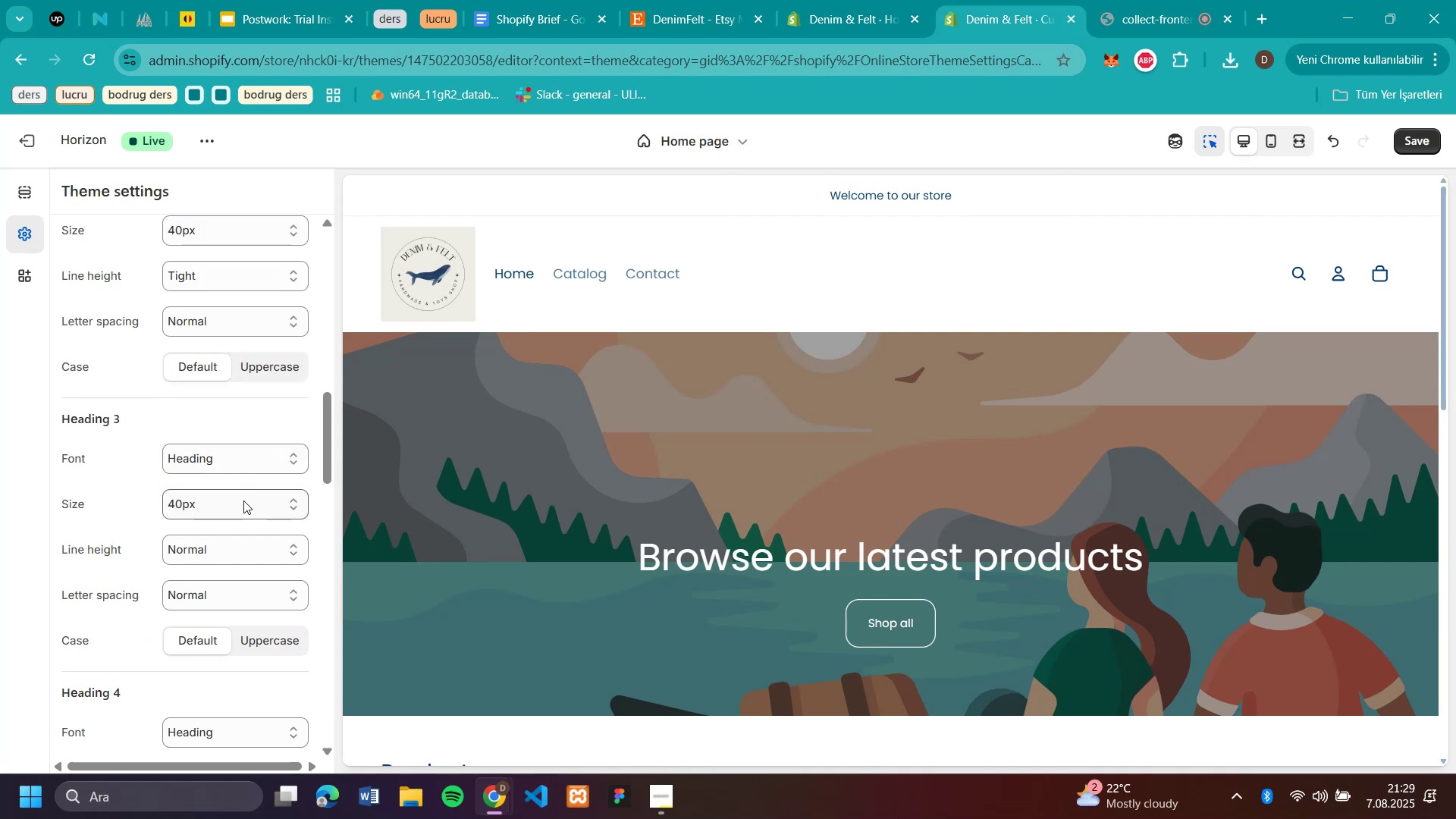 
left_click([243, 500])
 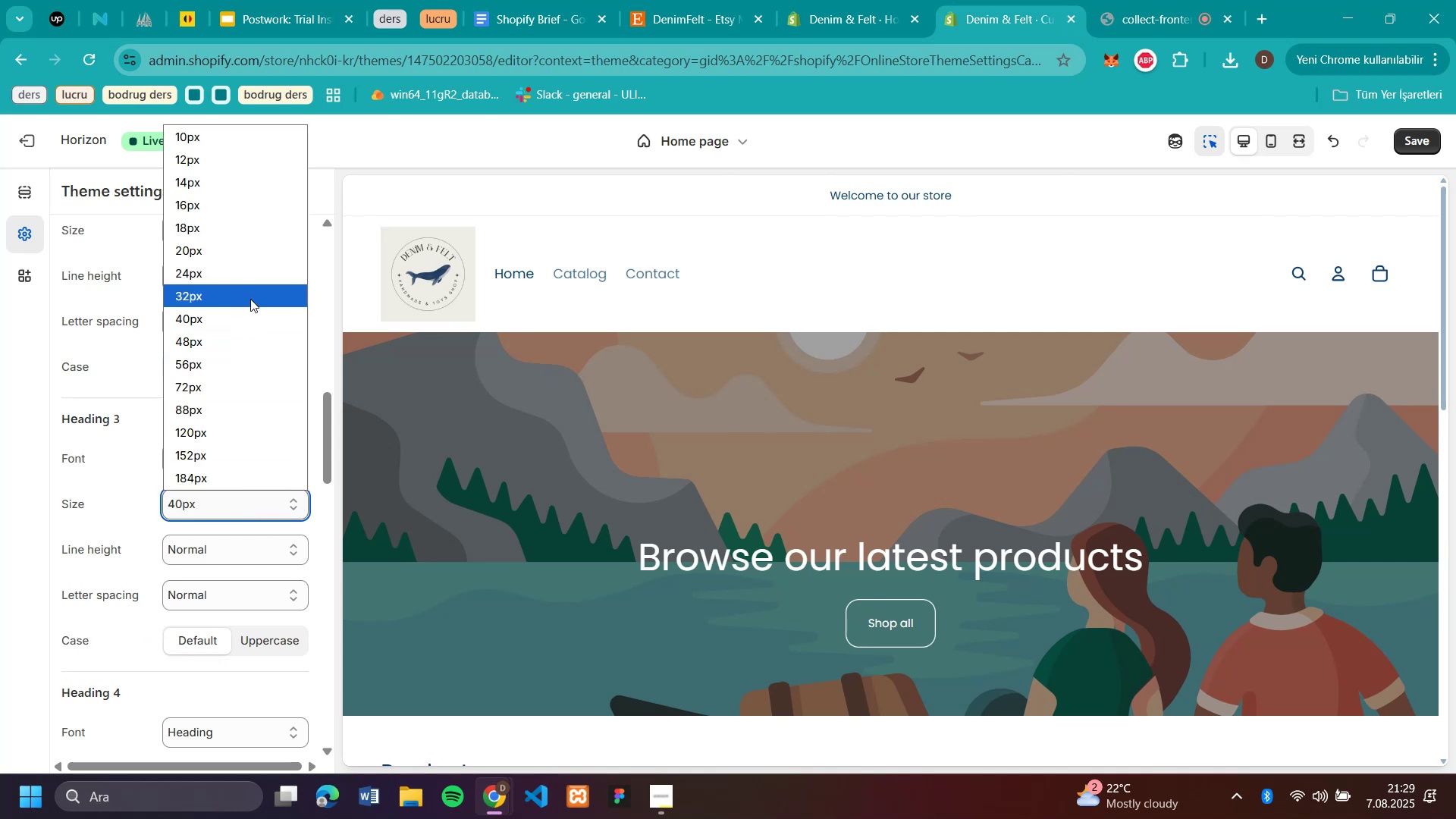 
left_click([250, 296])
 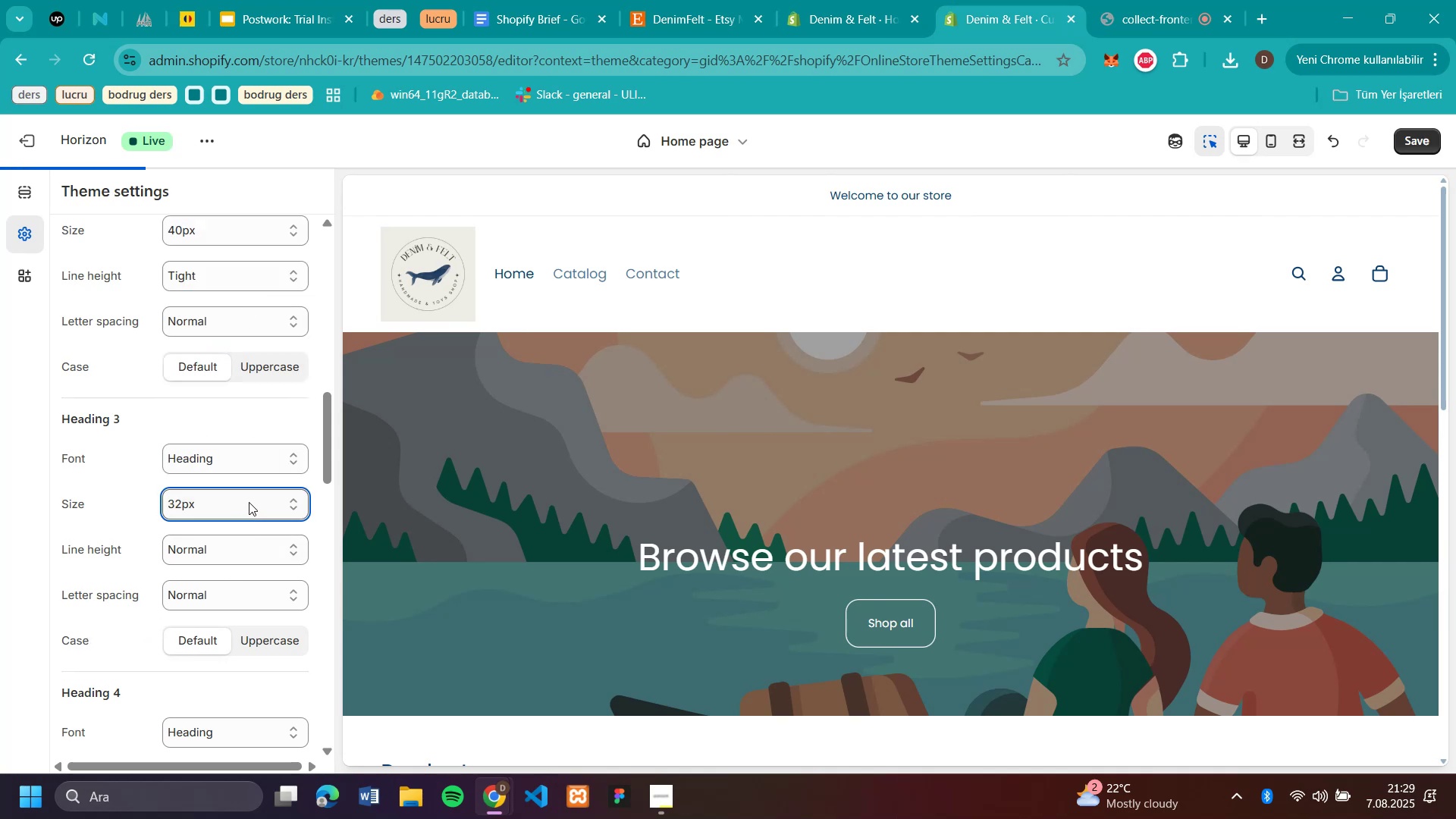 
scroll: coordinate [1085, 588], scroll_direction: down, amount: 4.0
 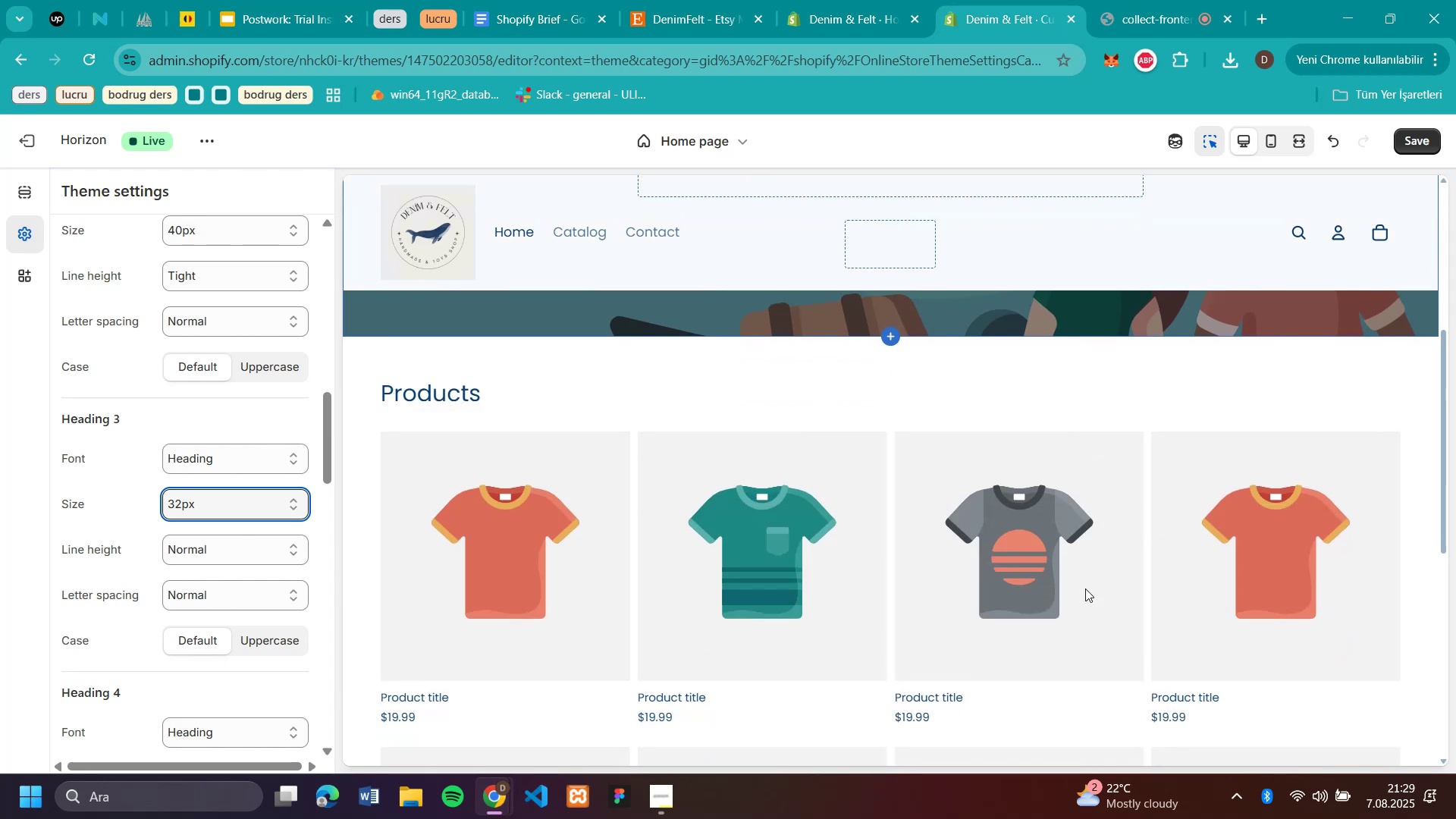 
scroll: coordinate [996, 556], scroll_direction: up, amount: 5.0
 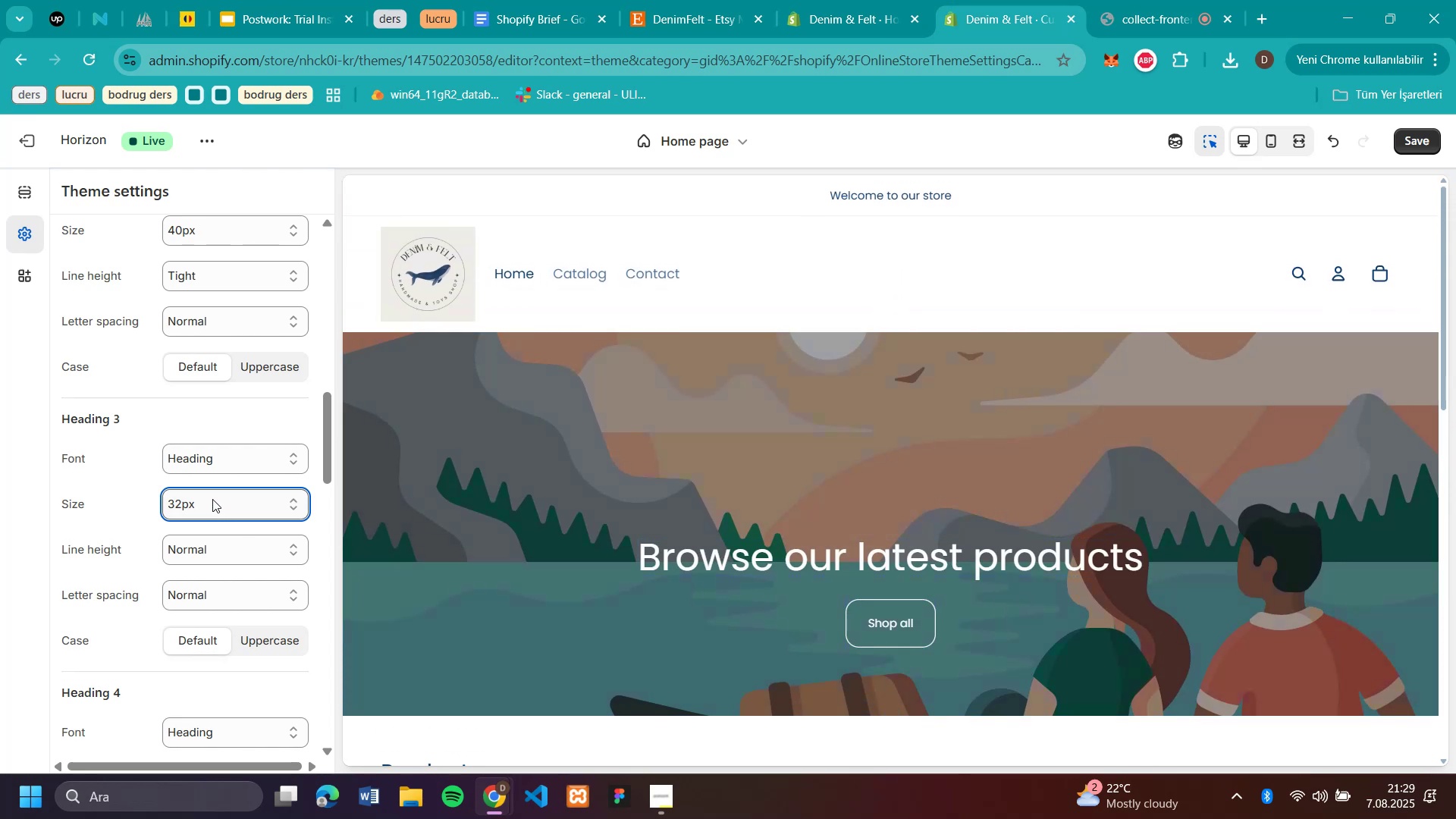 
left_click([209, 490])
 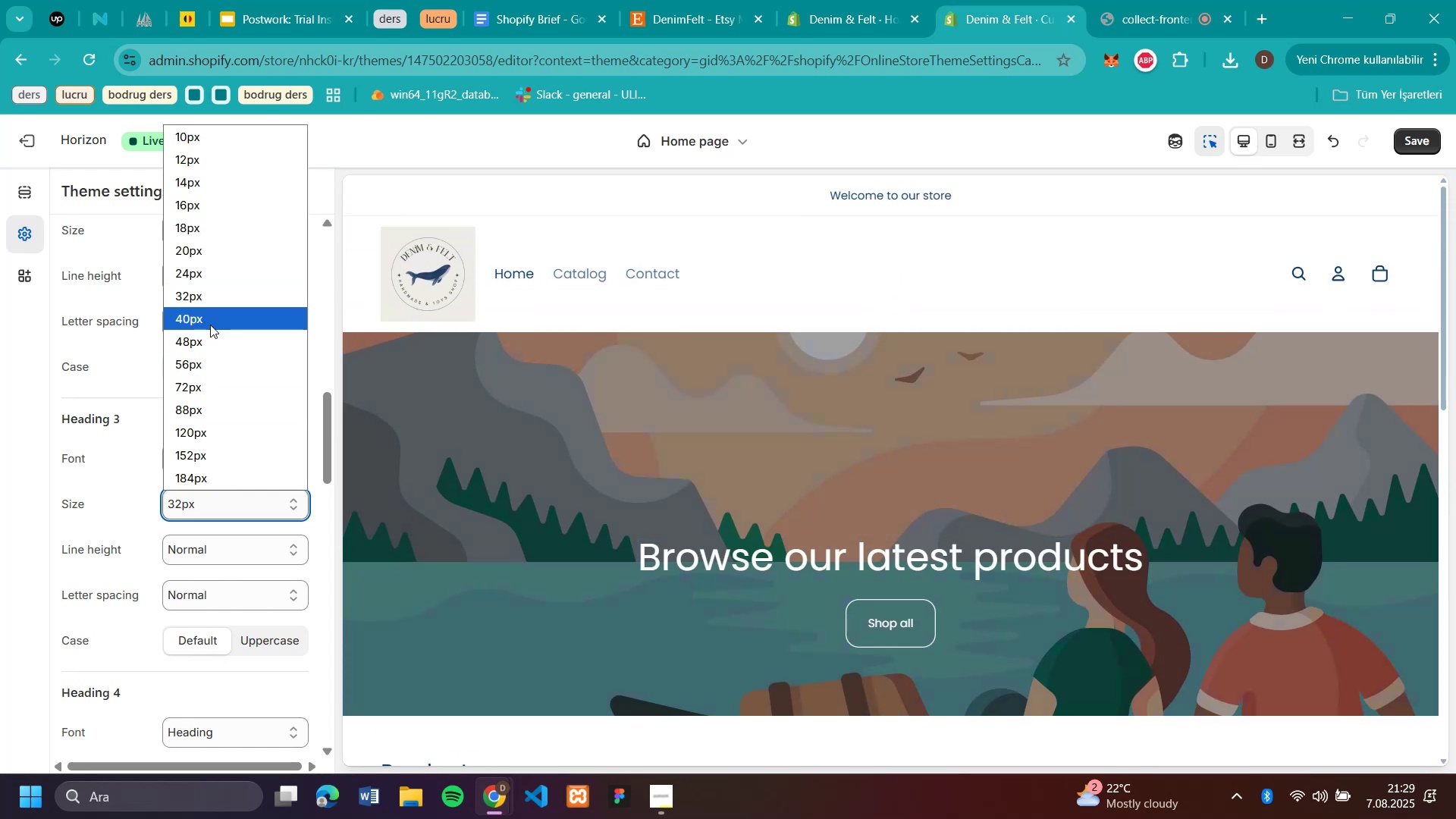 
left_click([210, 322])
 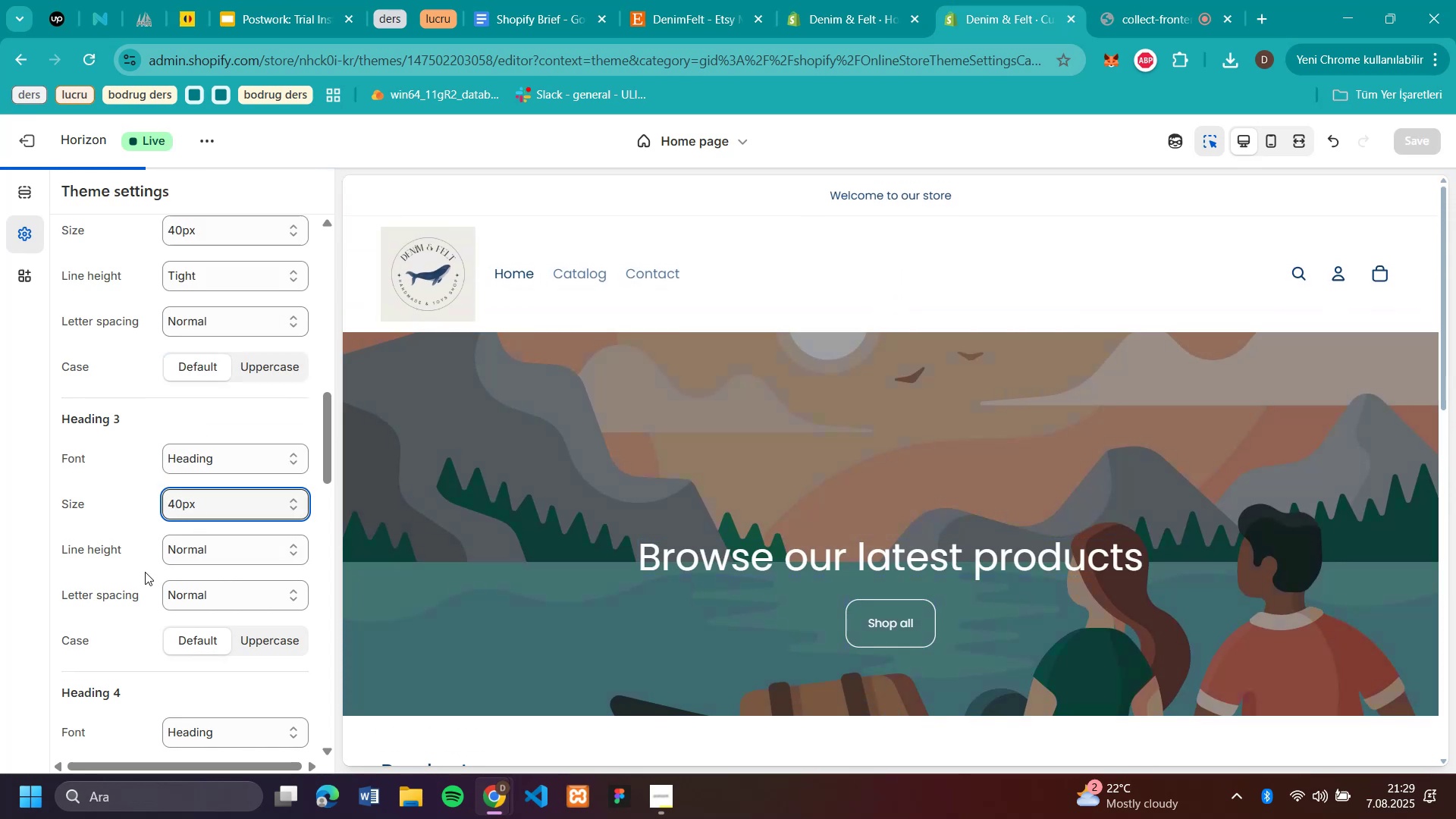 
left_click([145, 572])
 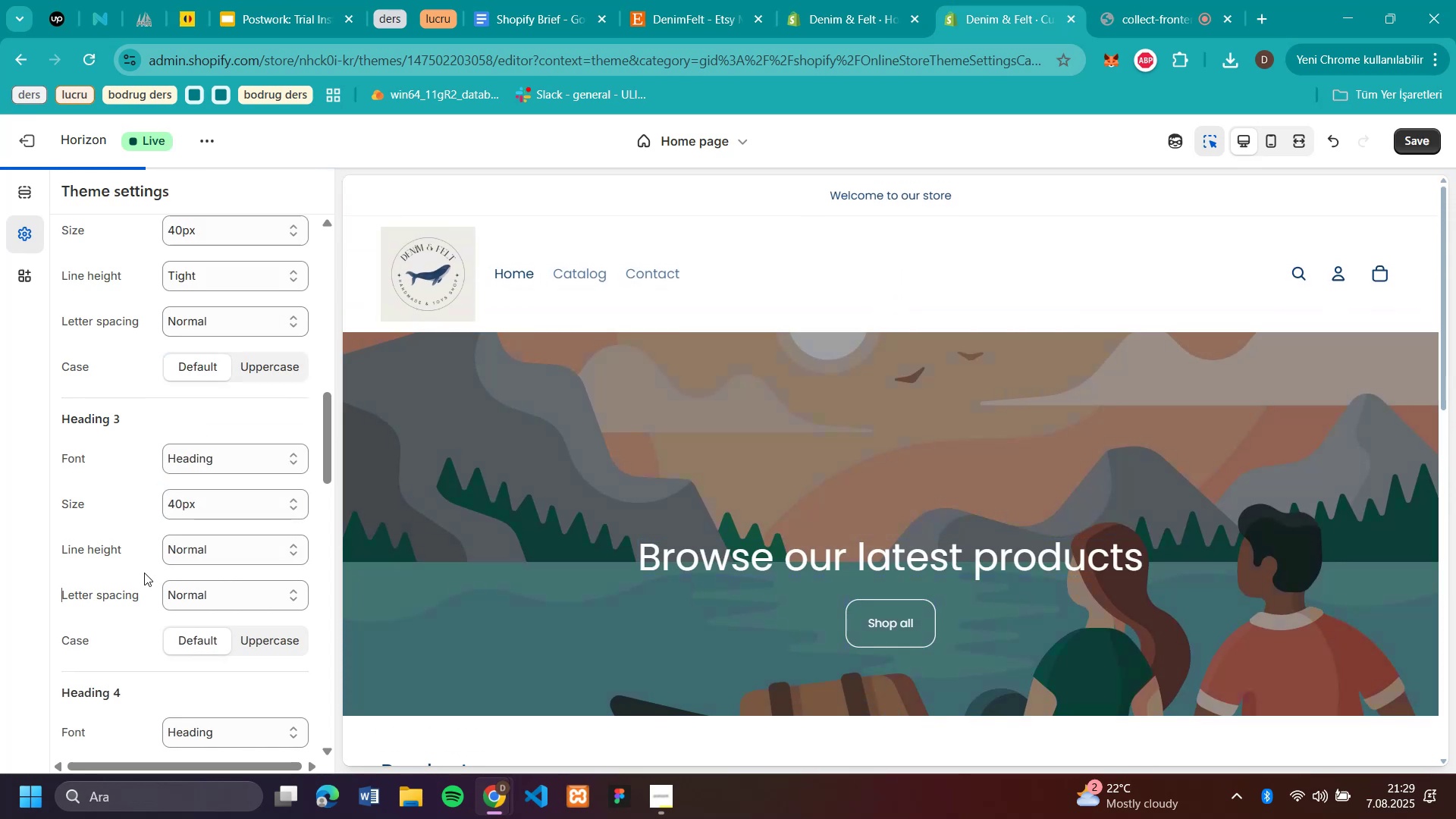 
scroll: coordinate [144, 573], scroll_direction: down, amount: 5.0
 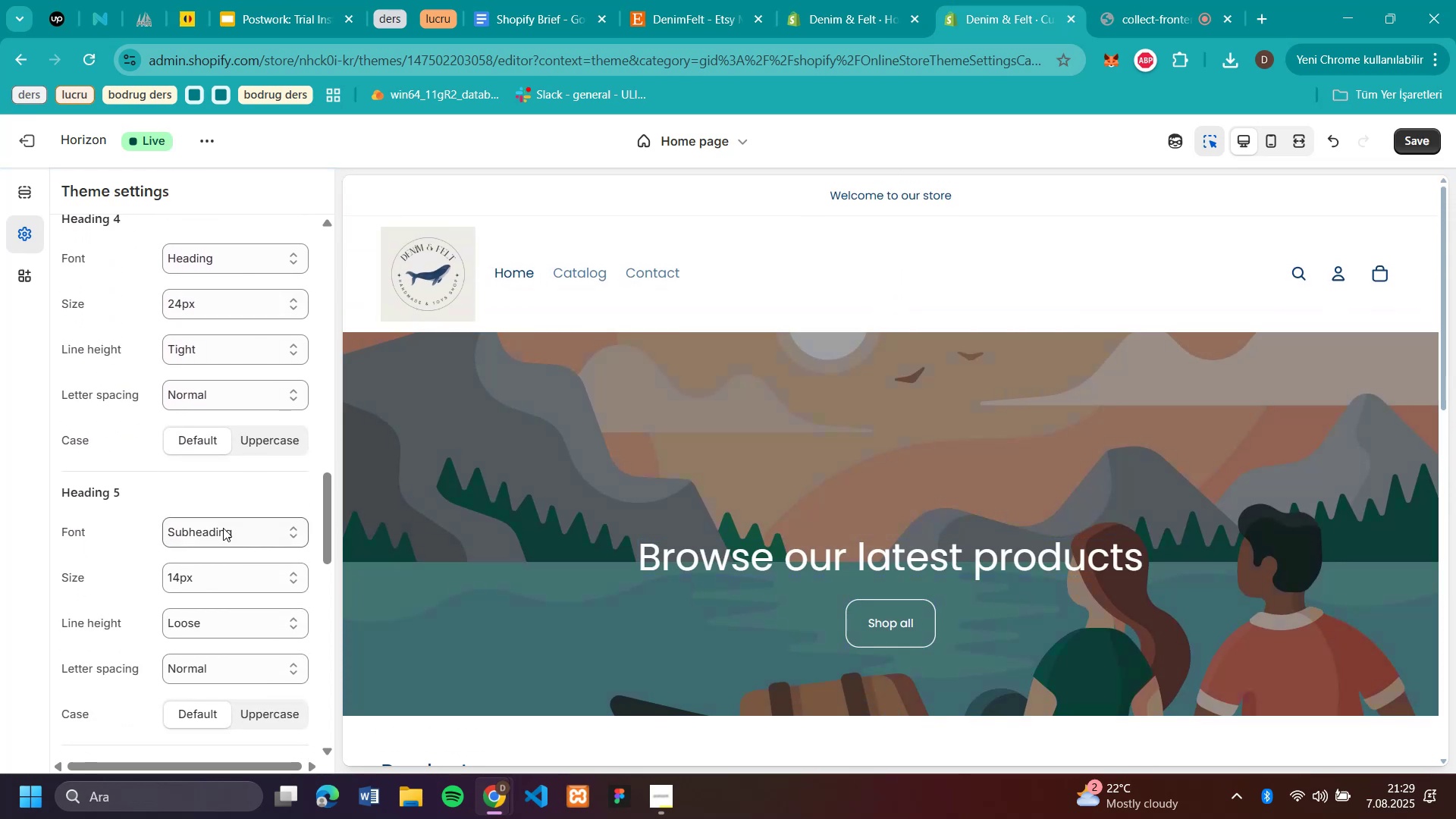 
left_click([195, 579])
 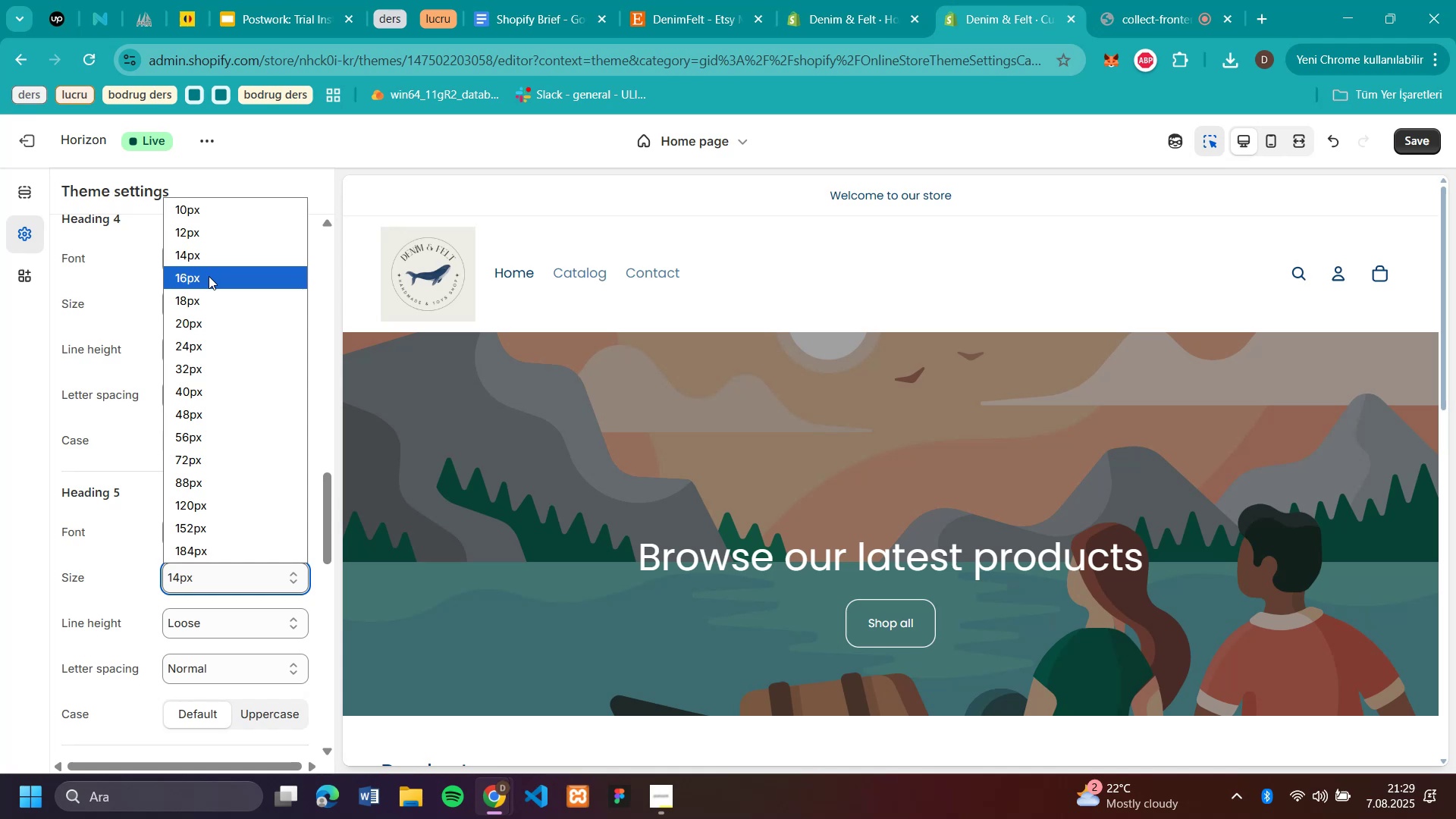 
left_click([209, 294])
 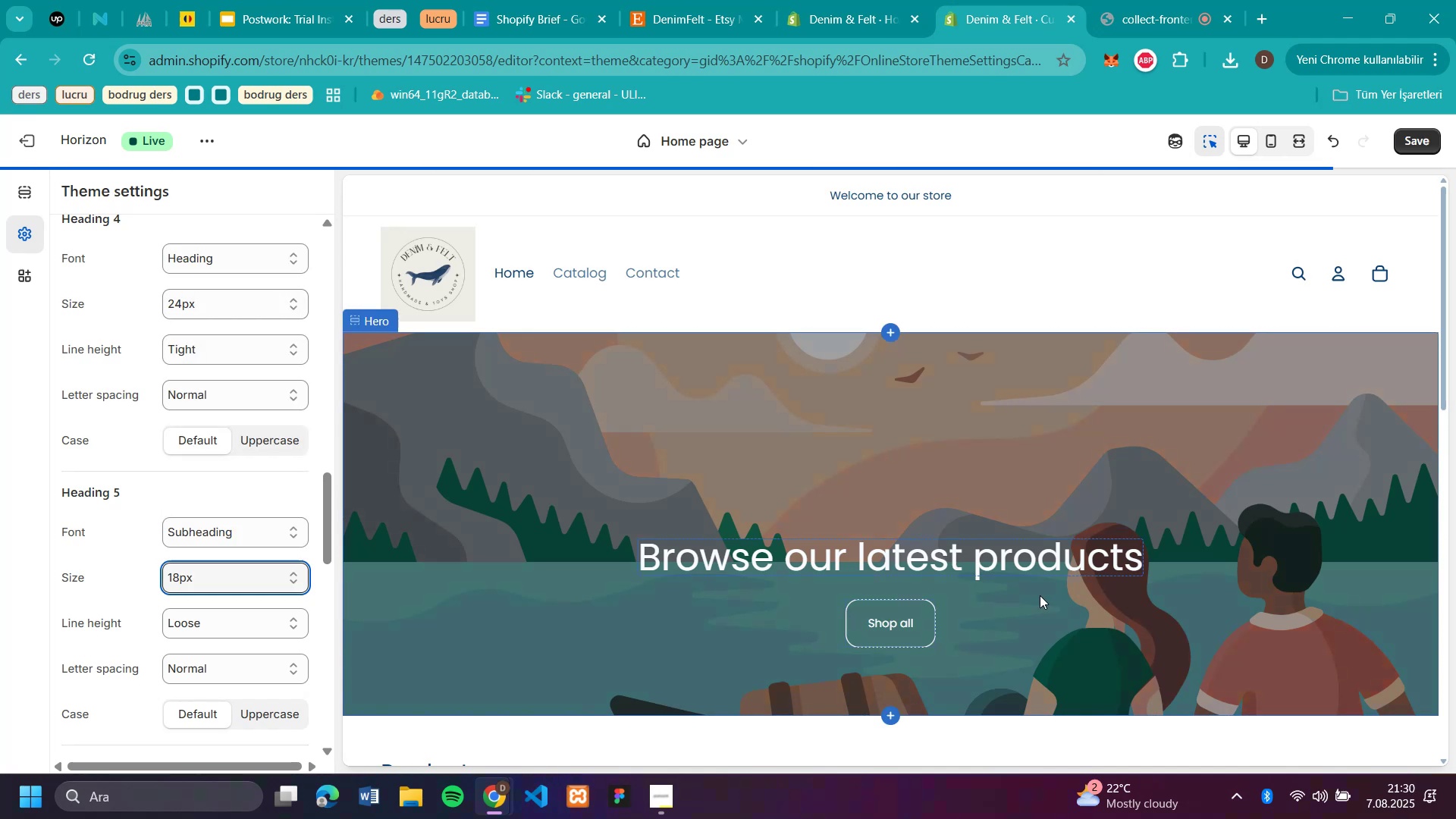 
scroll: coordinate [1040, 595], scroll_direction: down, amount: 4.0
 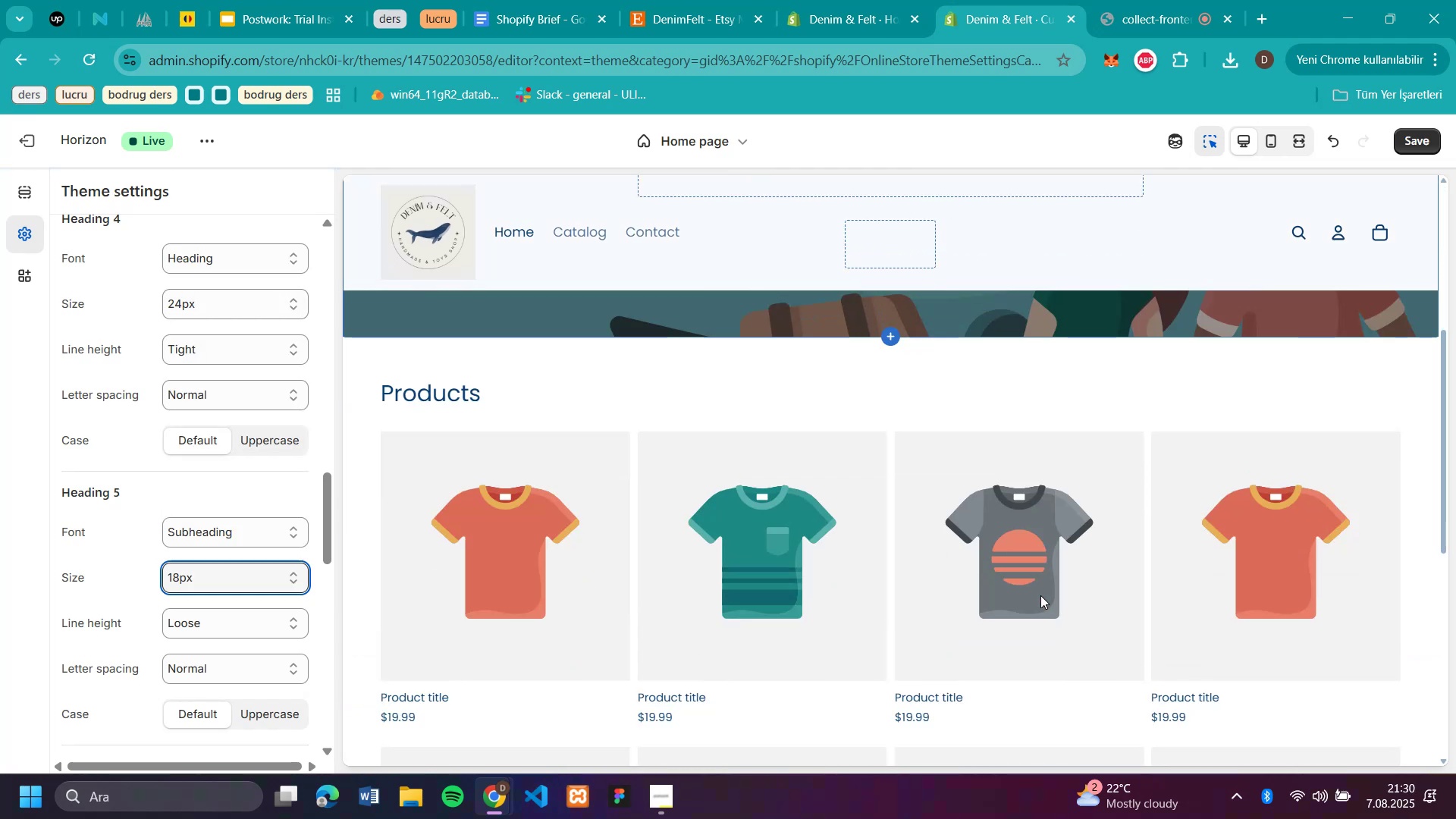 
scroll: coordinate [870, 538], scroll_direction: up, amount: 1.0
 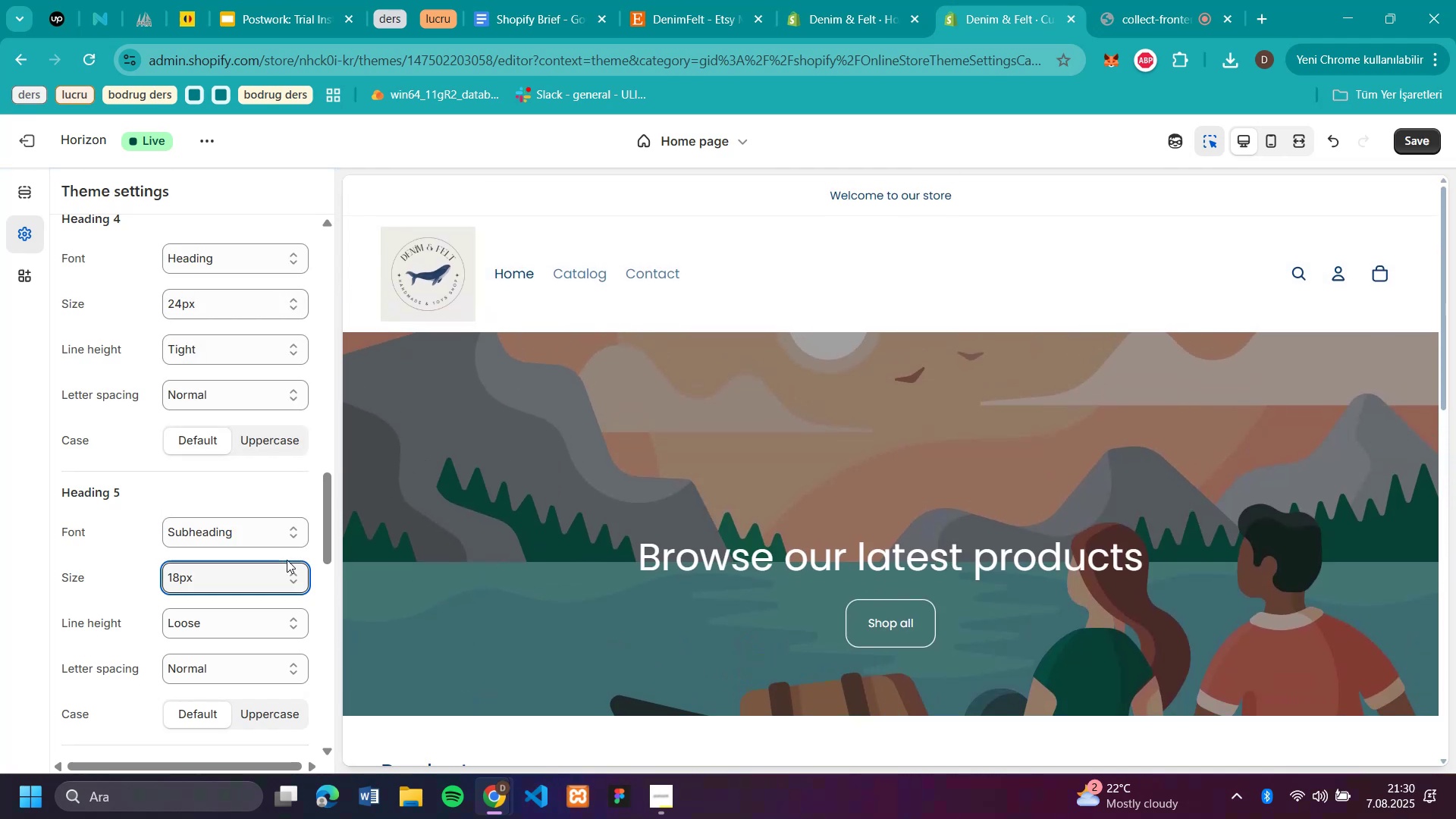 
left_click([266, 581])
 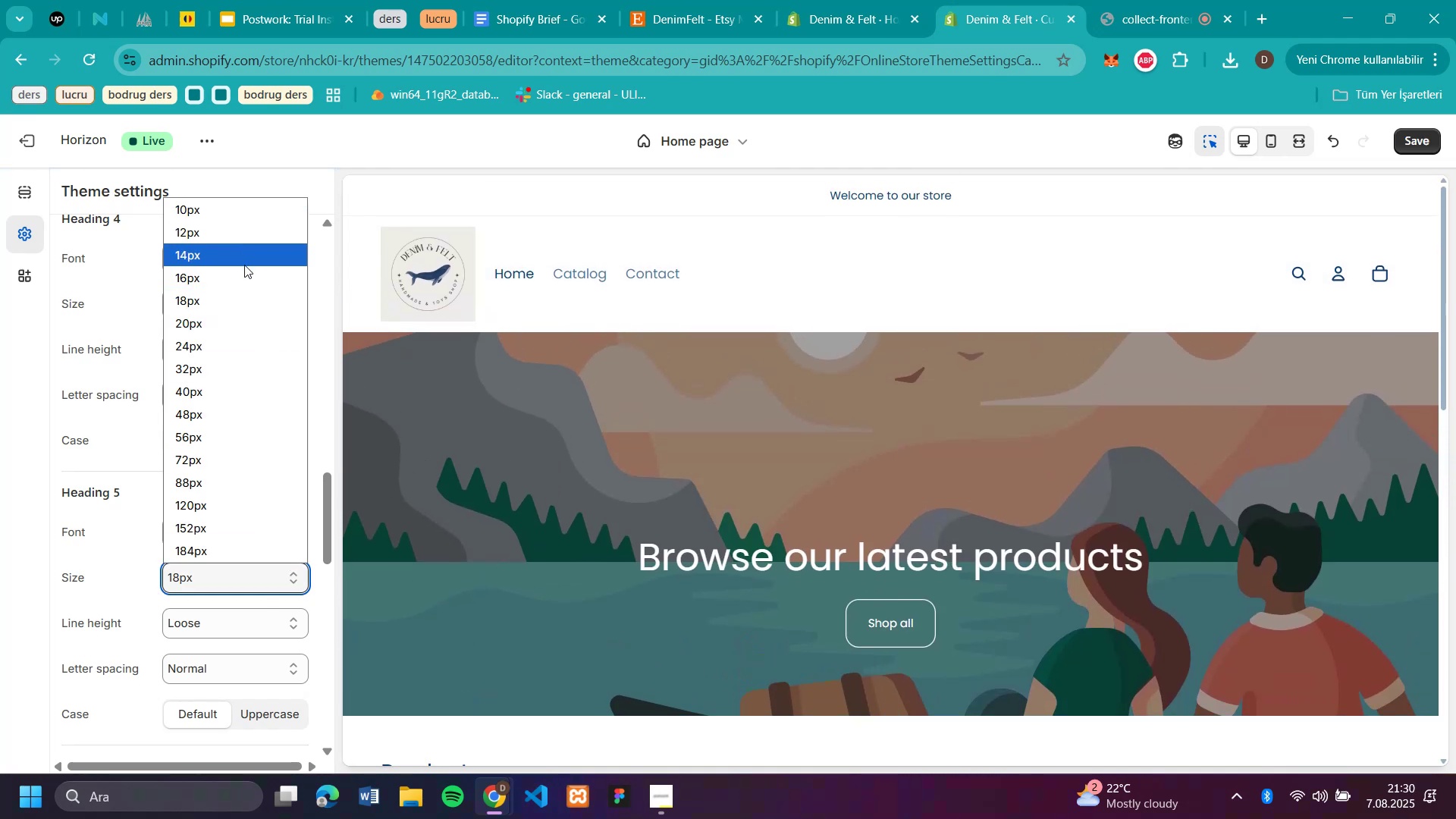 
left_click([244, 265])
 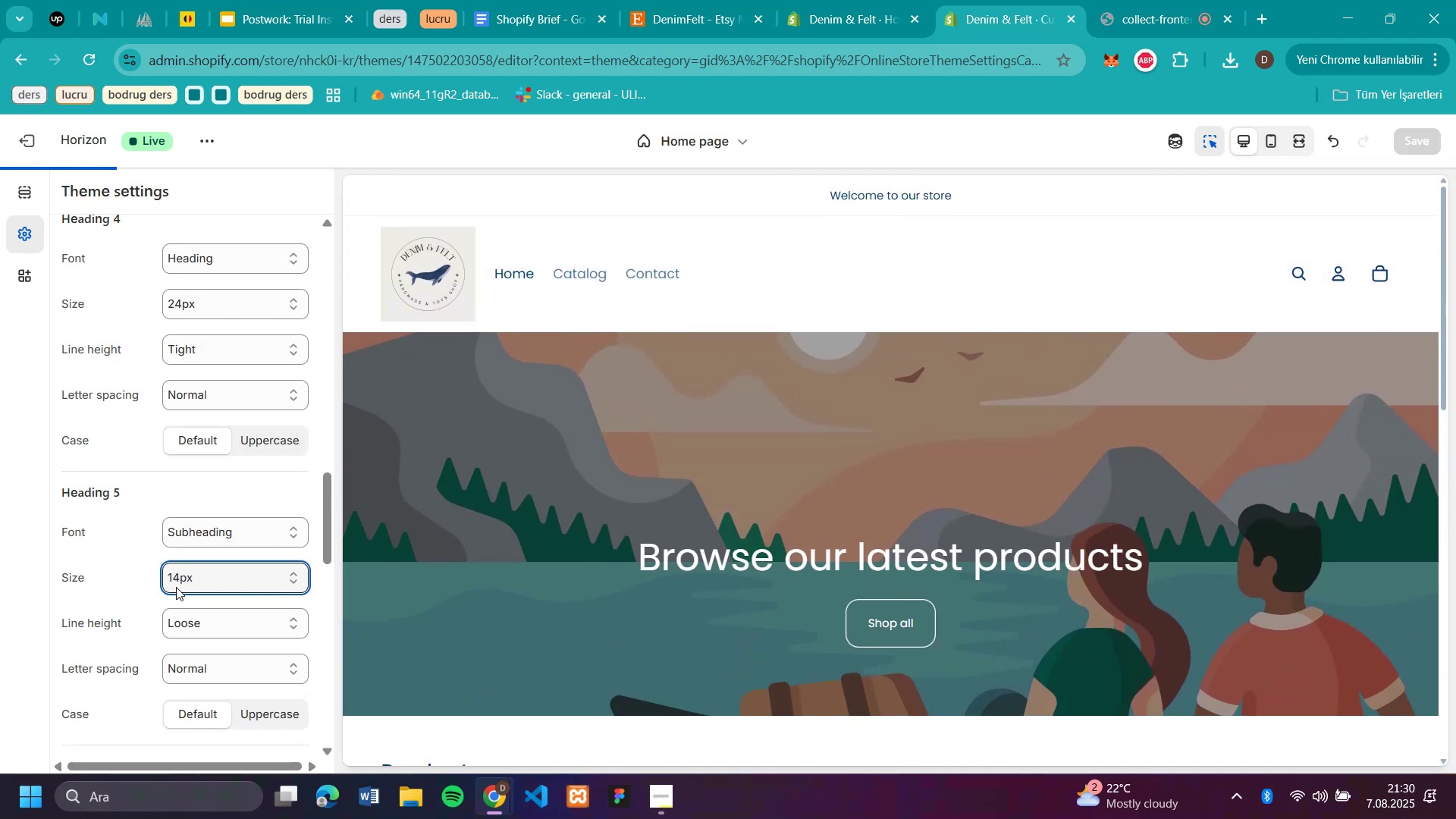 
scroll: coordinate [174, 588], scroll_direction: down, amount: 4.0
 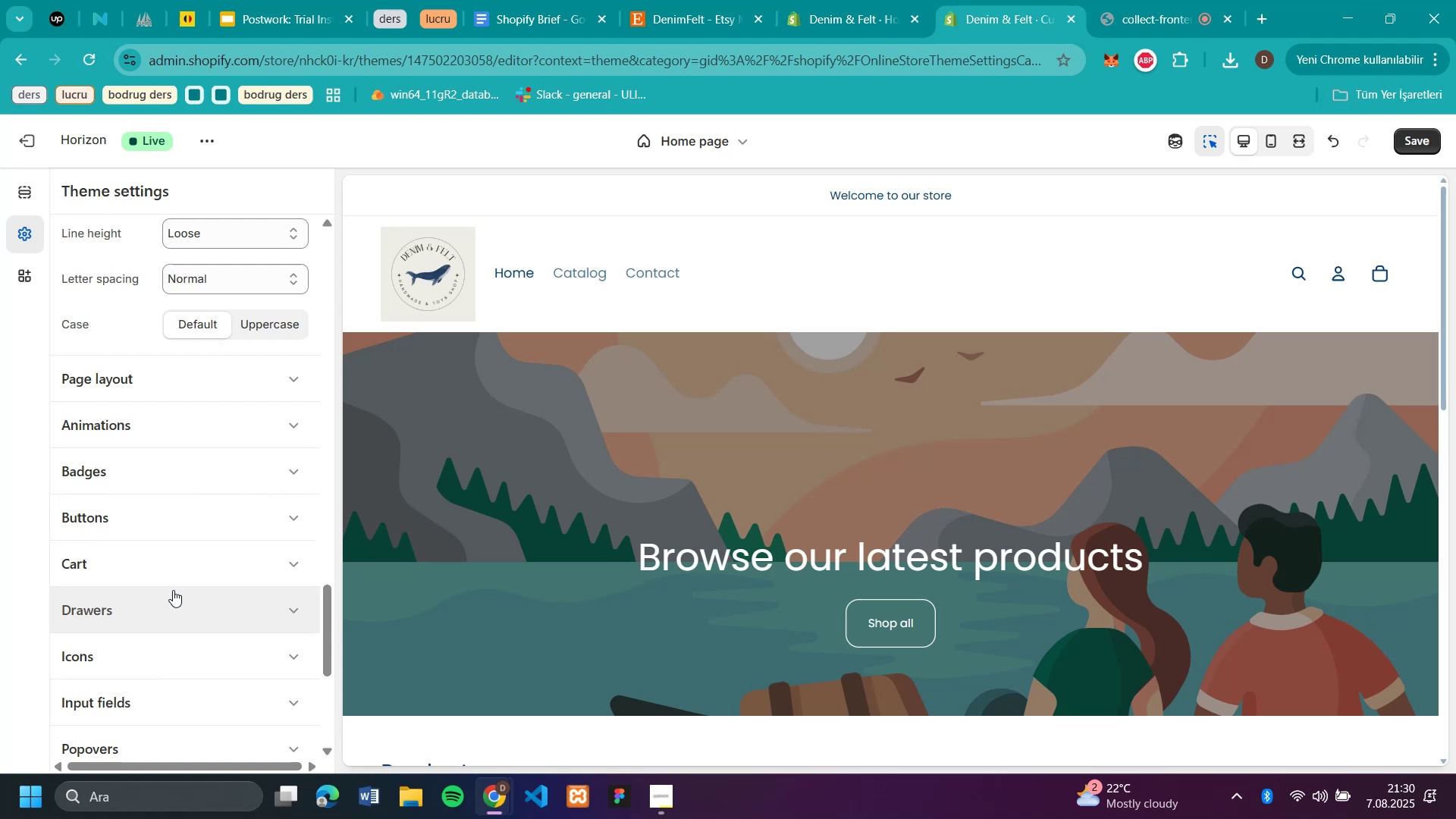 
wait(15.17)
 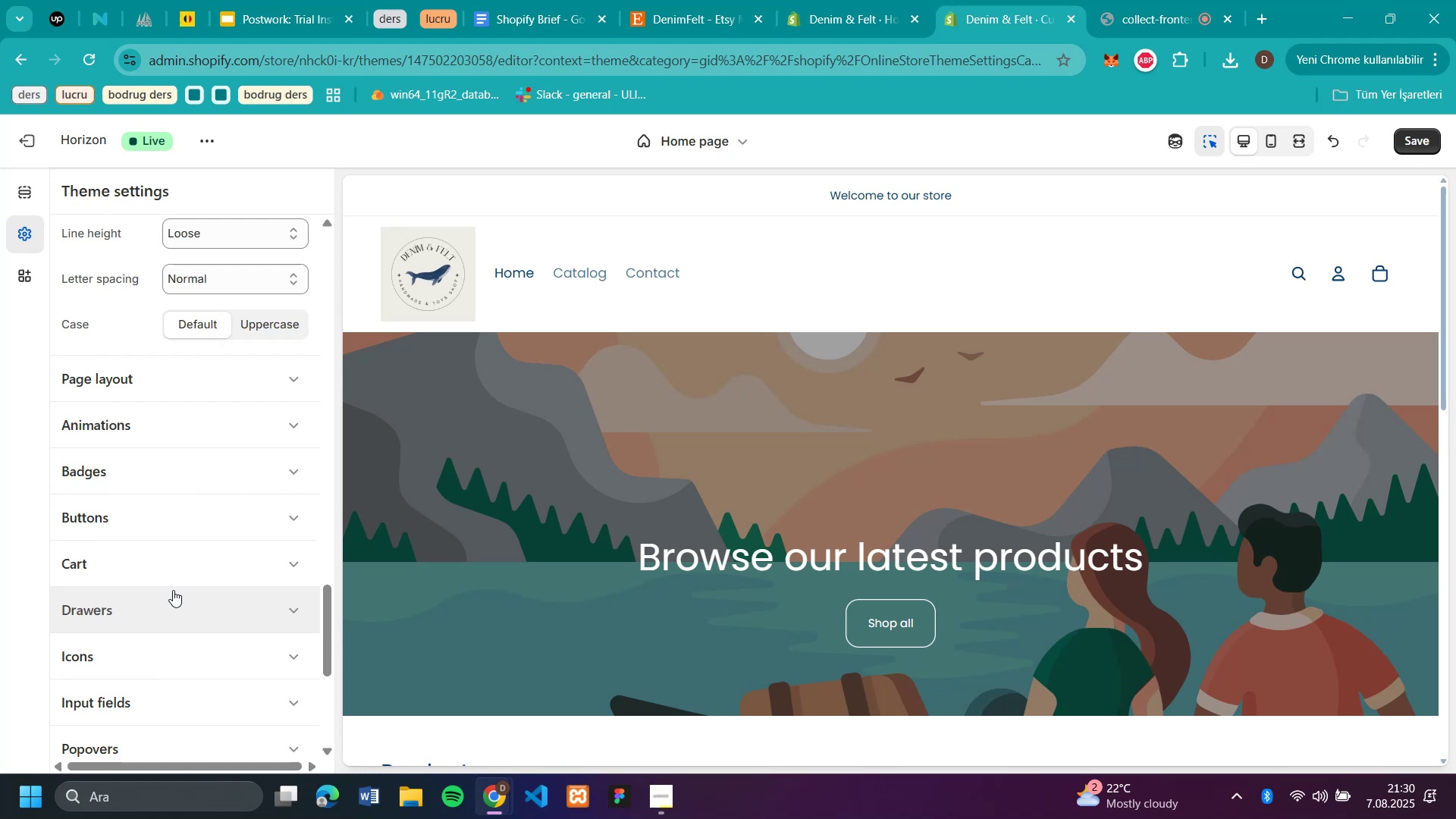 
left_click([182, 195])
 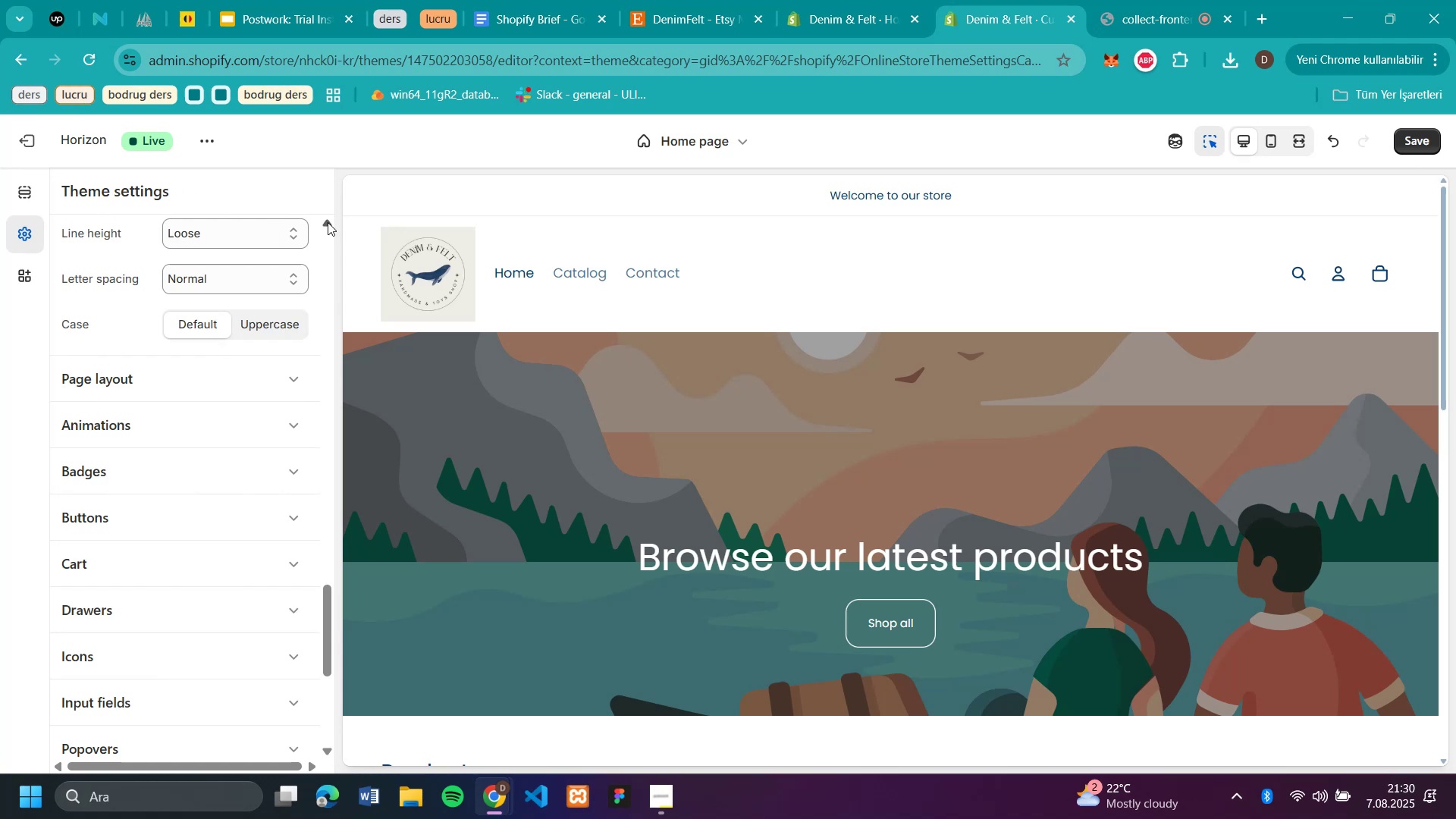 
double_click([328, 221])
 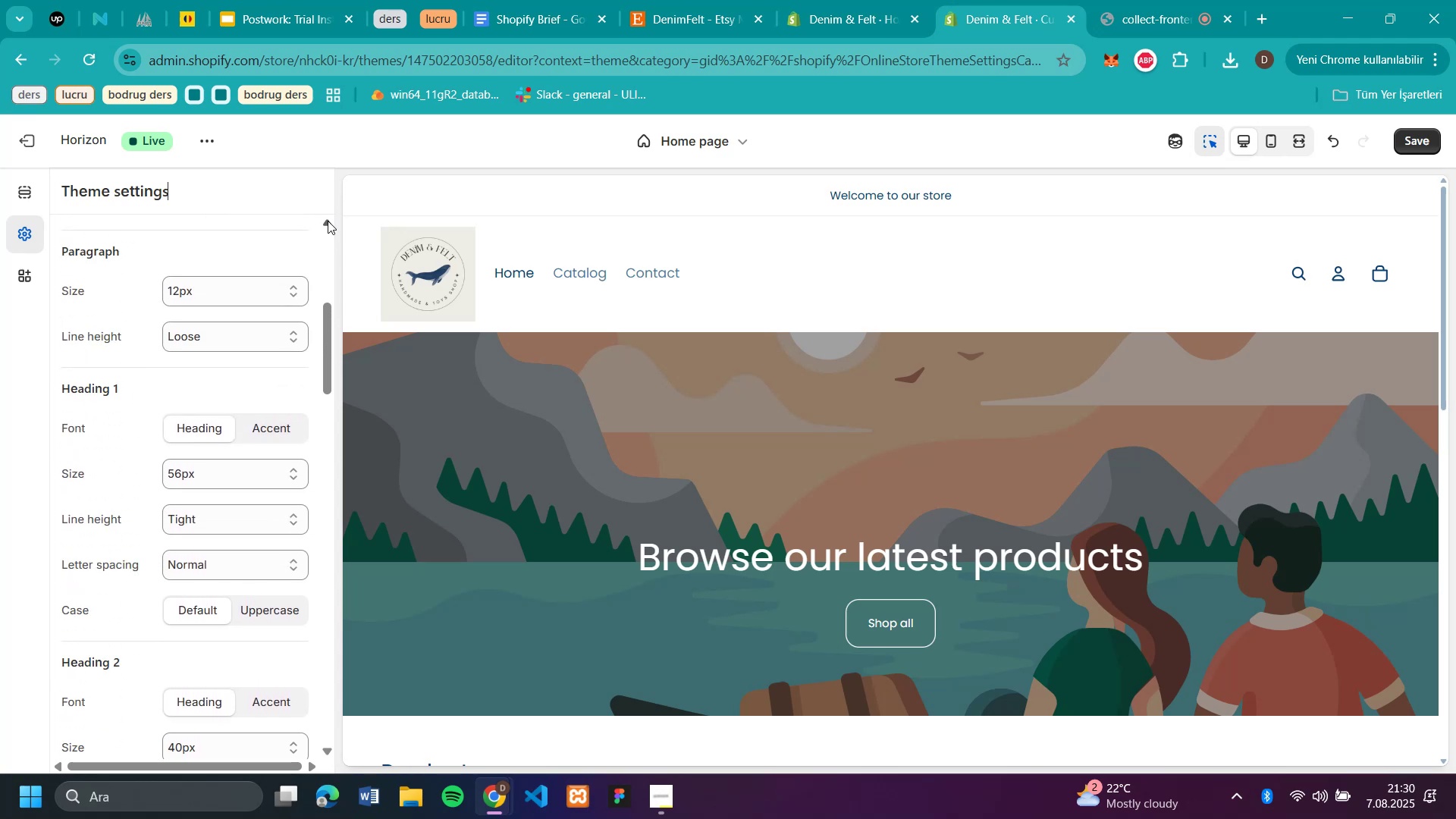 
triple_click([328, 221])
 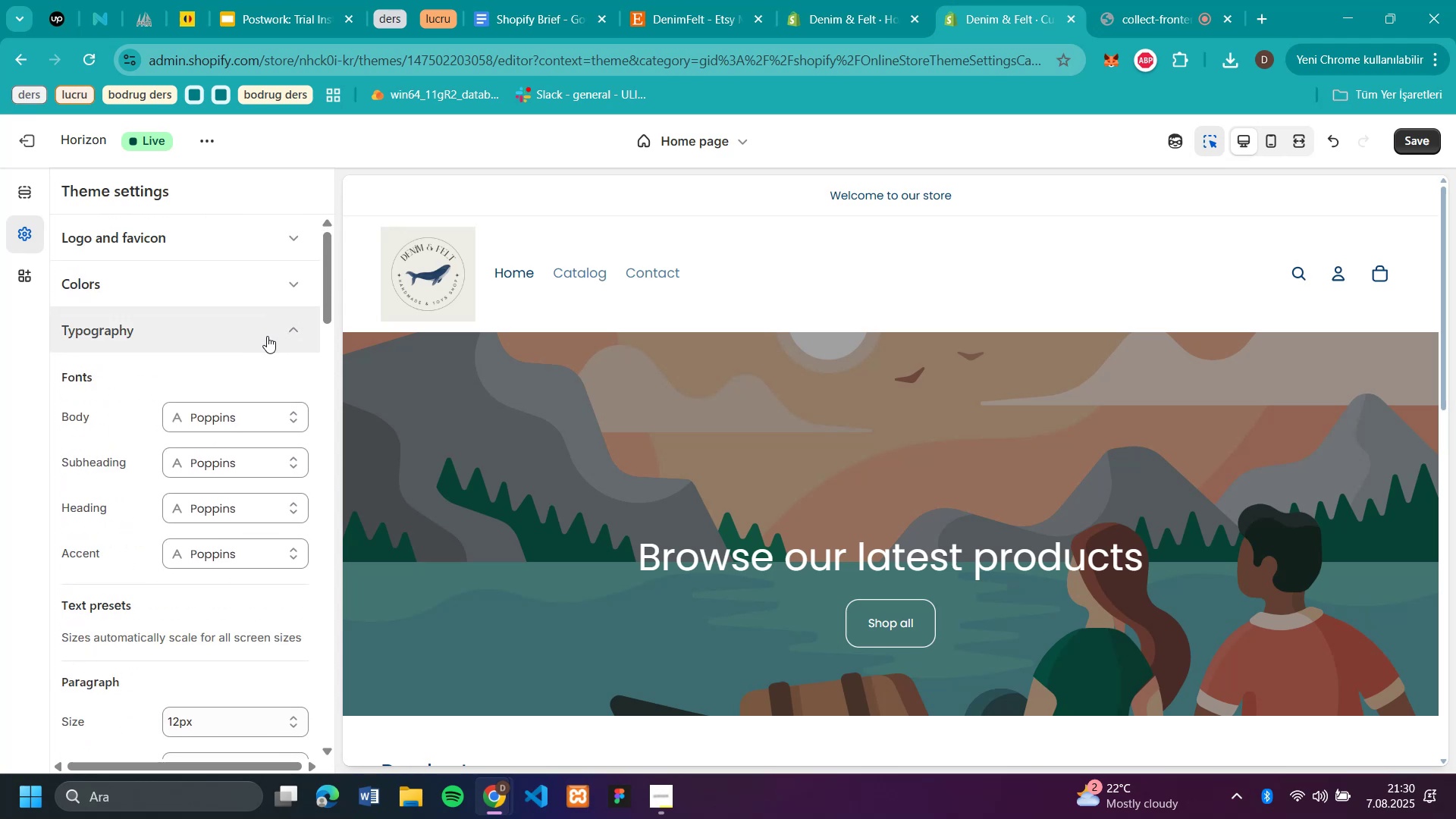 
left_click([282, 333])
 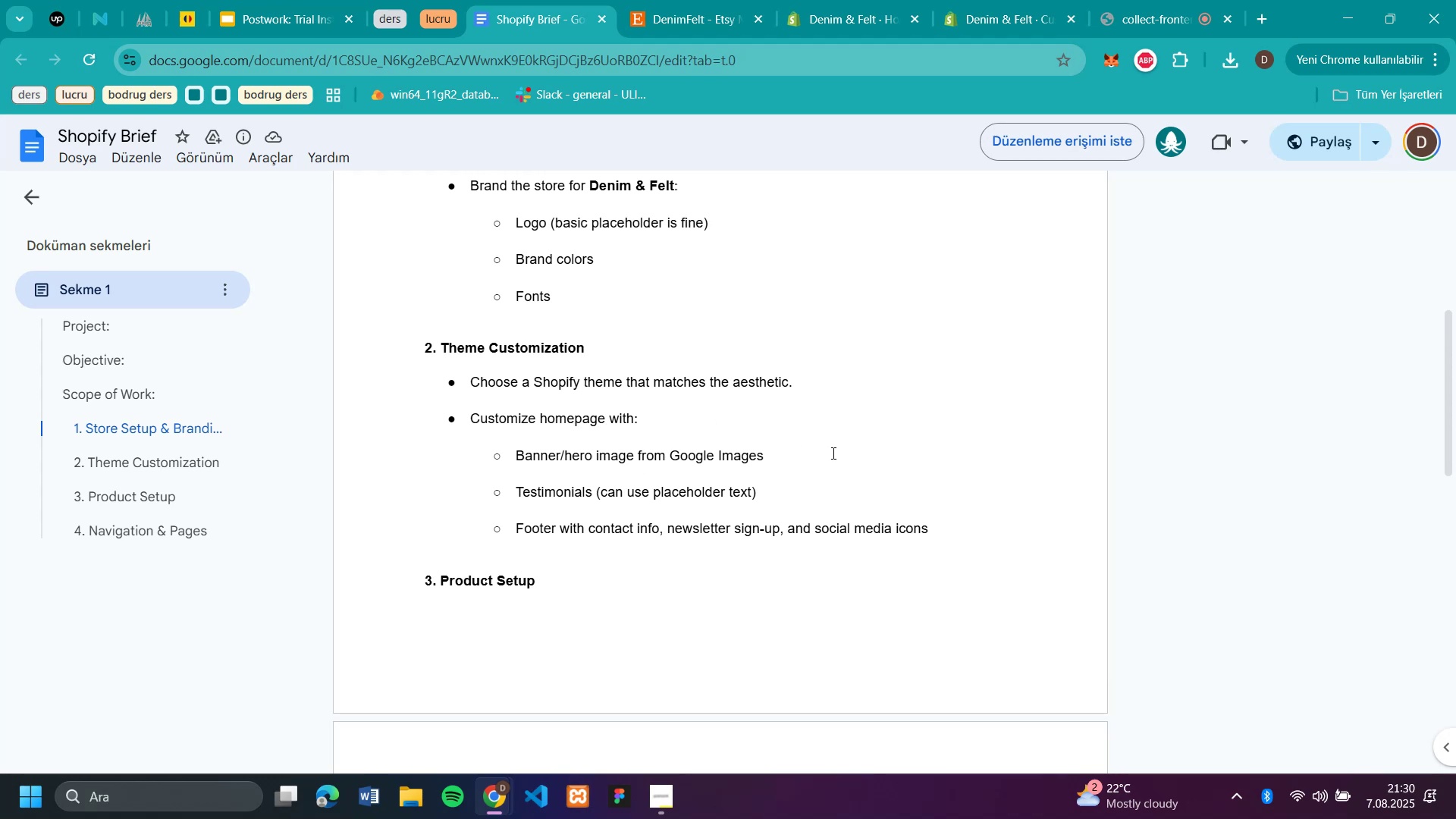 
wait(26.78)
 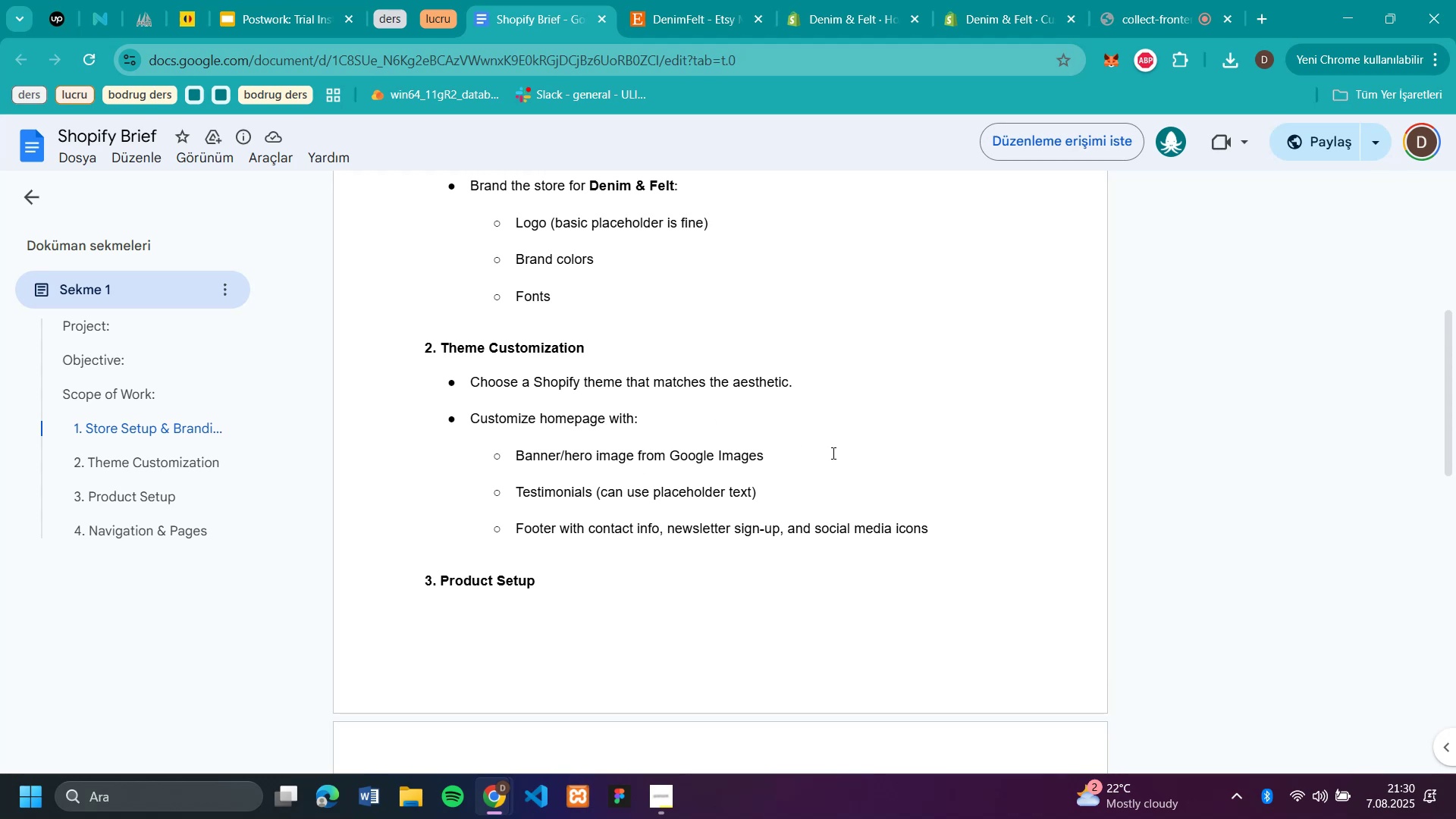 
scroll: coordinate [946, 541], scroll_direction: down, amount: 4.0
 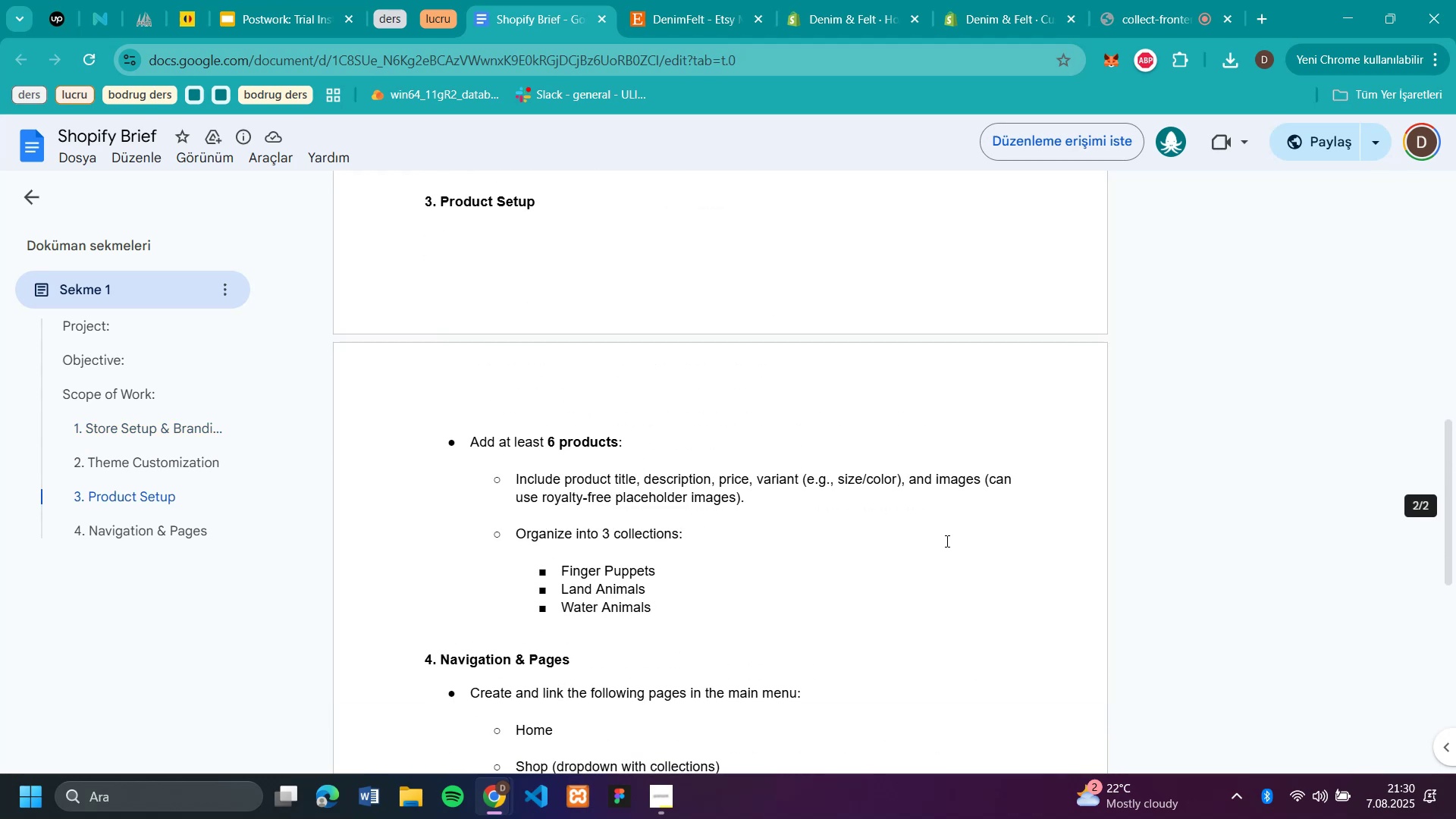 
scroll: coordinate [946, 540], scroll_direction: up, amount: 3.0
 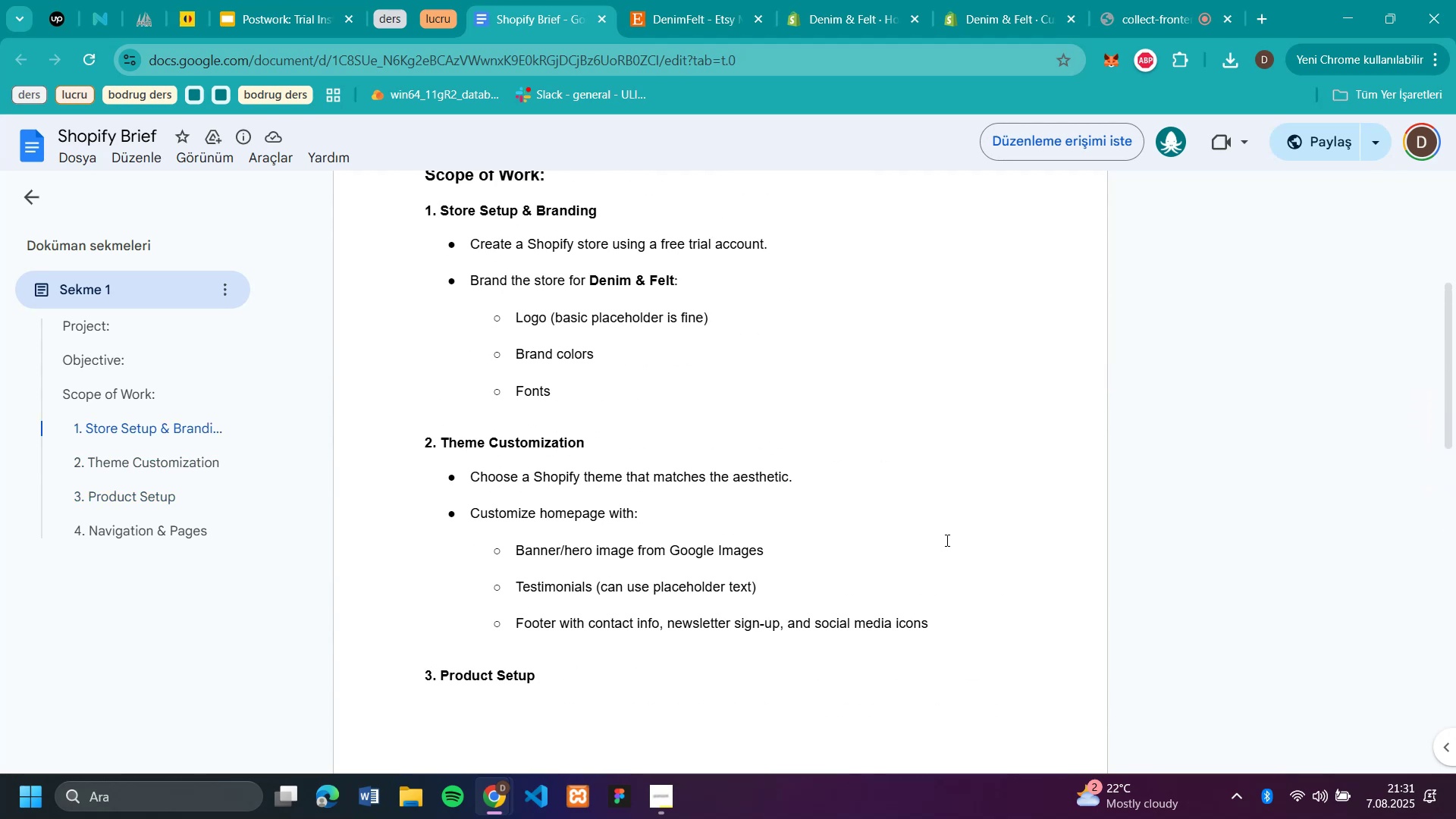 
scroll: coordinate [946, 540], scroll_direction: down, amount: 1.0
 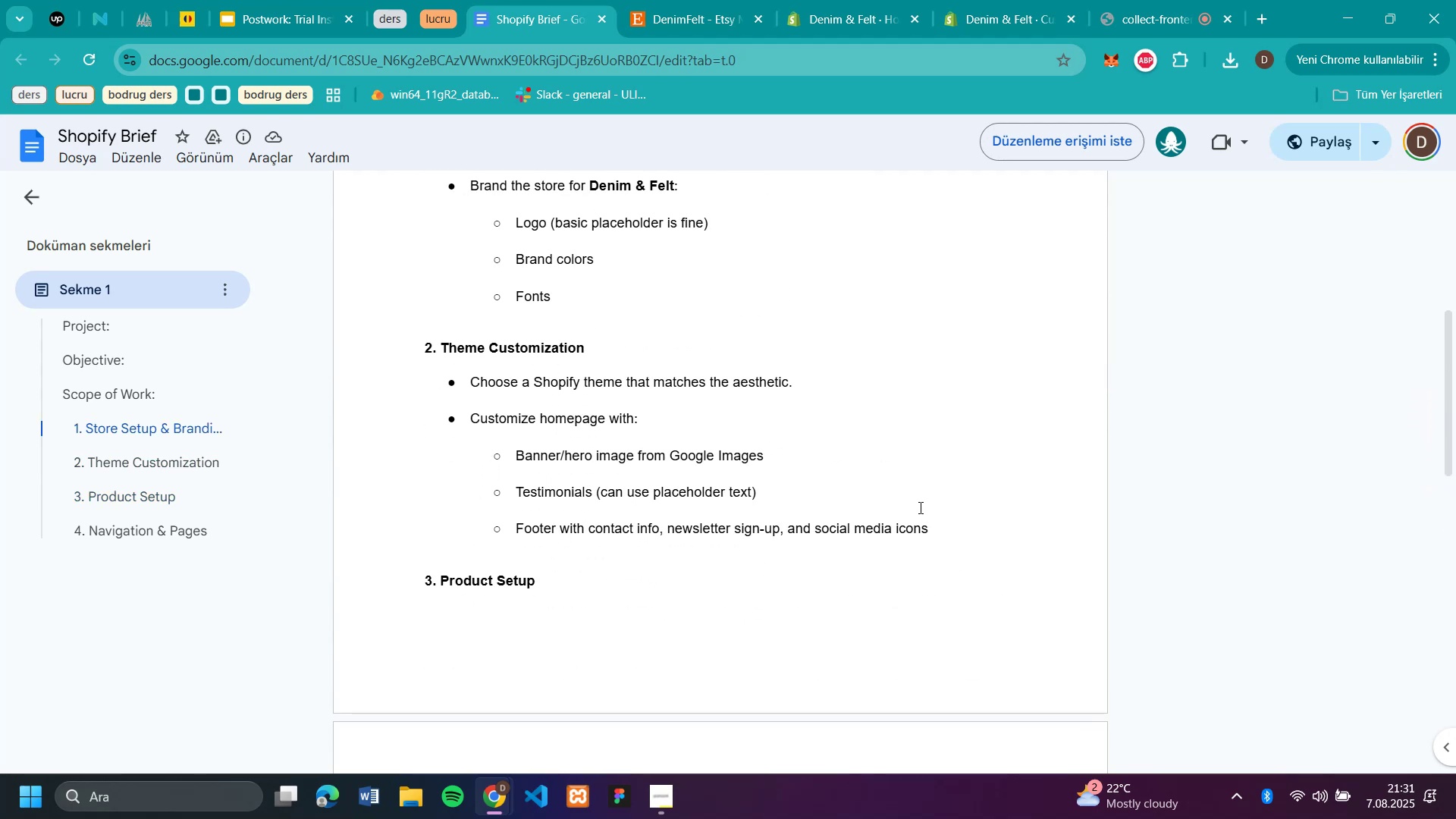 
wait(11.0)
 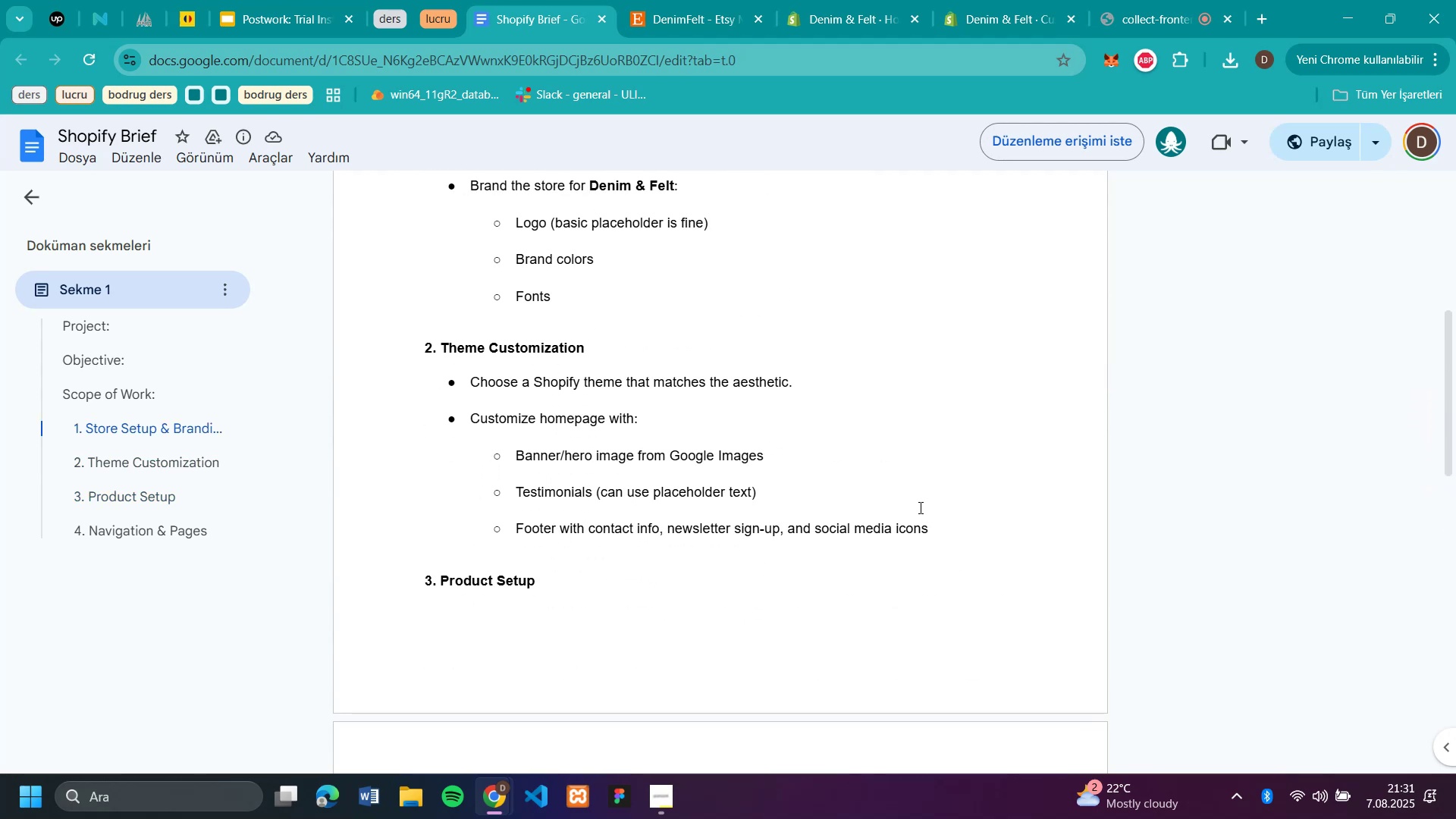 
left_click([1017, 17])
 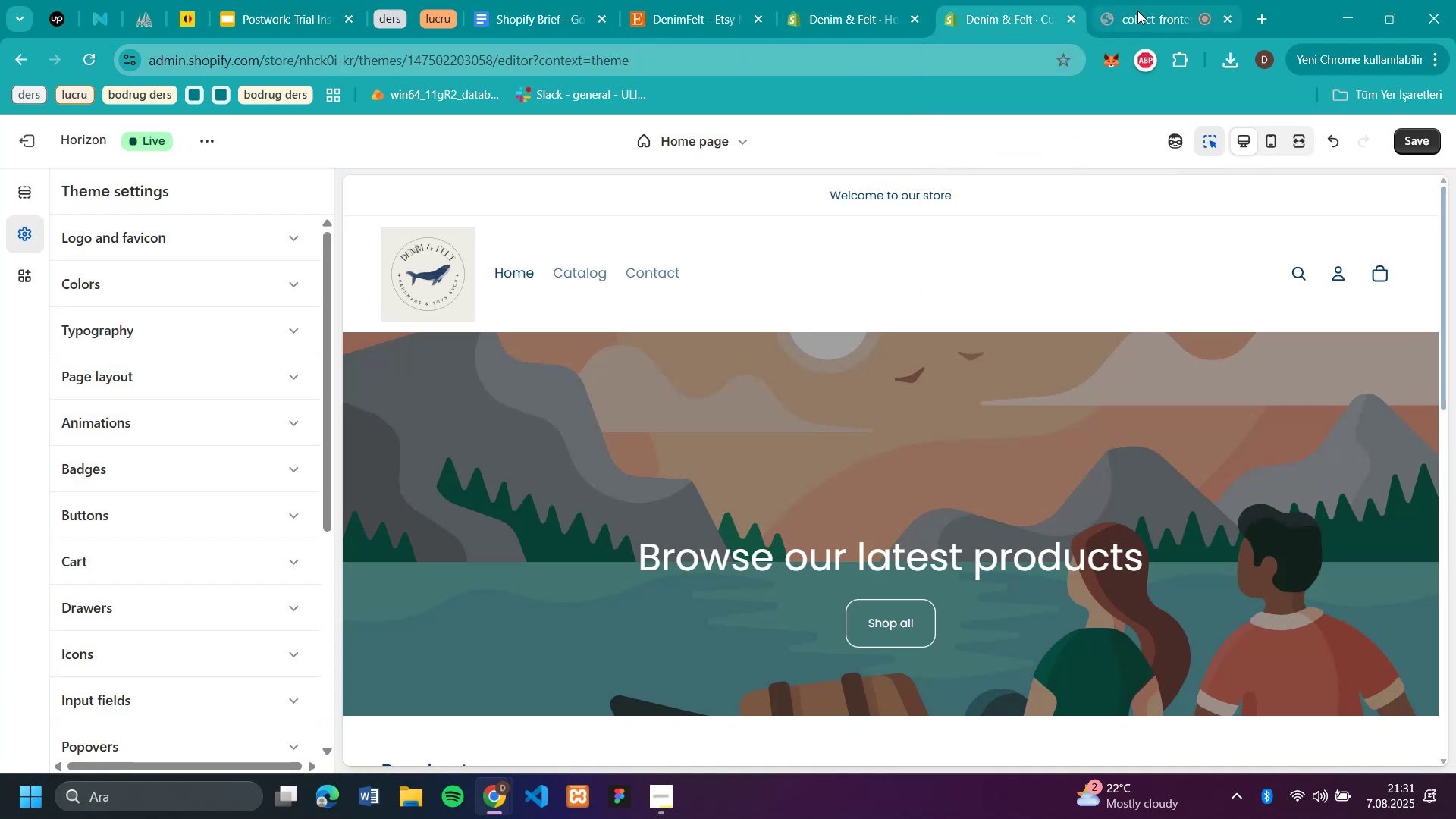 
left_click([1138, 11])
 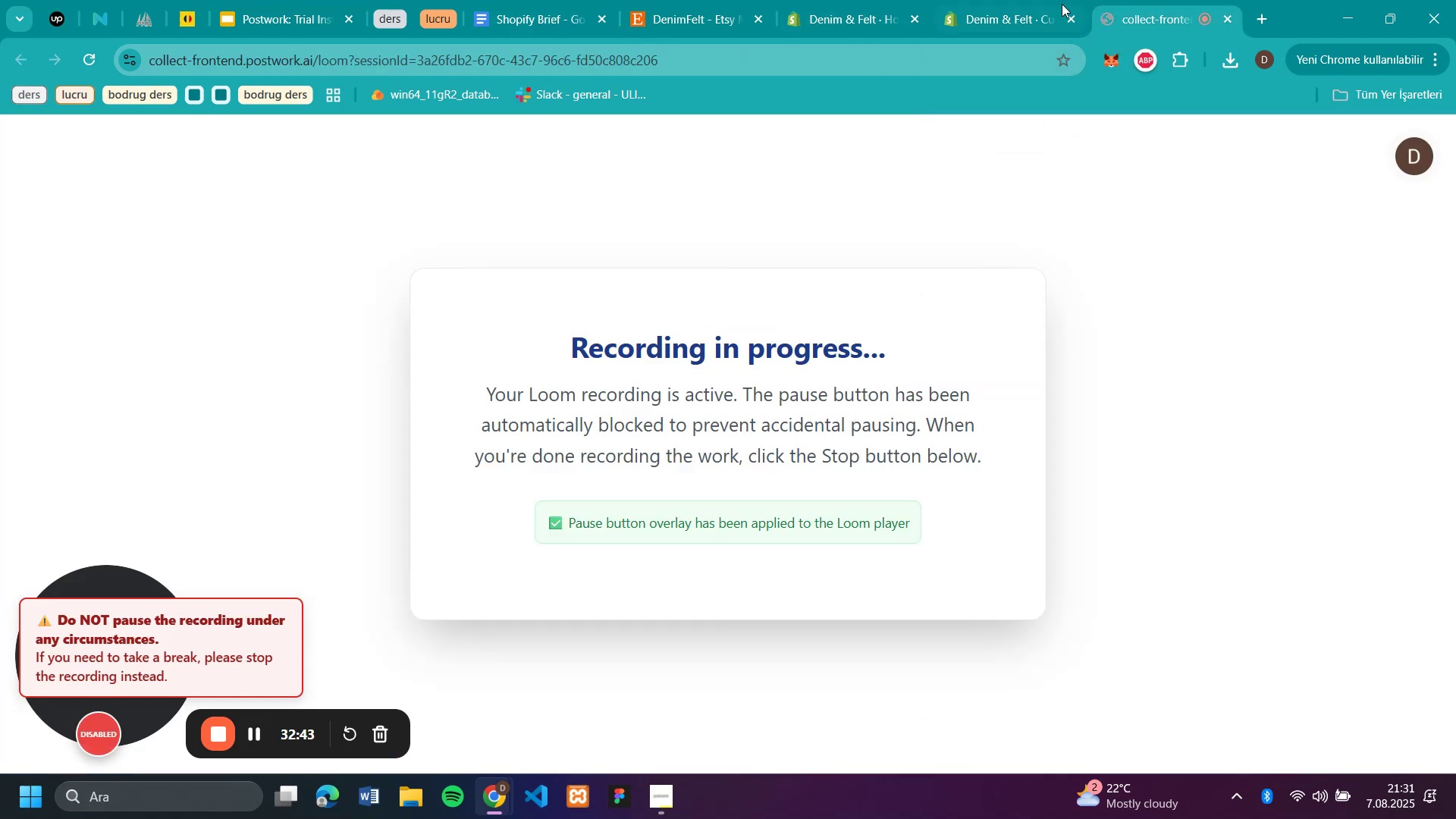 
left_click([984, 27])
 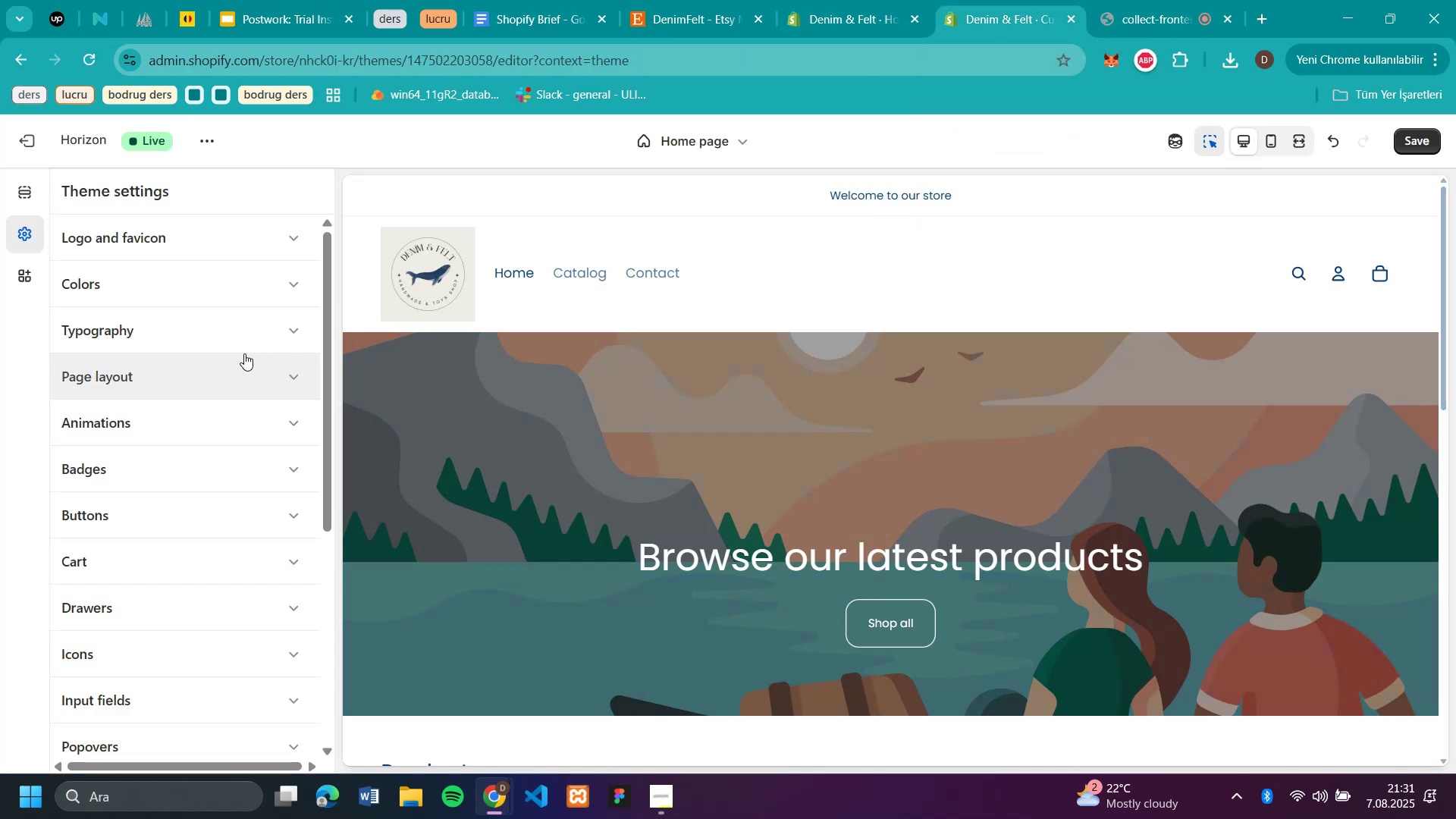 
wait(6.65)
 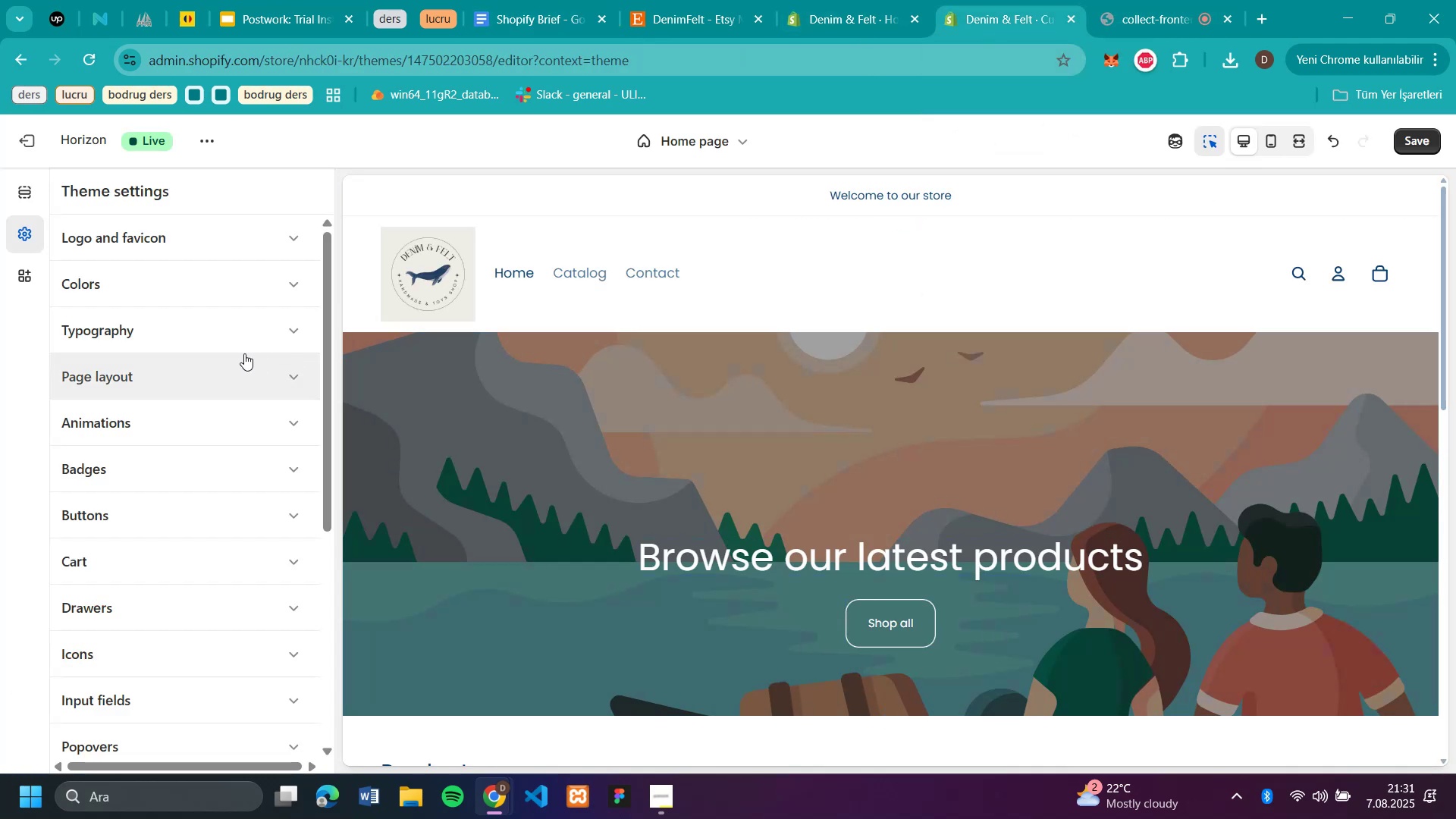 
left_click([675, 463])
 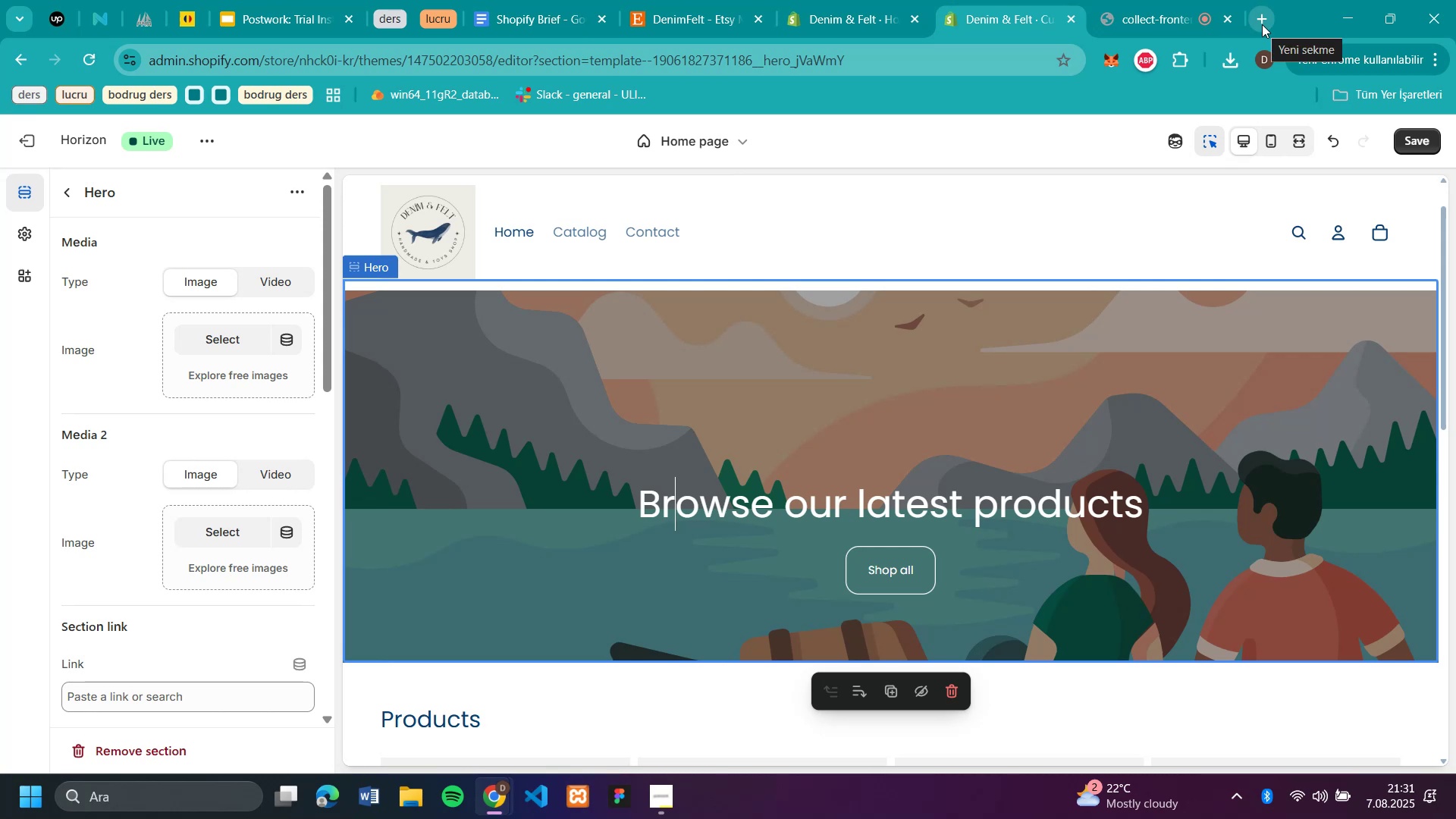 
wait(14.7)
 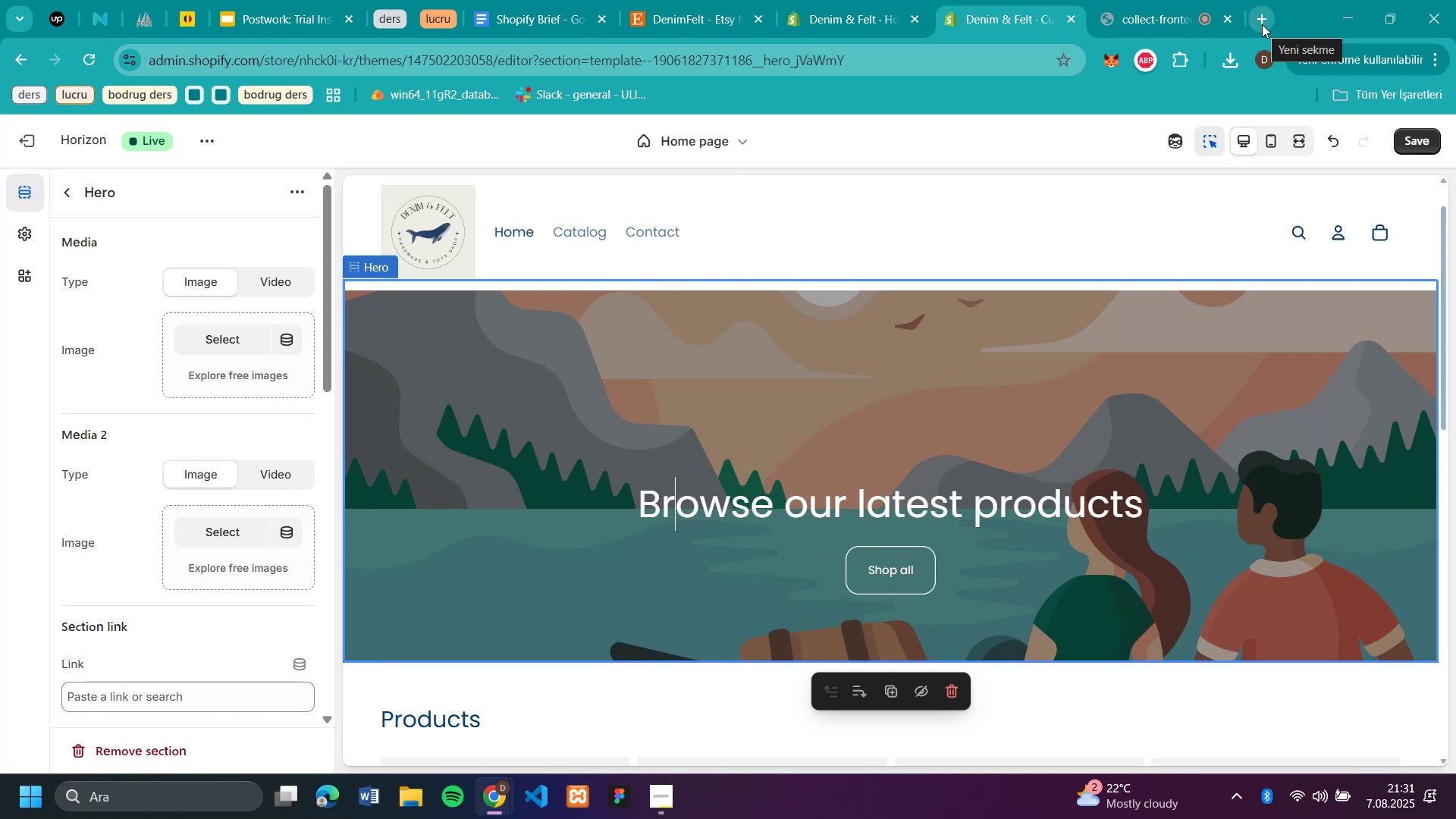 
left_click([1159, 23])
 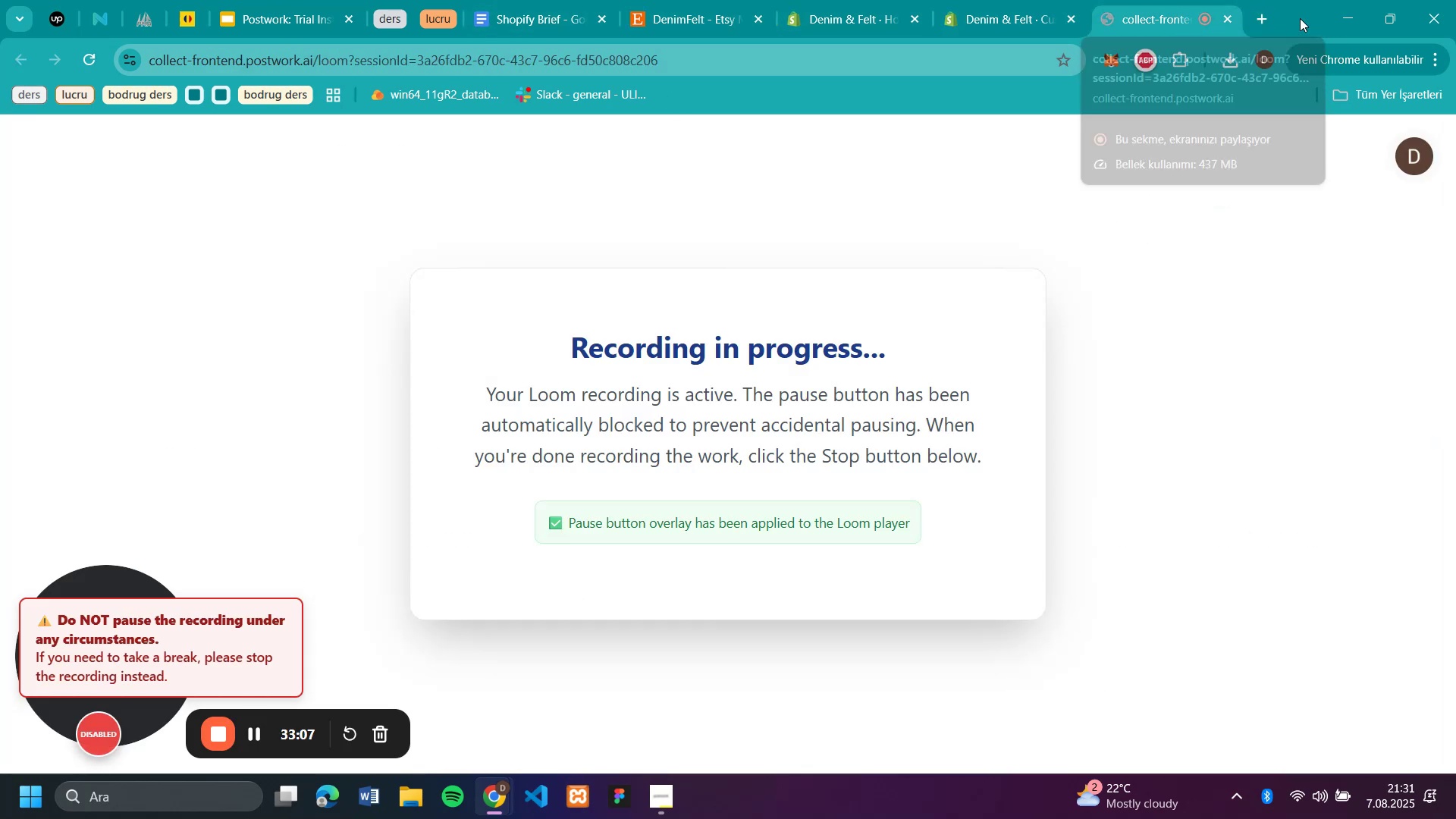 
left_click([1265, 16])
 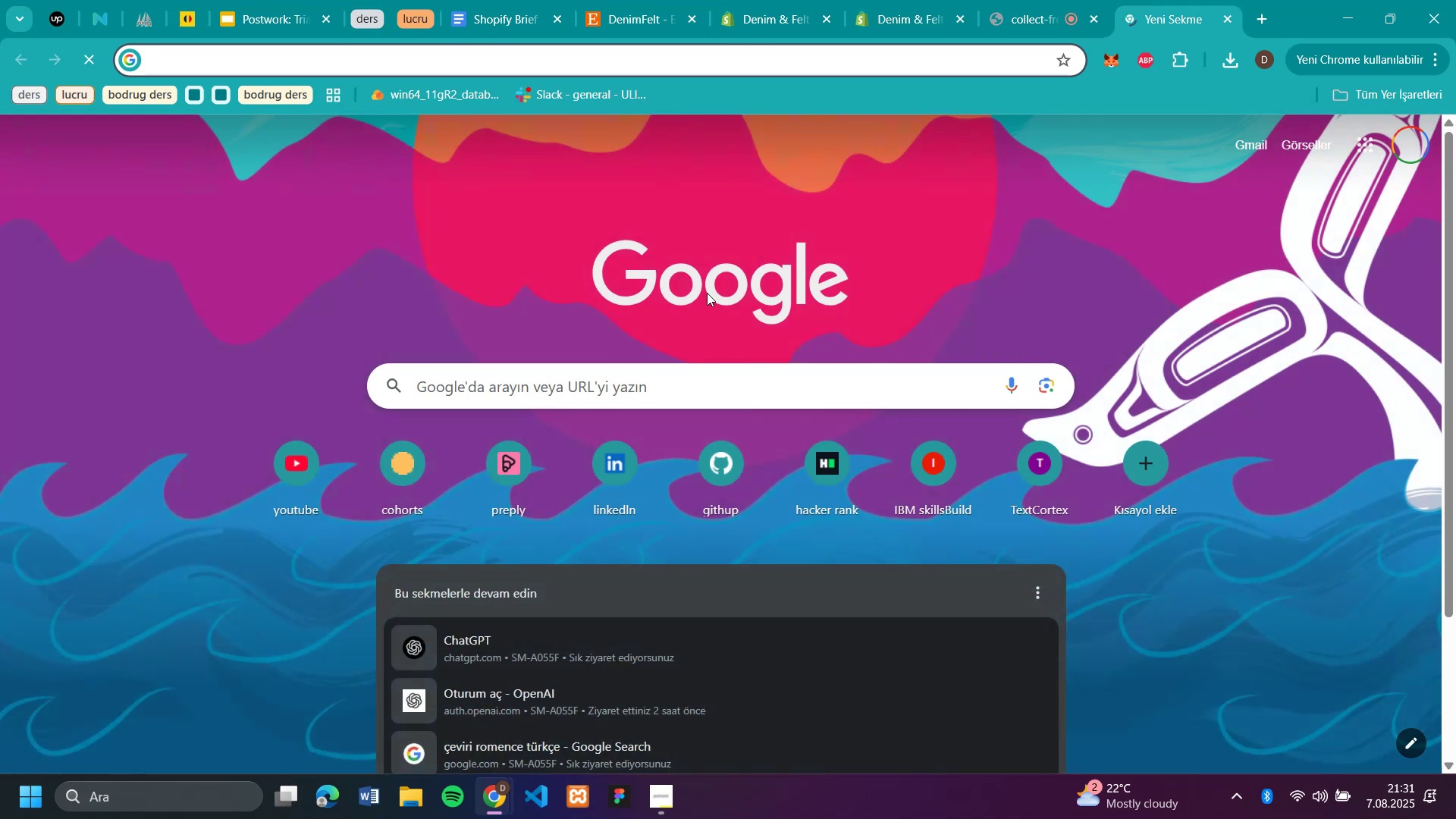 
left_click([1311, 152])
 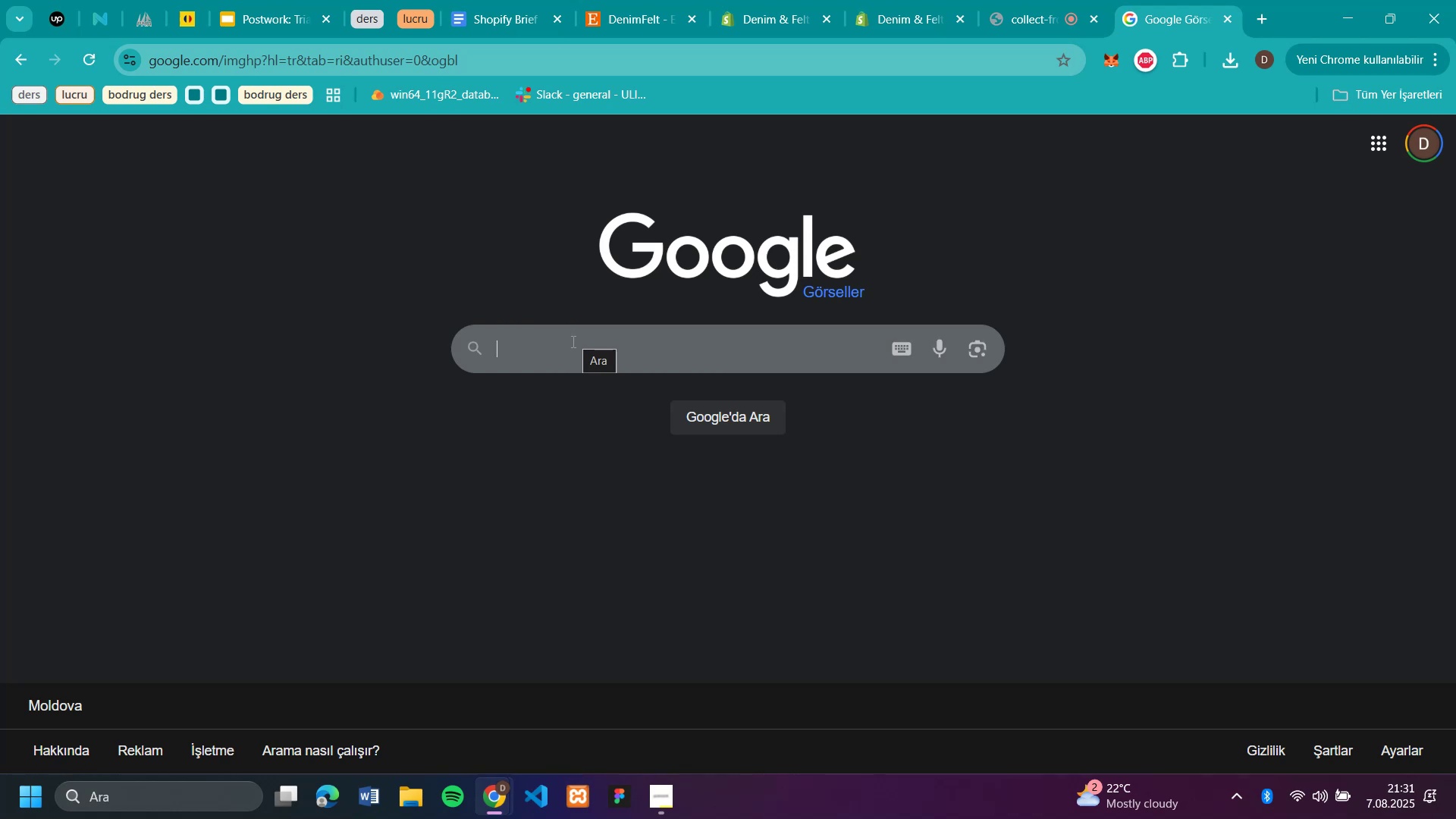 
wait(14.76)
 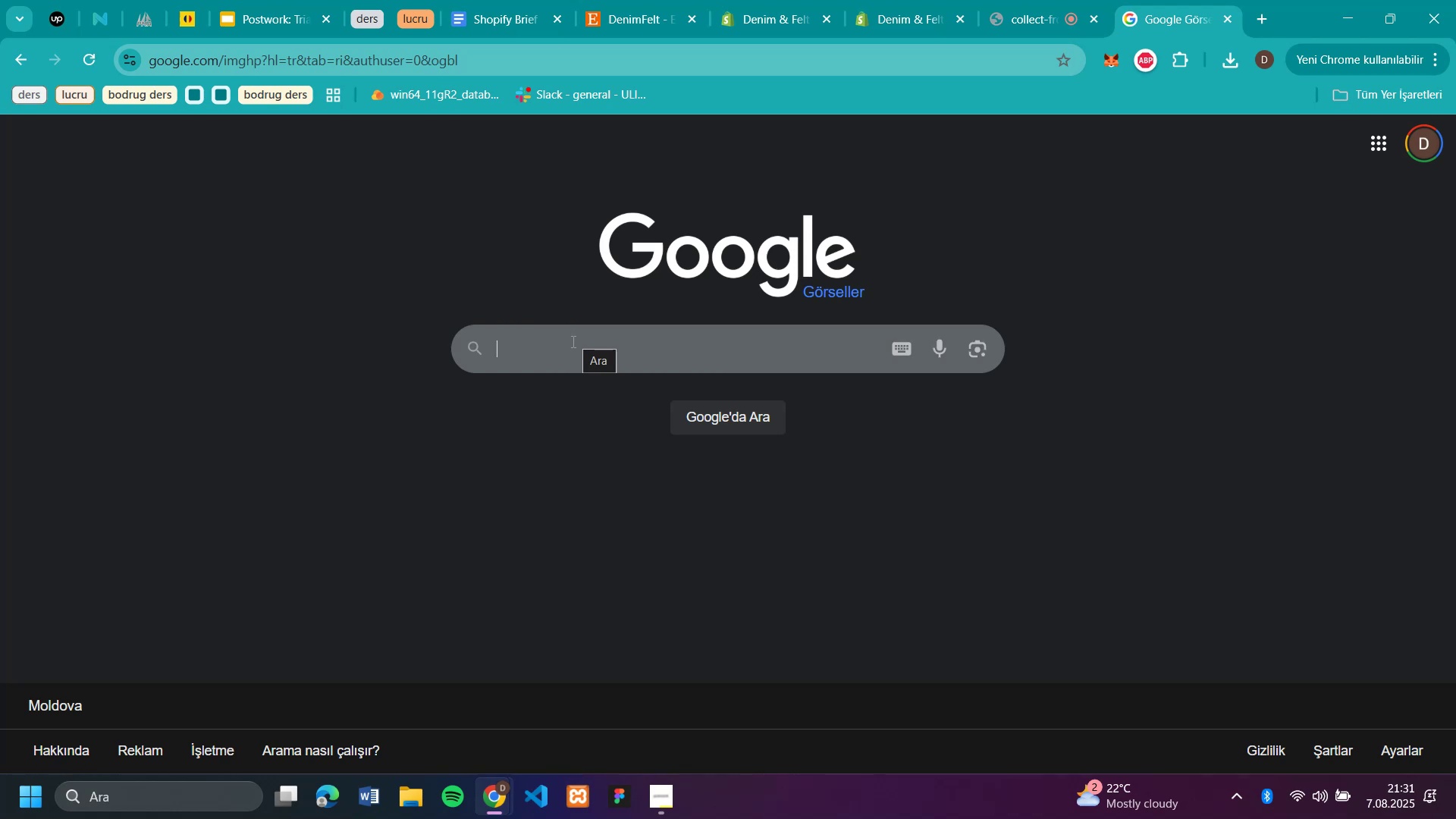 
type(plush toy)
 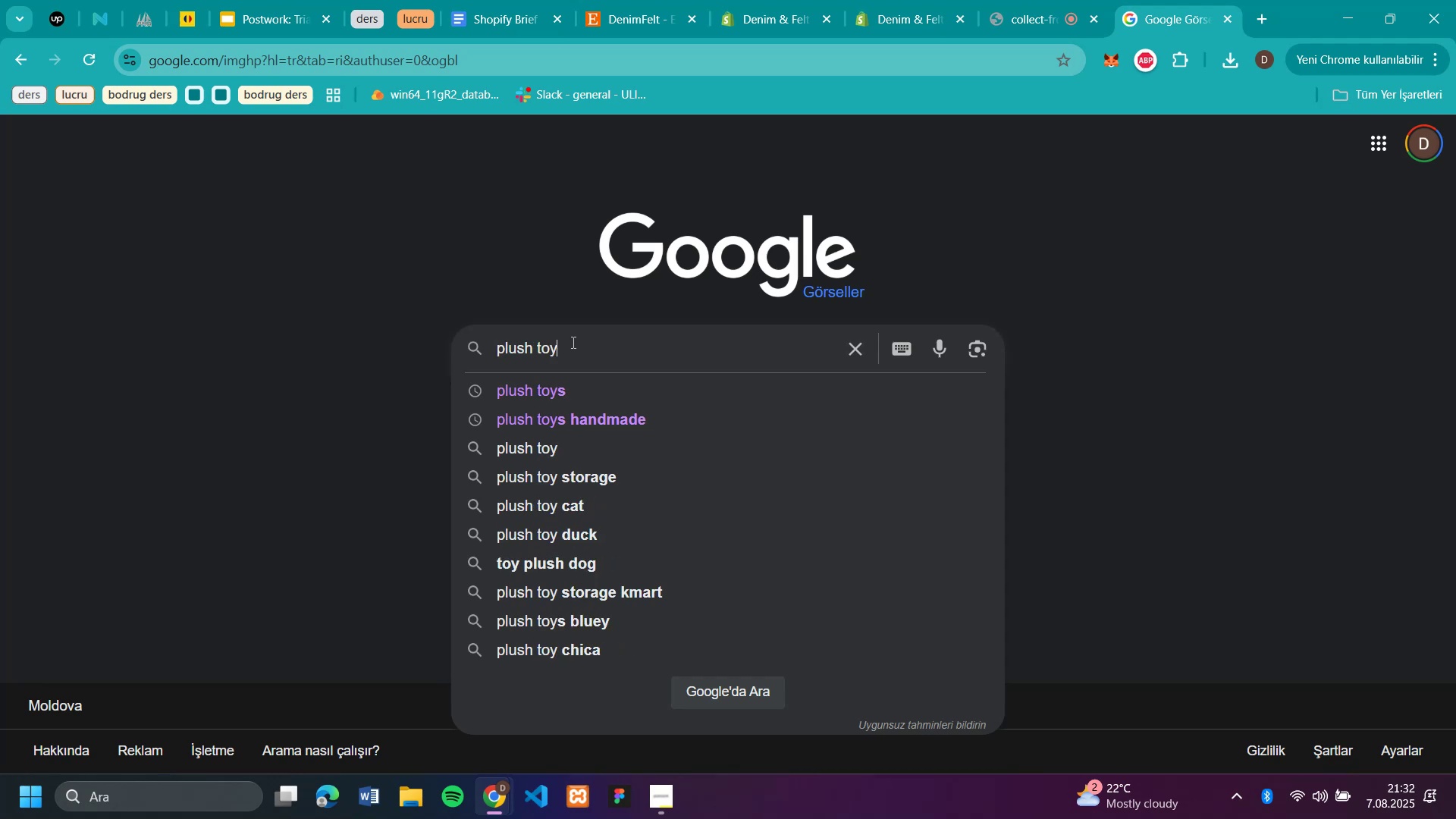 
key(Enter)
 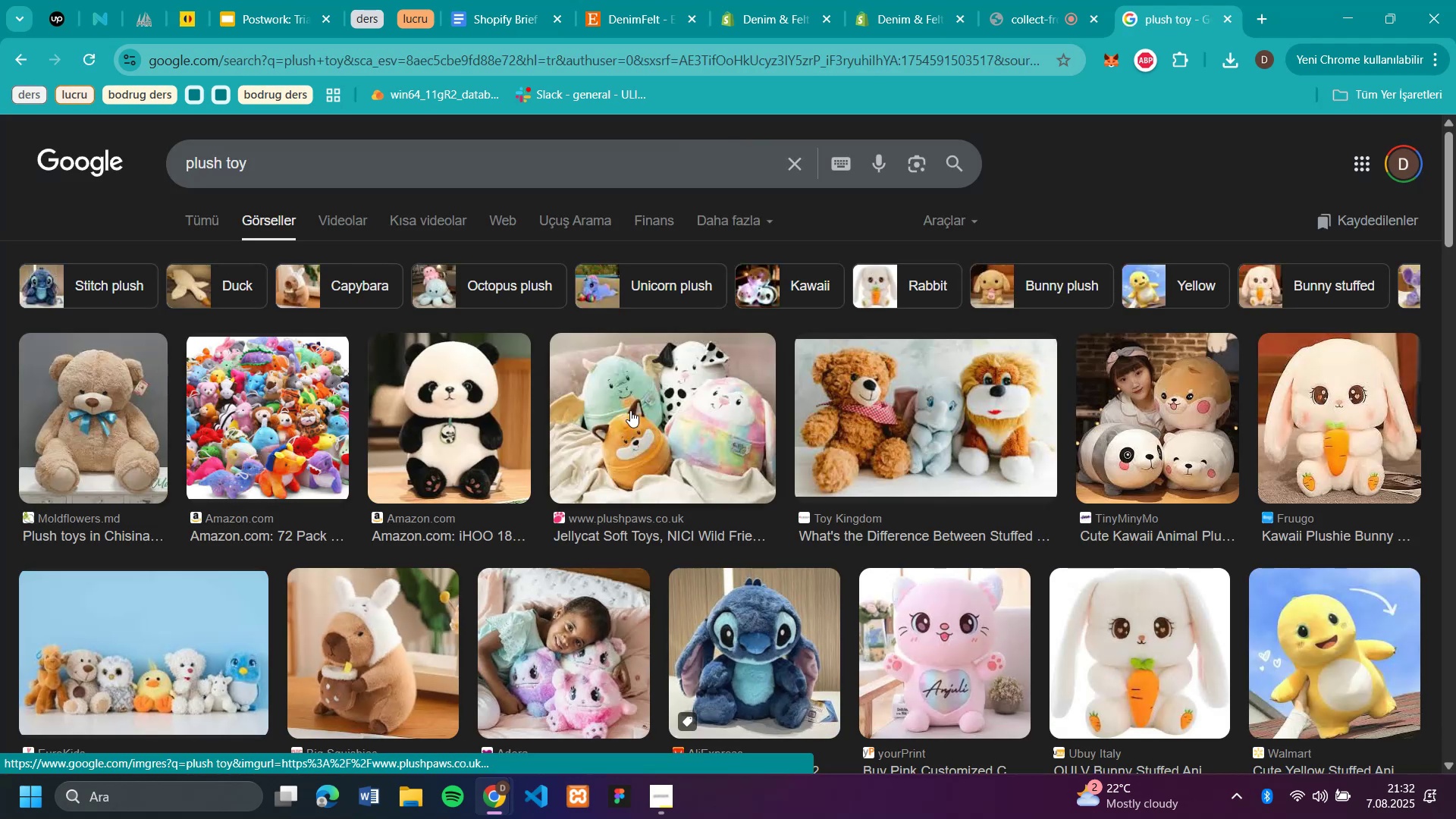 
scroll: coordinate [816, 448], scroll_direction: none, amount: 0.0
 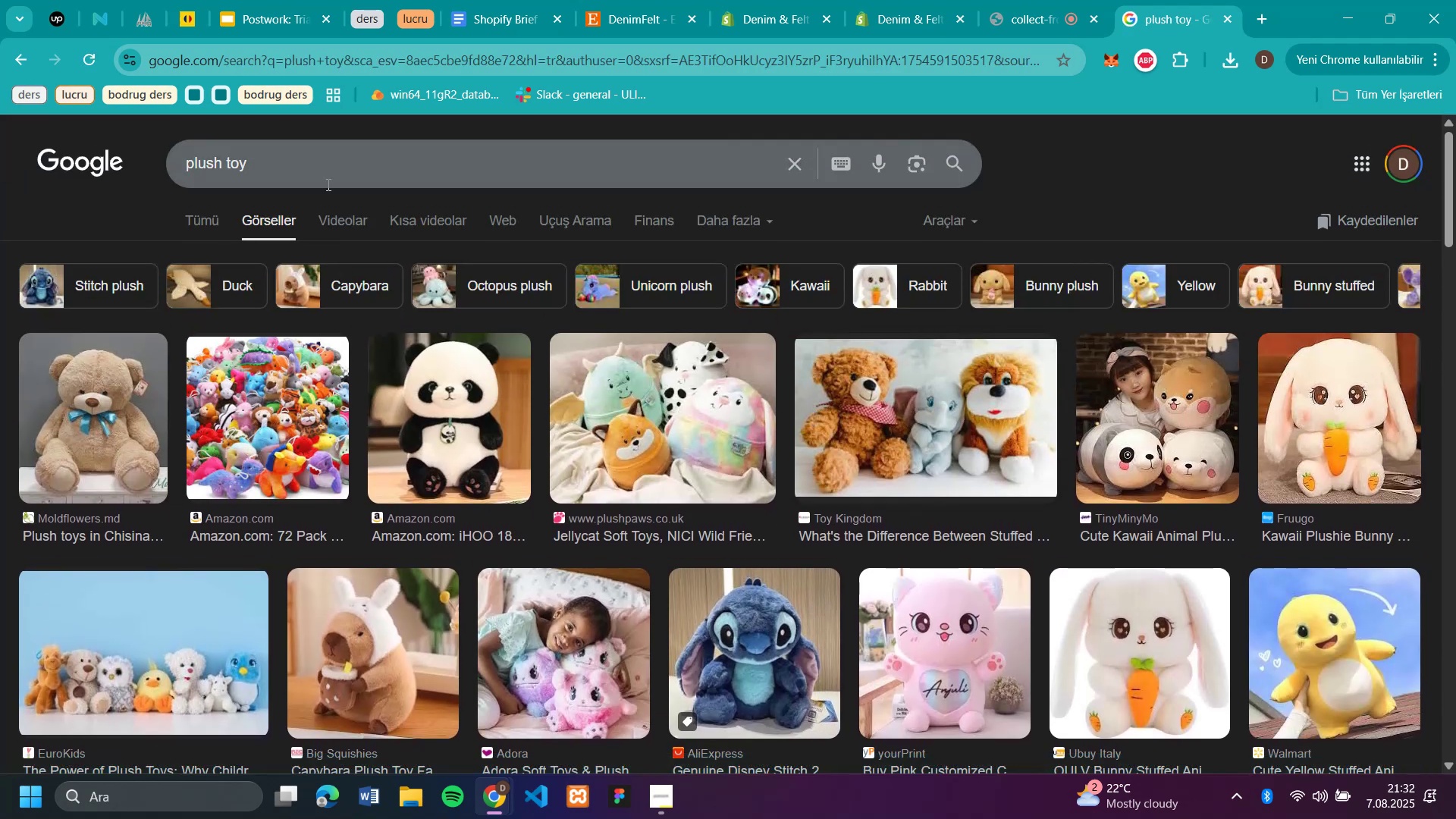 
left_click([326, 180])
 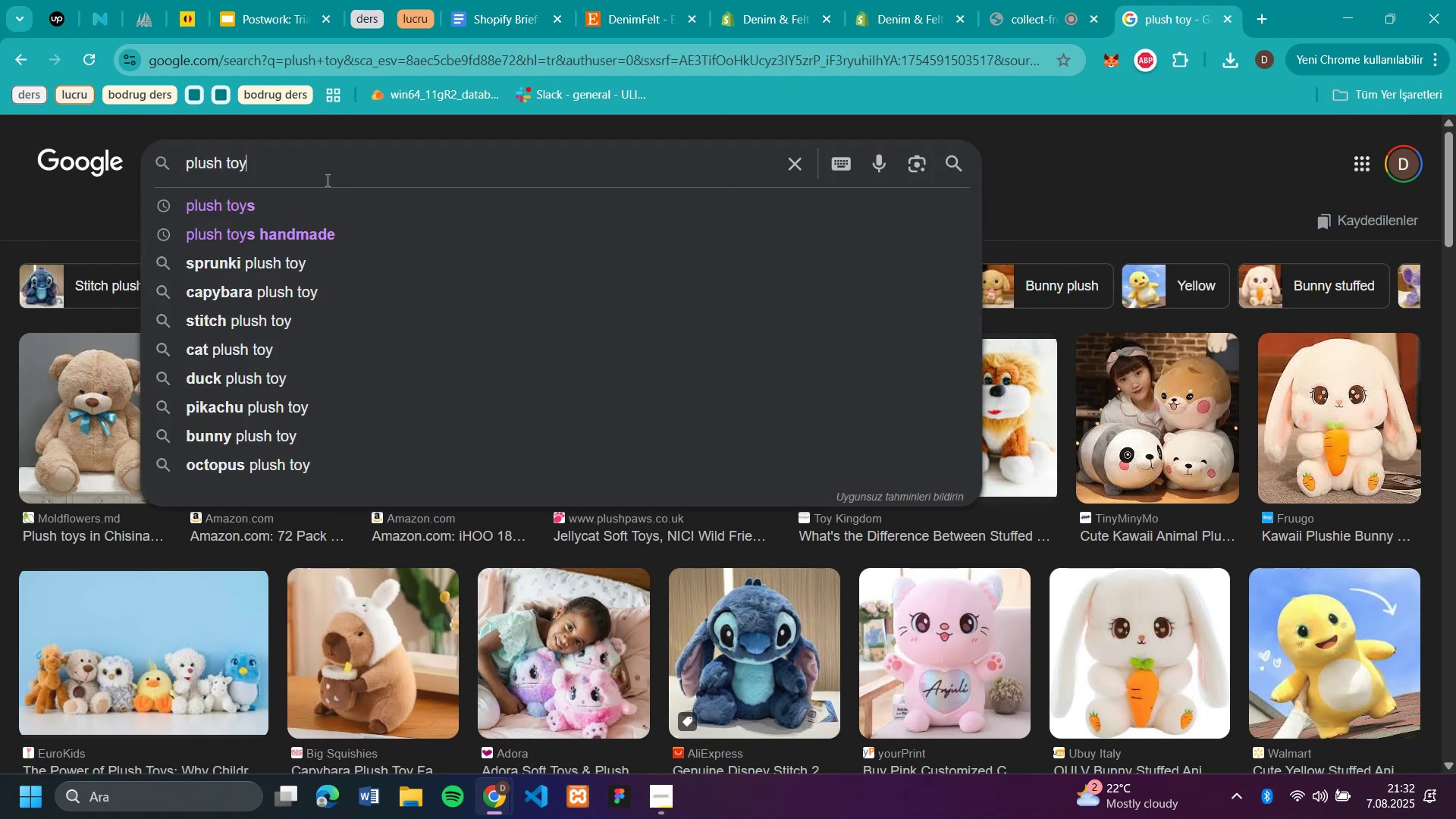 
type( den'm)
 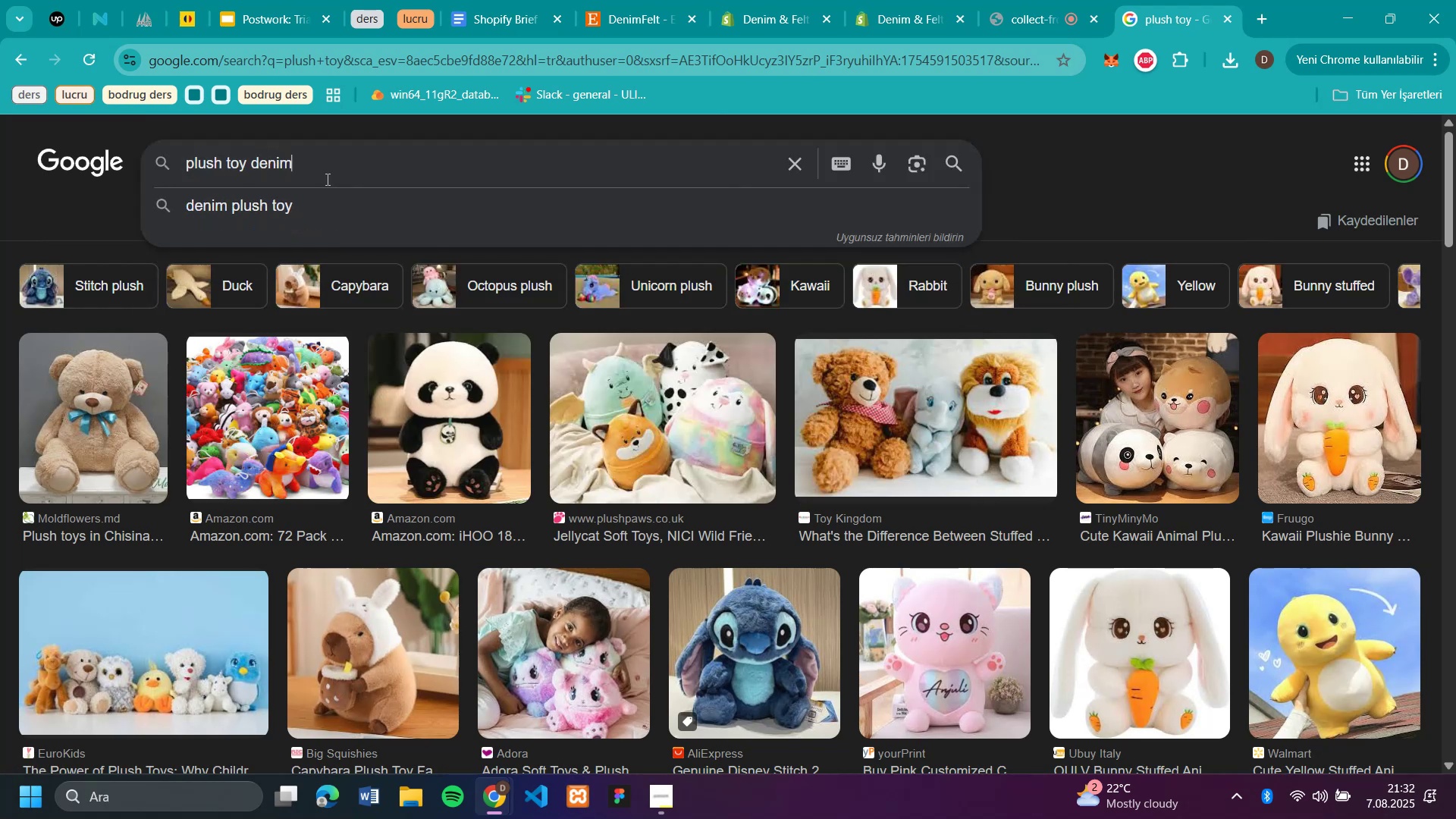 
key(Enter)
 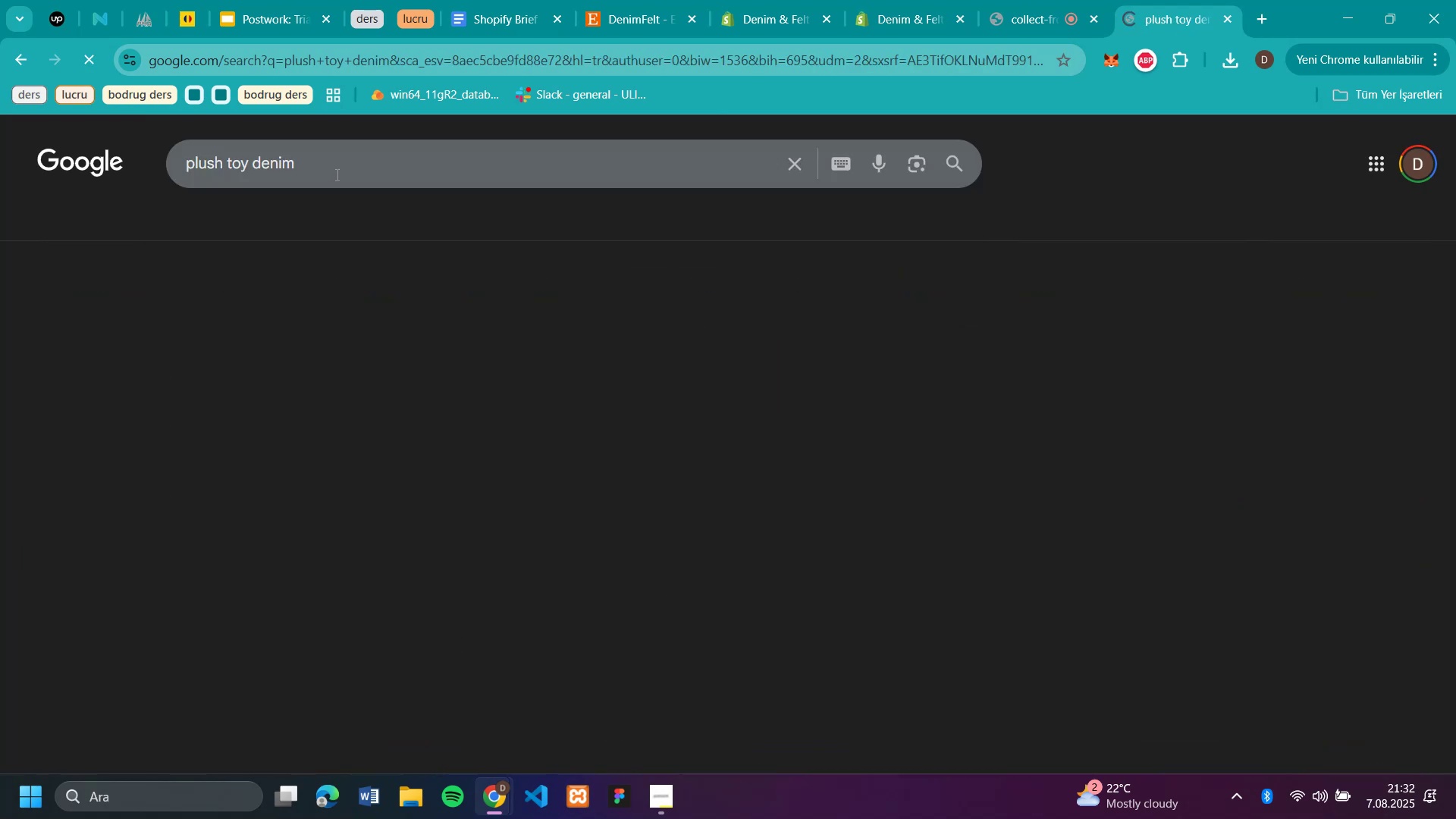 
mouse_move([930, 325])
 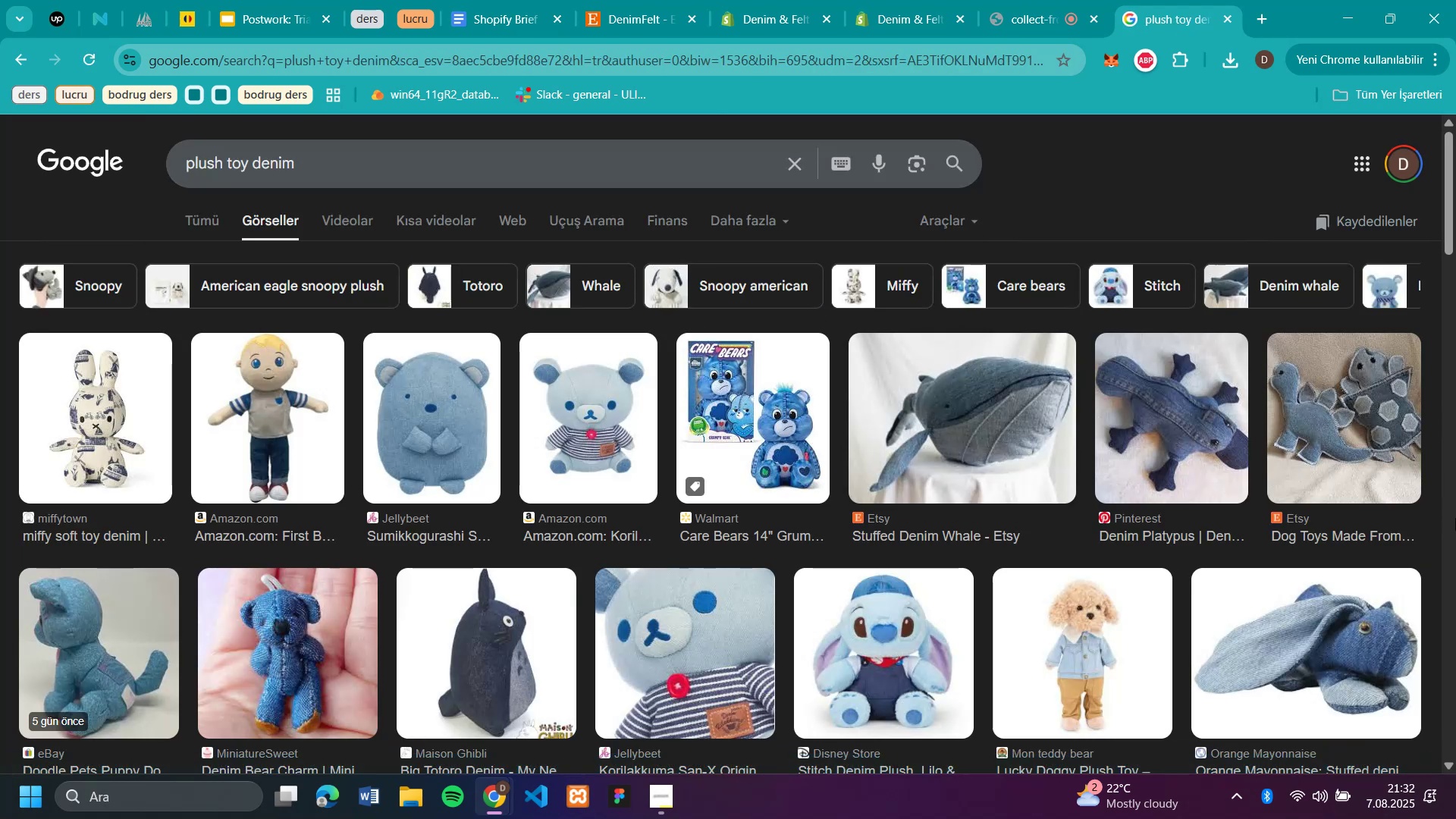 
scroll: coordinate [1043, 496], scroll_direction: down, amount: 11.0
 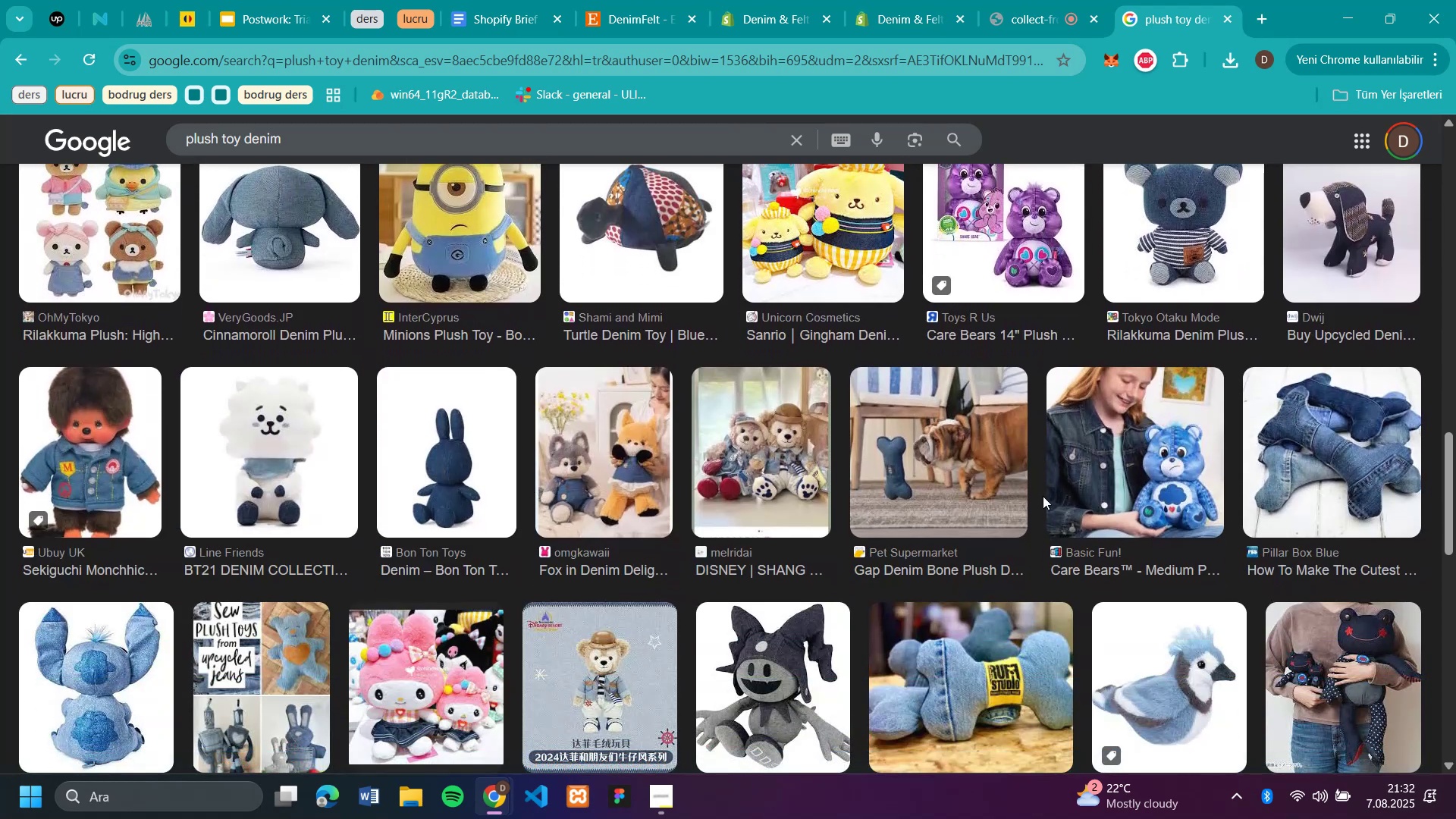 
scroll: coordinate [1043, 496], scroll_direction: up, amount: 23.0
 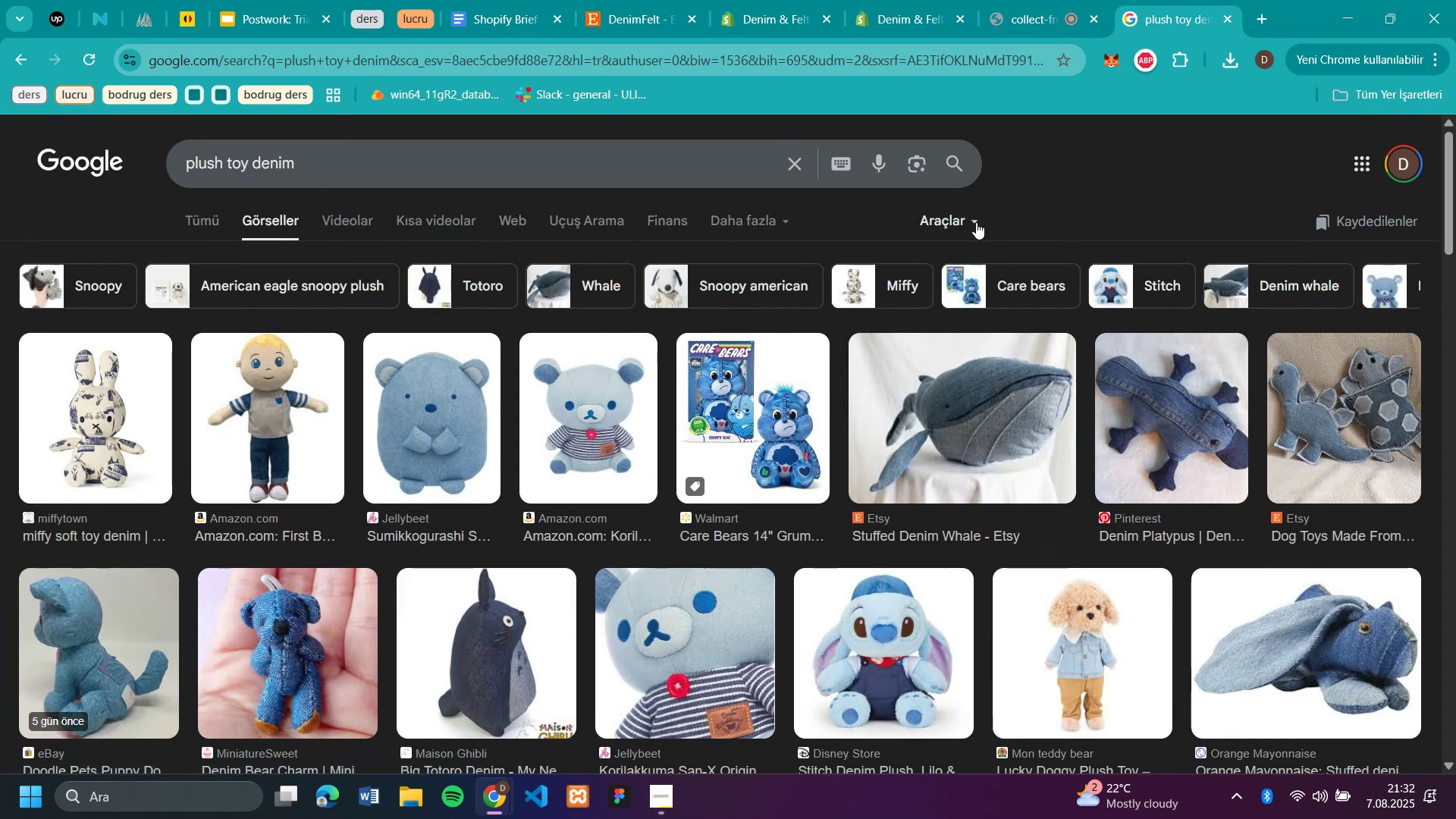 
left_click([976, 222])
 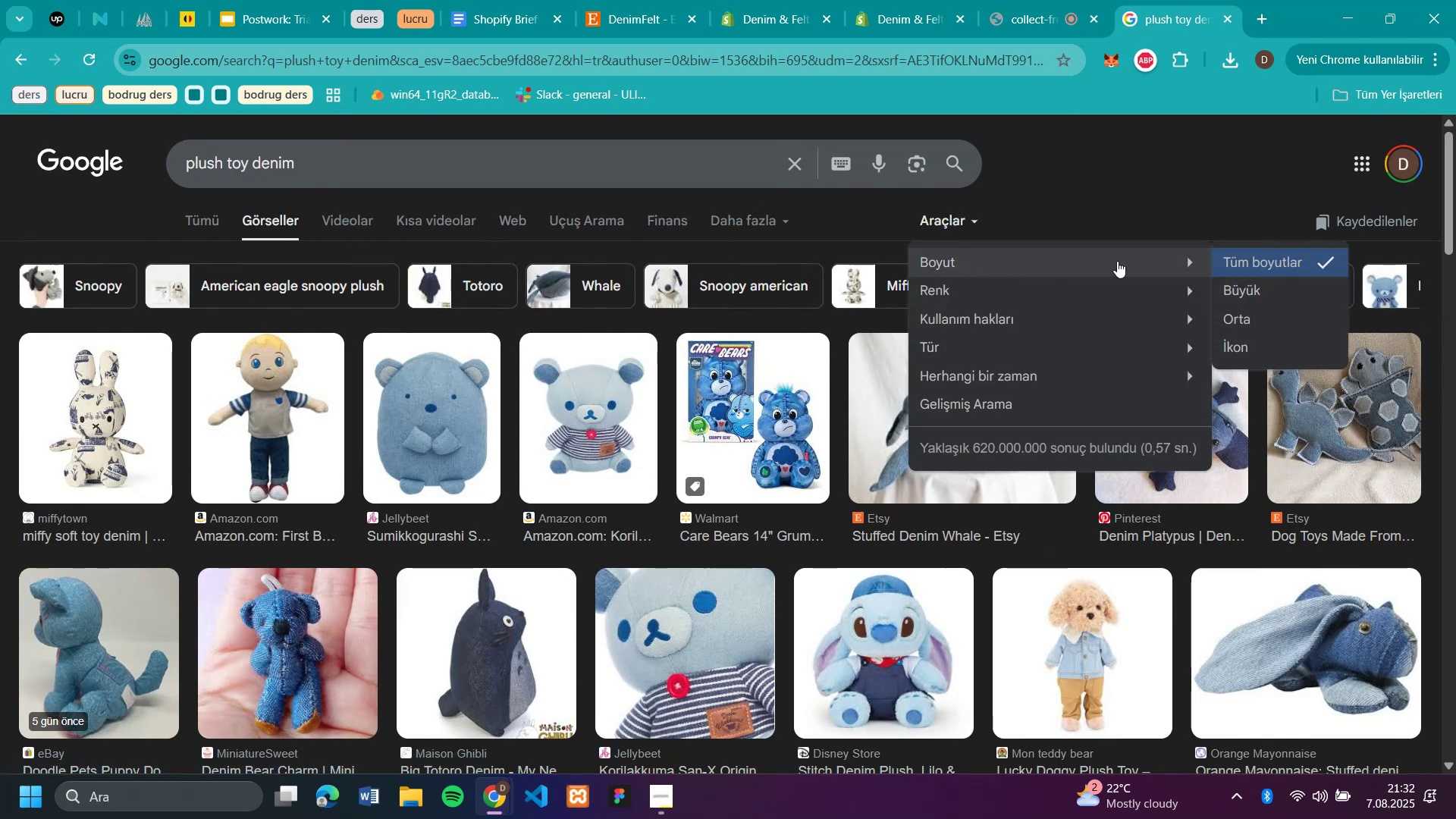 
left_click([1273, 290])
 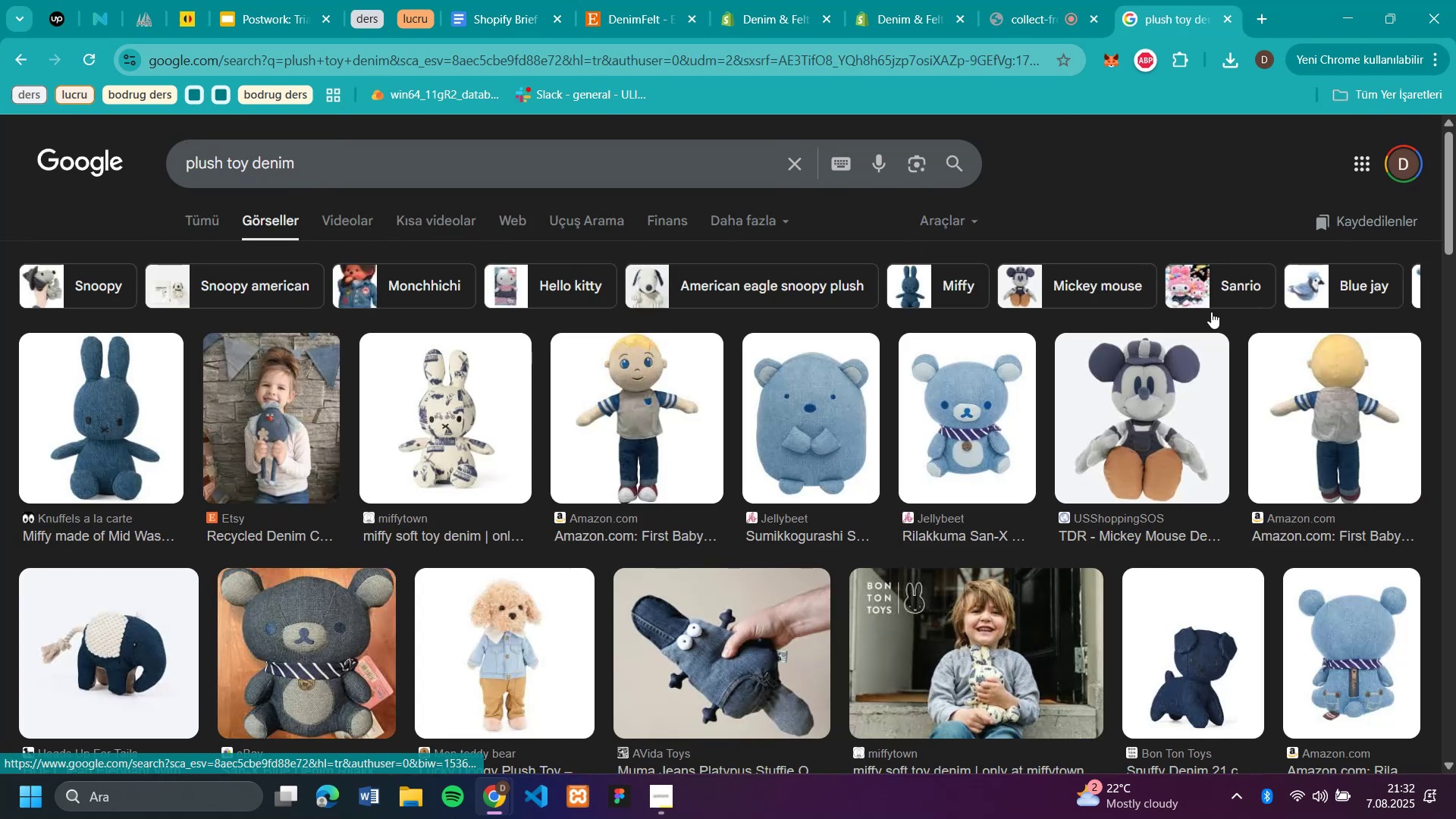 
scroll: coordinate [771, 463], scroll_direction: down, amount: 38.0
 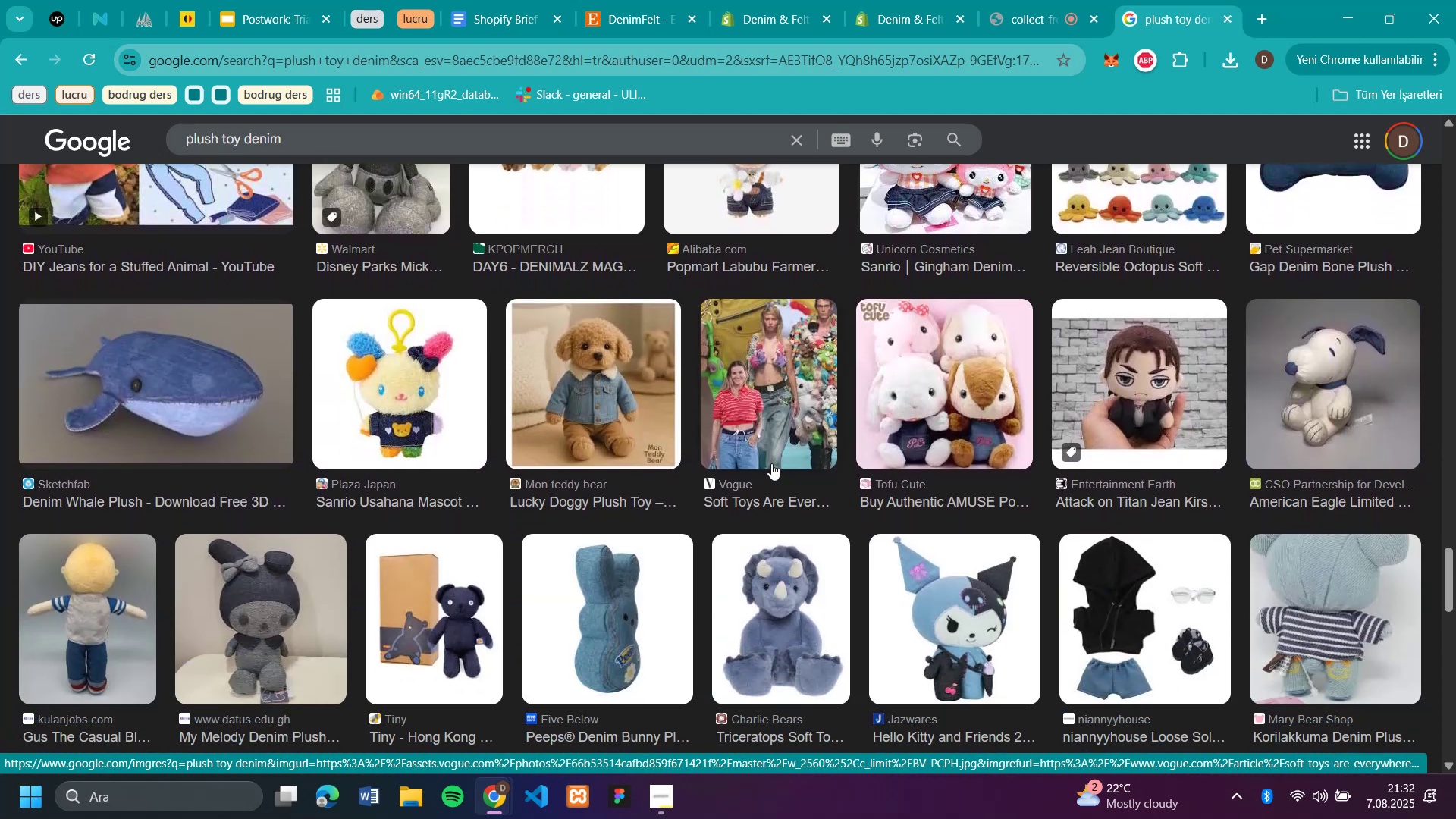 
scroll: coordinate [770, 472], scroll_direction: down, amount: 17.0
 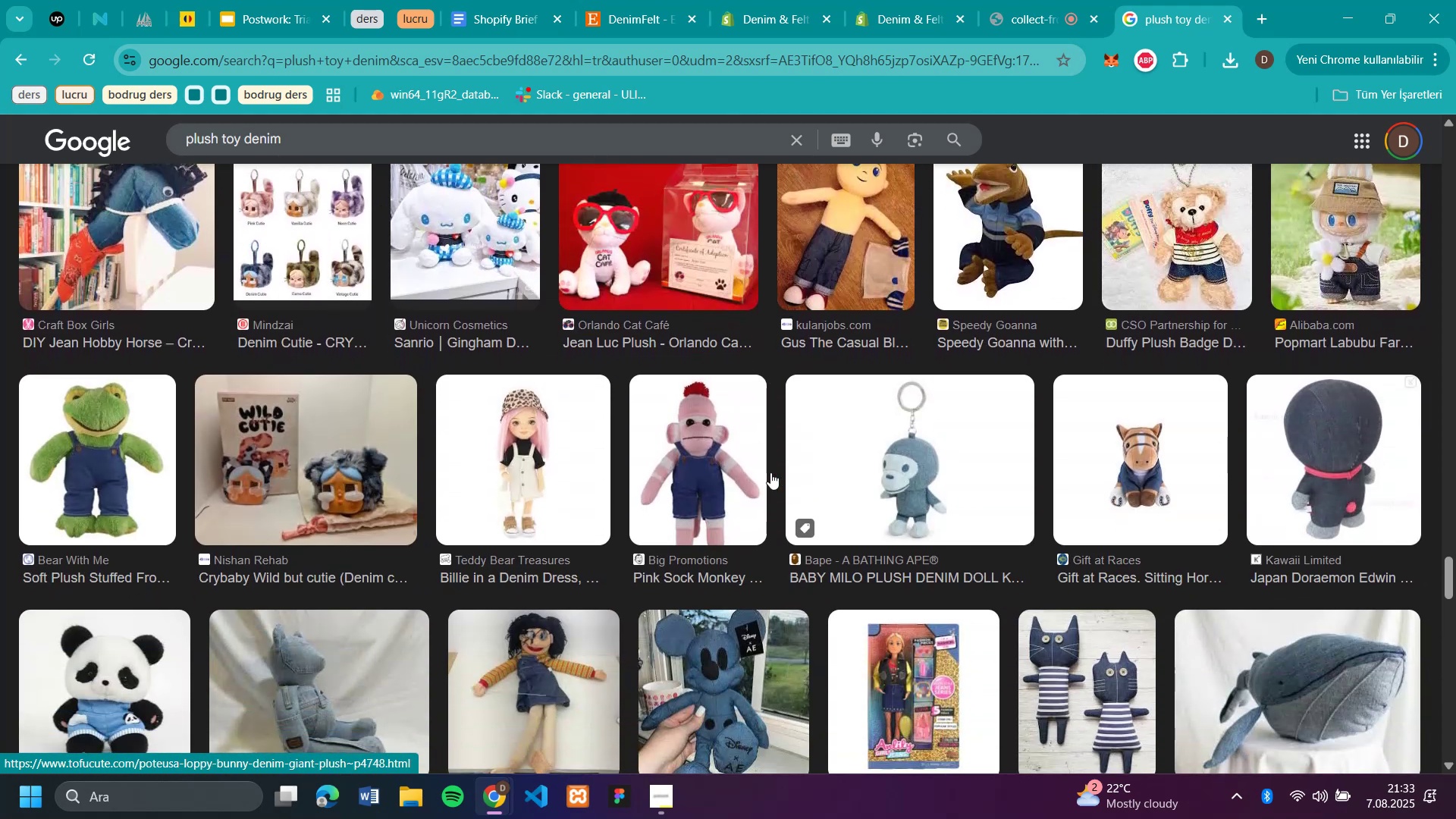 
scroll: coordinate [794, 441], scroll_direction: up, amount: 77.0
 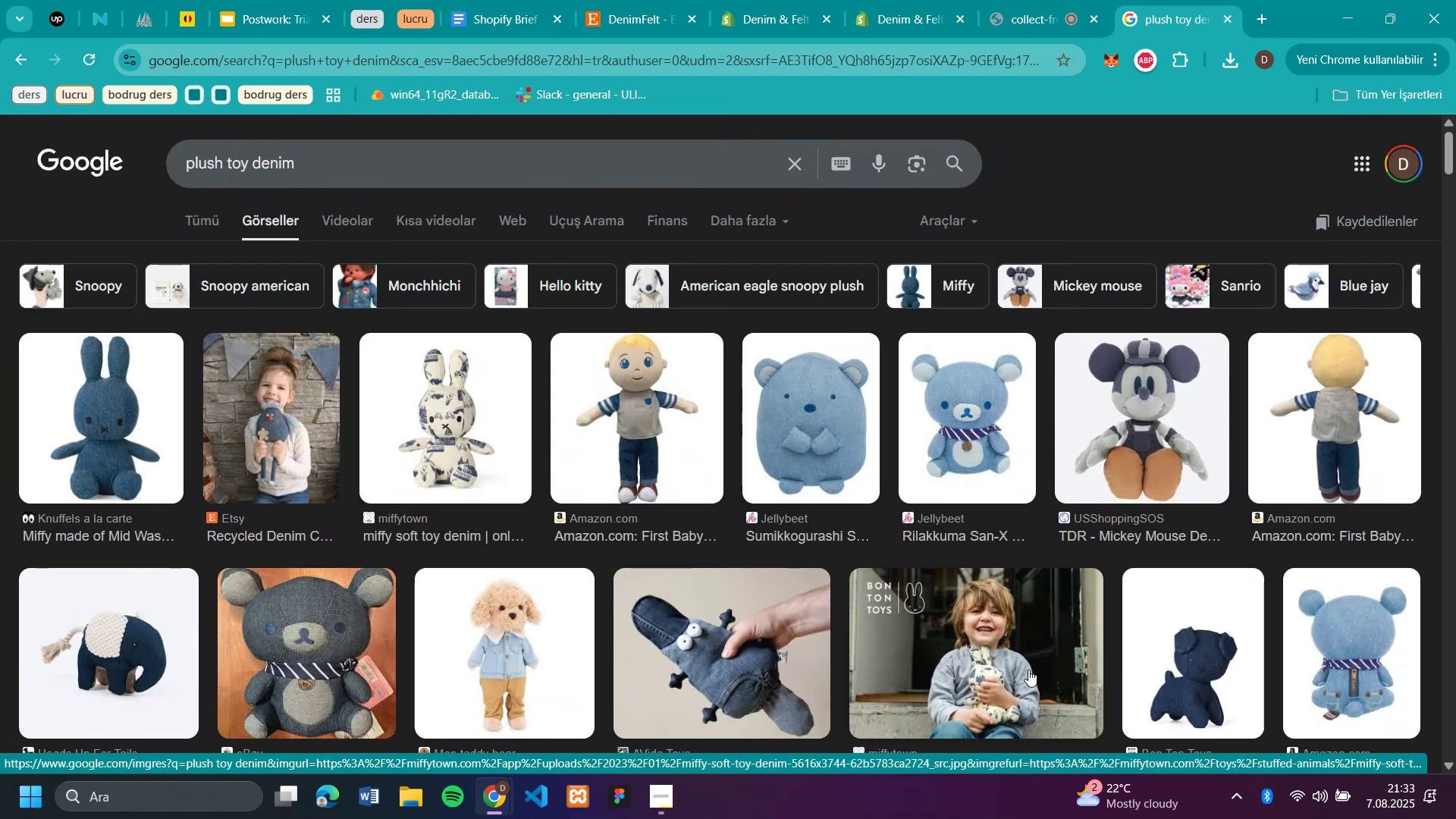 
scroll: coordinate [775, 525], scroll_direction: down, amount: 3.0
 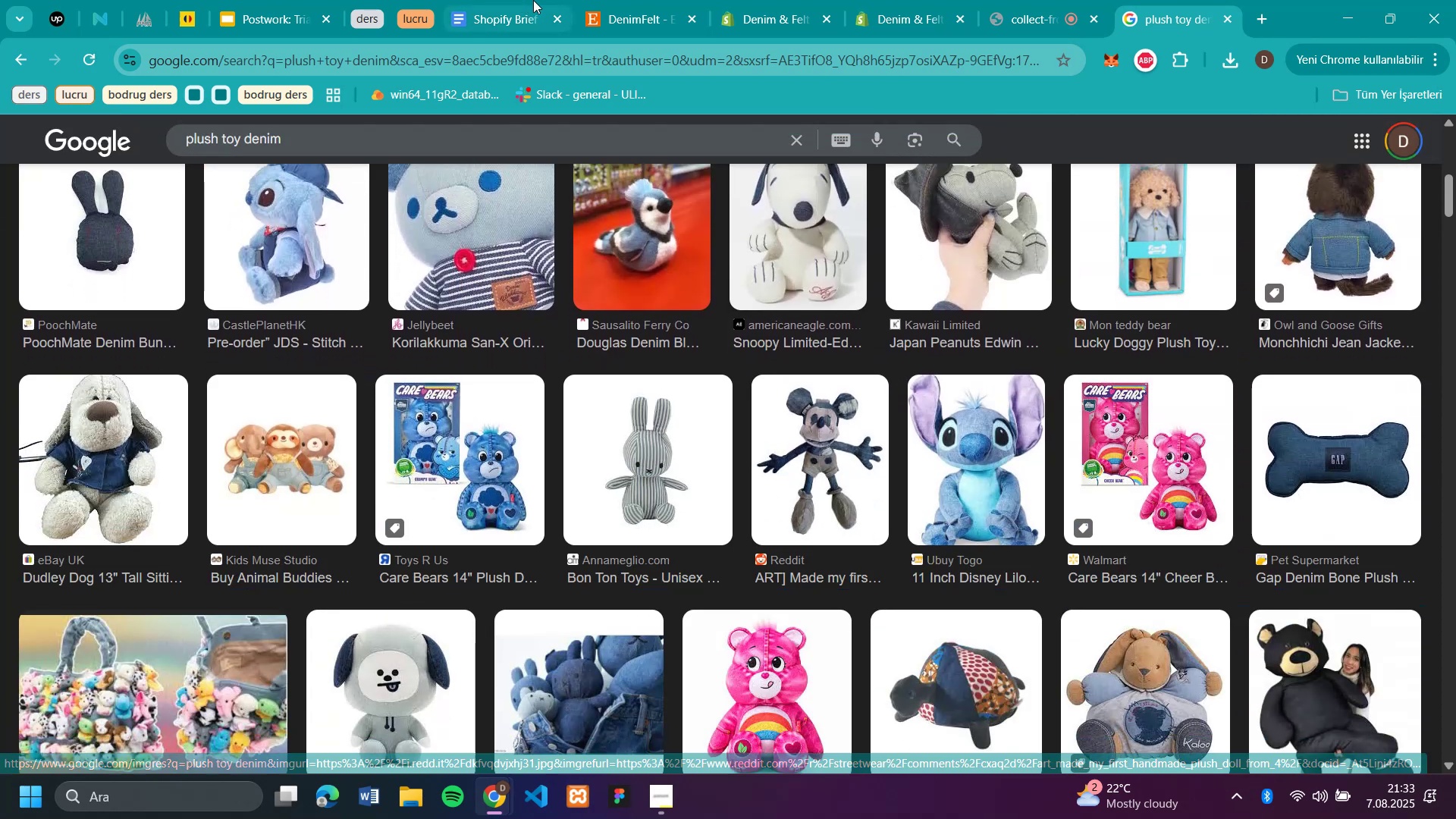 
left_click([633, 17])
 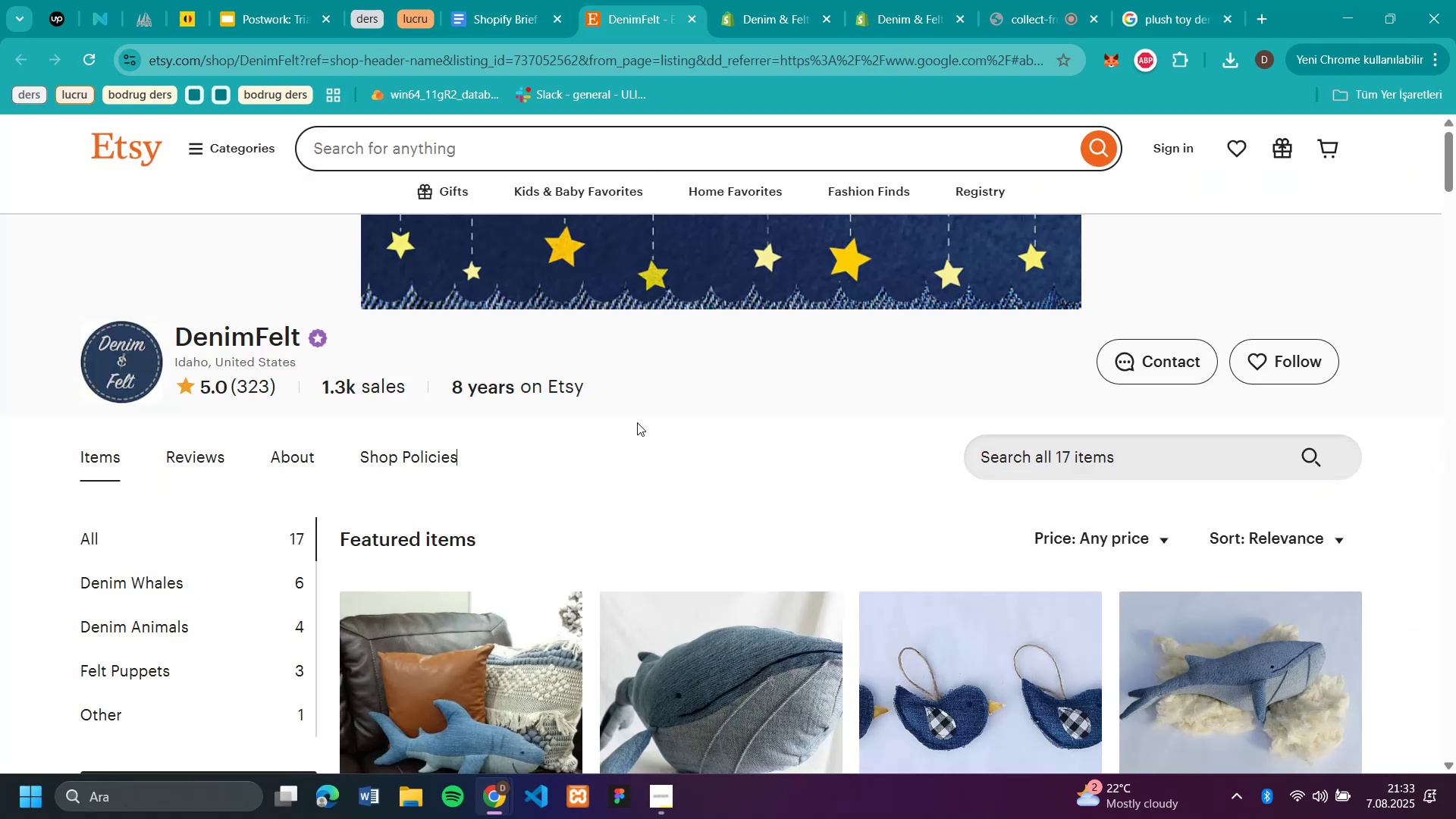 
scroll: coordinate [631, 460], scroll_direction: up, amount: 3.0
 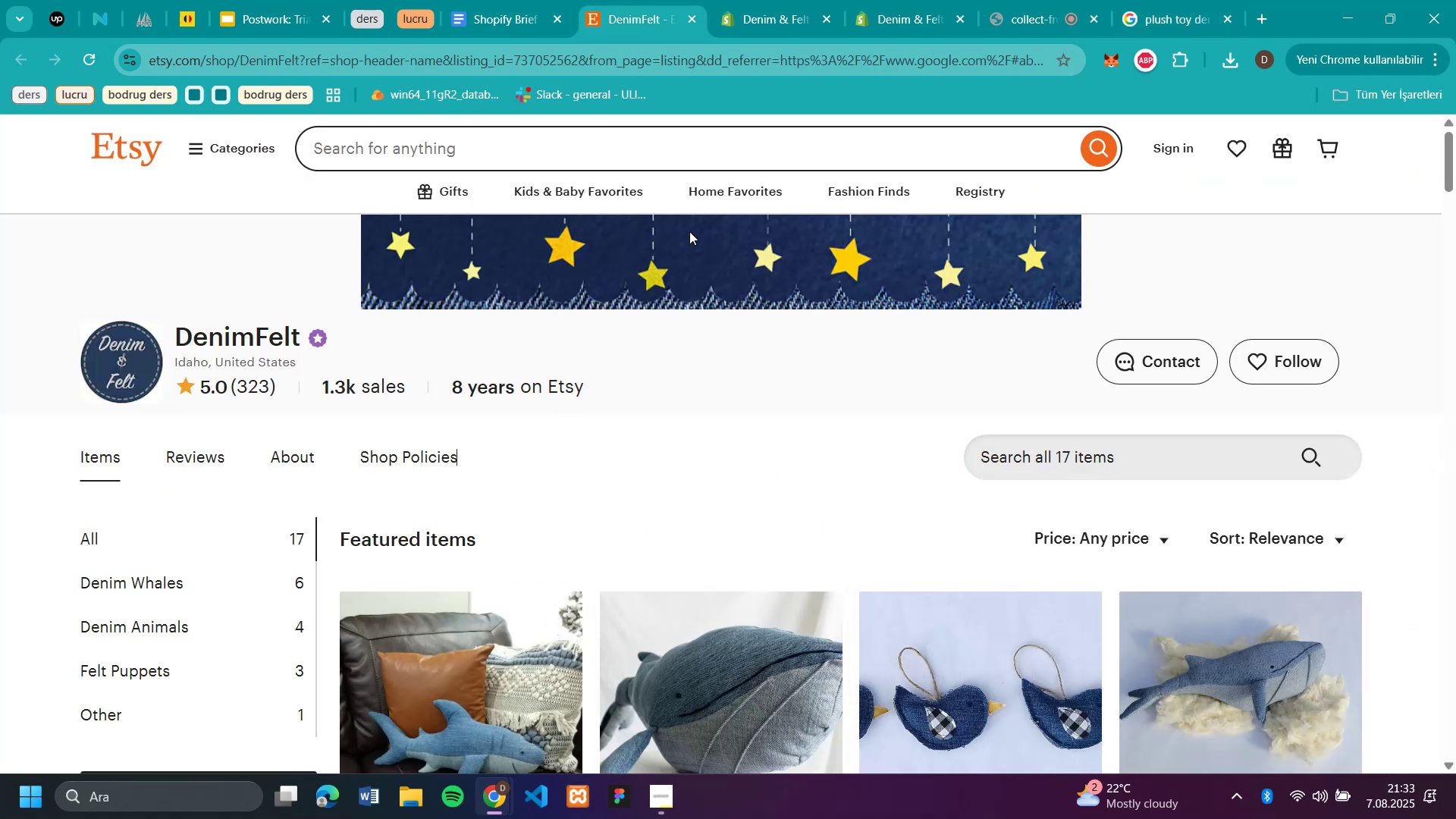 
left_click([689, 246])
 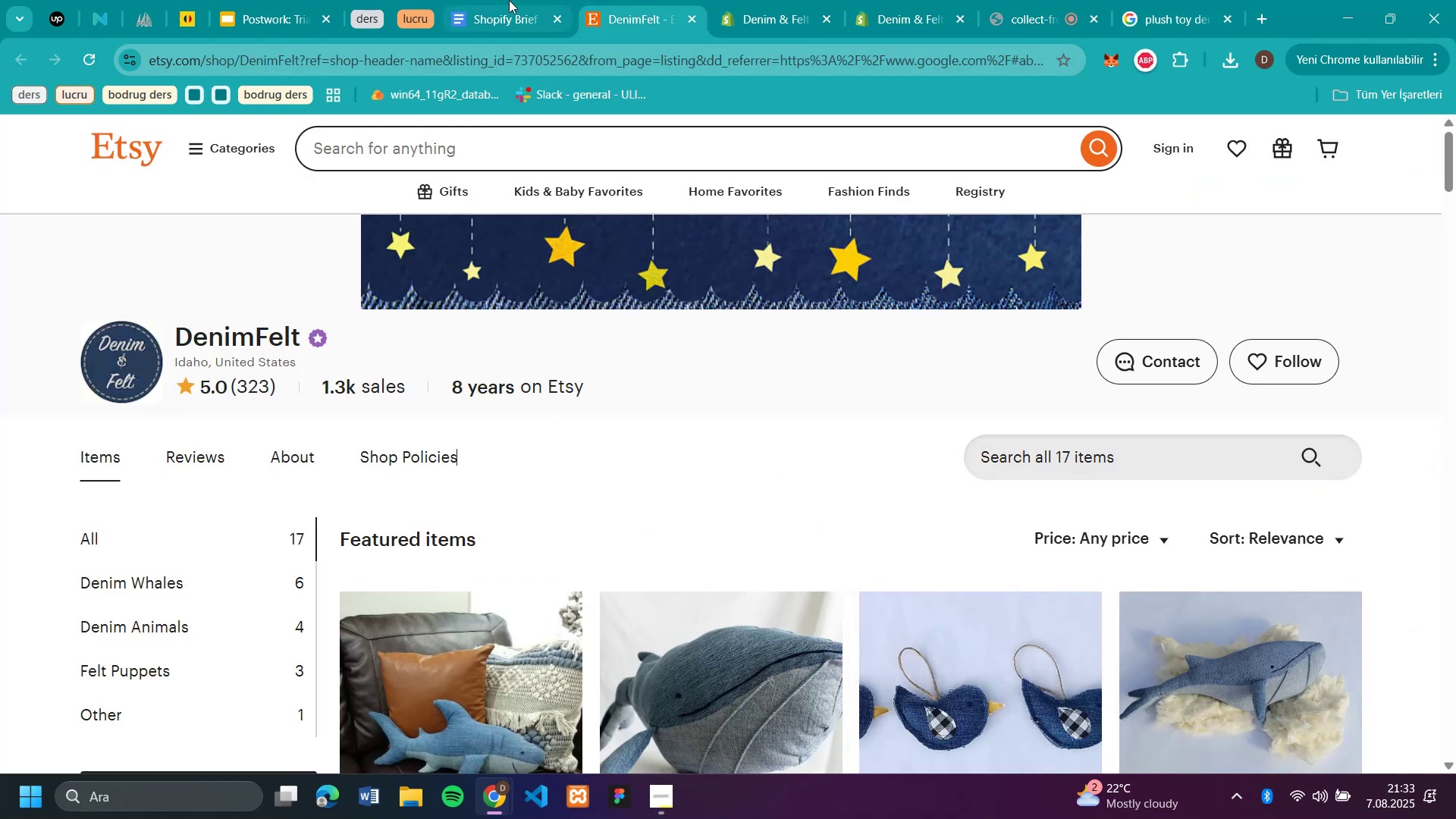 
left_click([499, 24])
 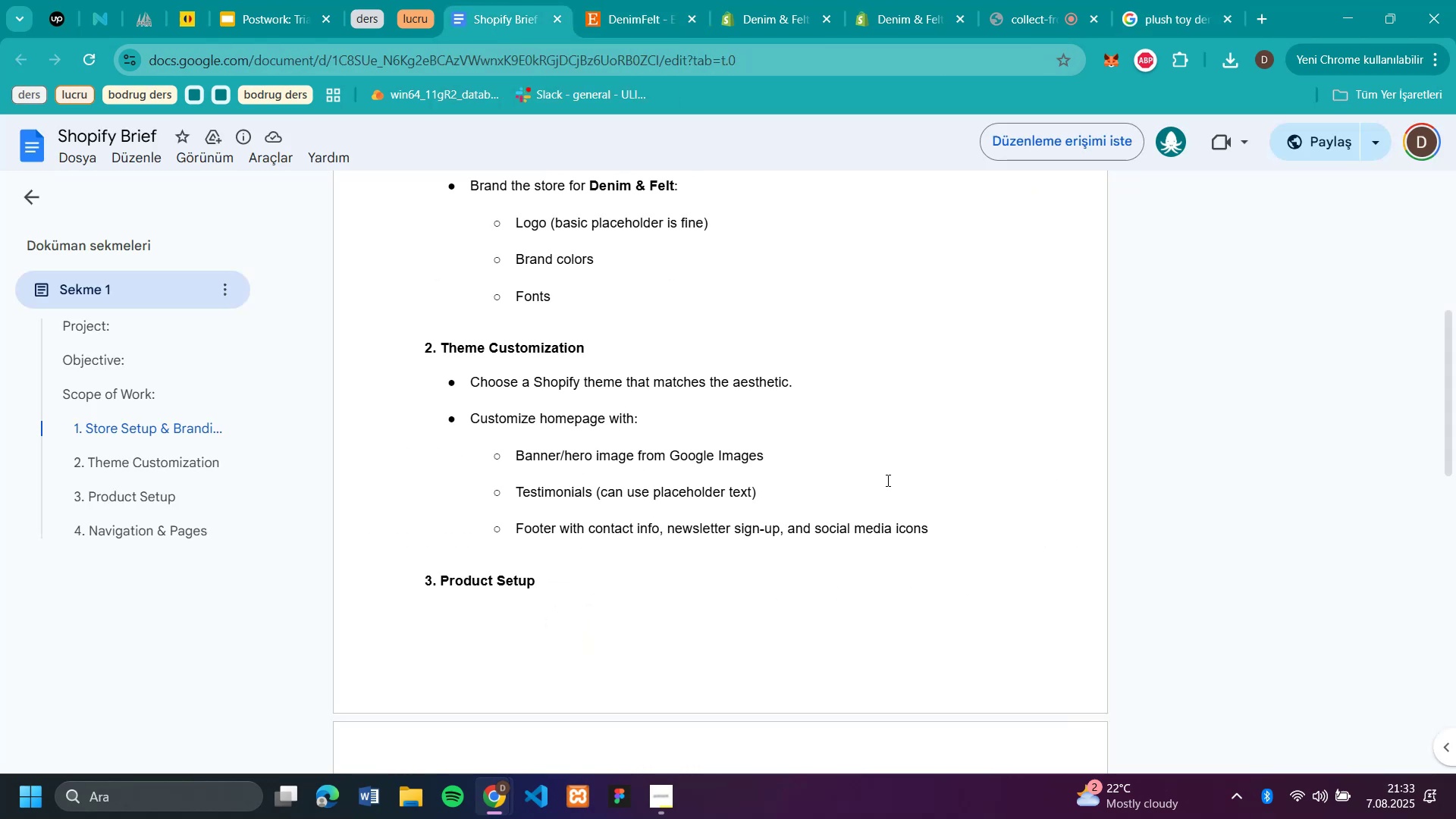 
wait(5.81)
 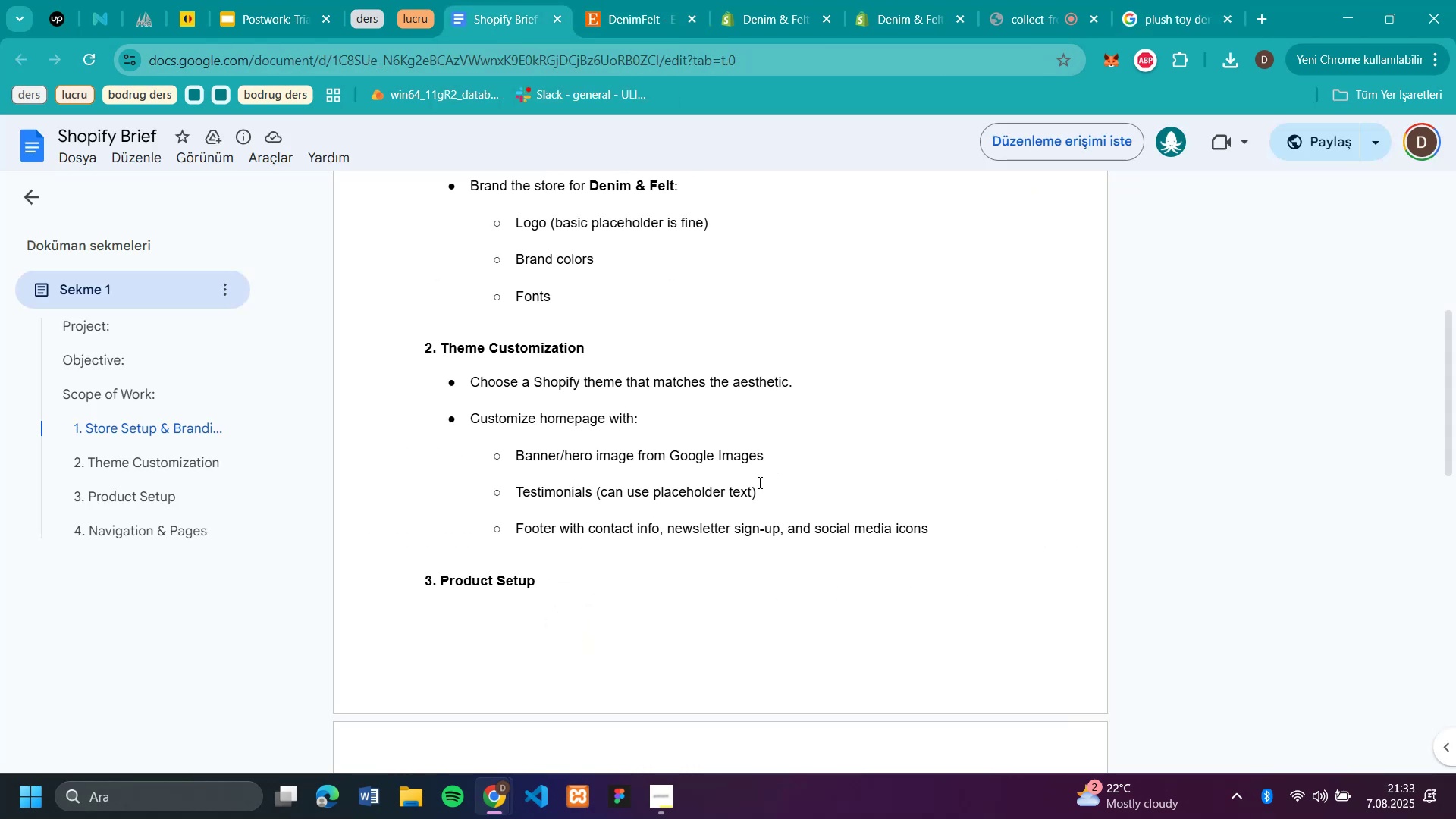 
left_click_drag(start_coordinate=[517, 526], to_coordinate=[1054, 570])
 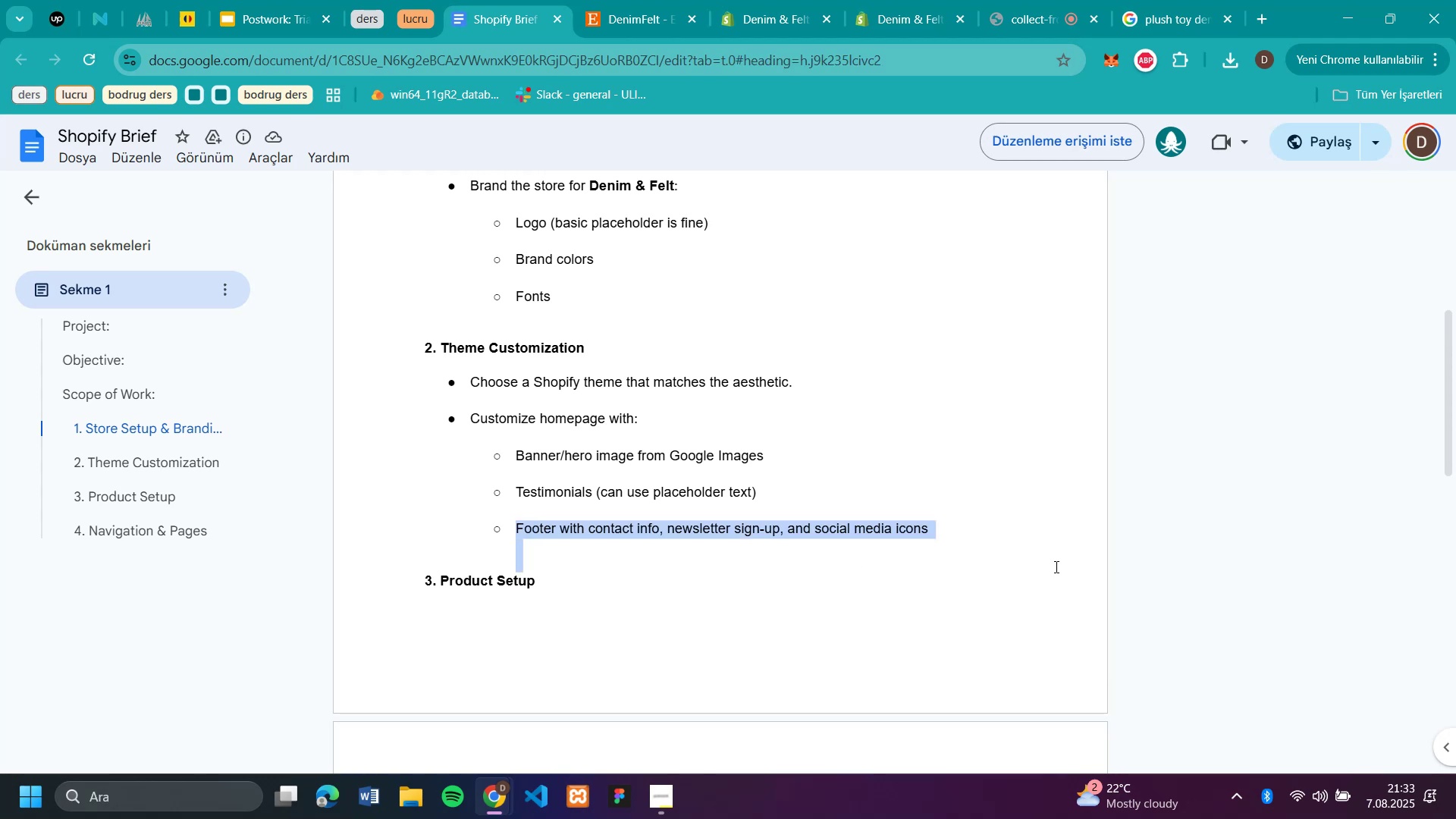 
left_click([1055, 566])
 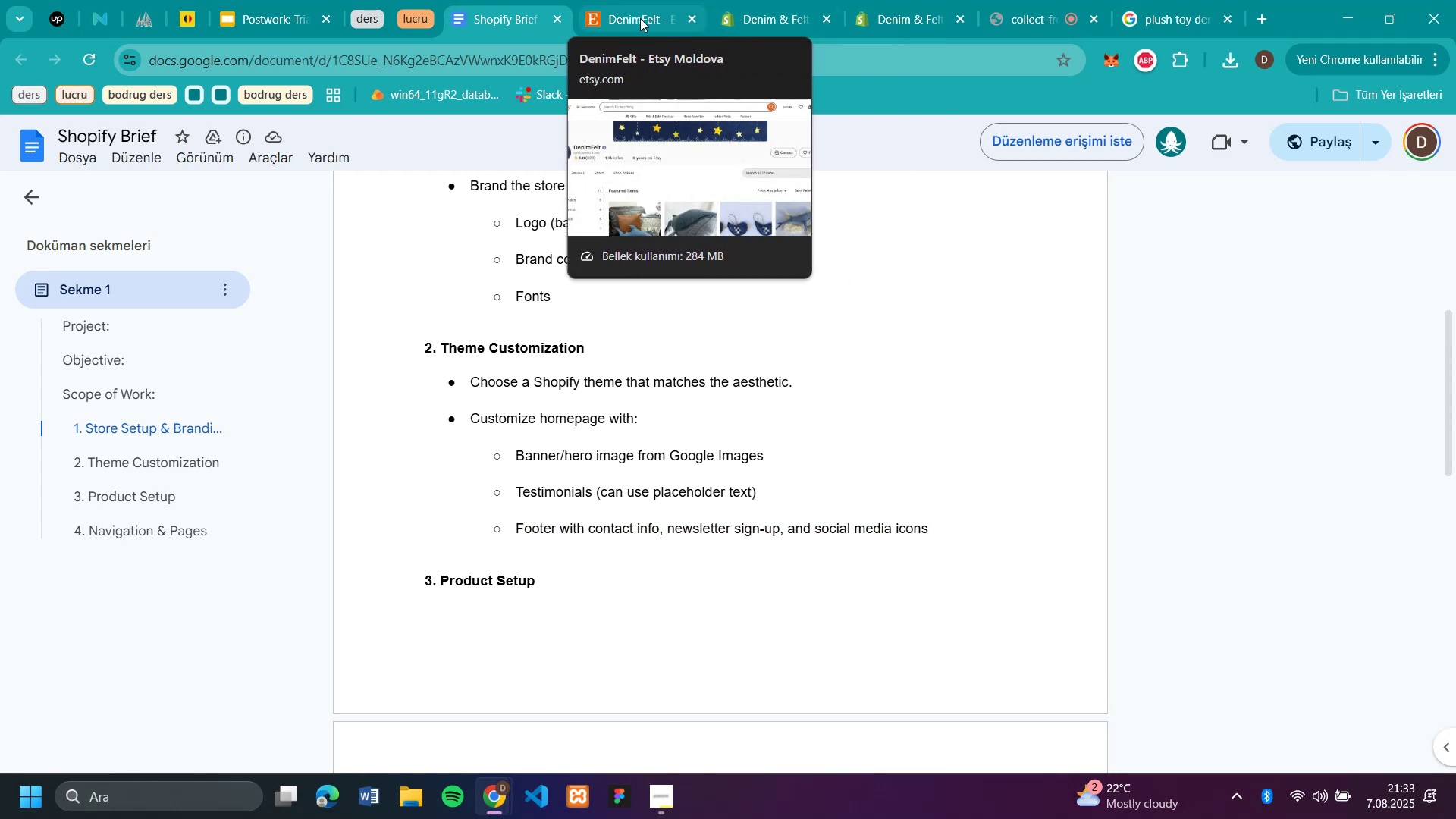 
wait(7.8)
 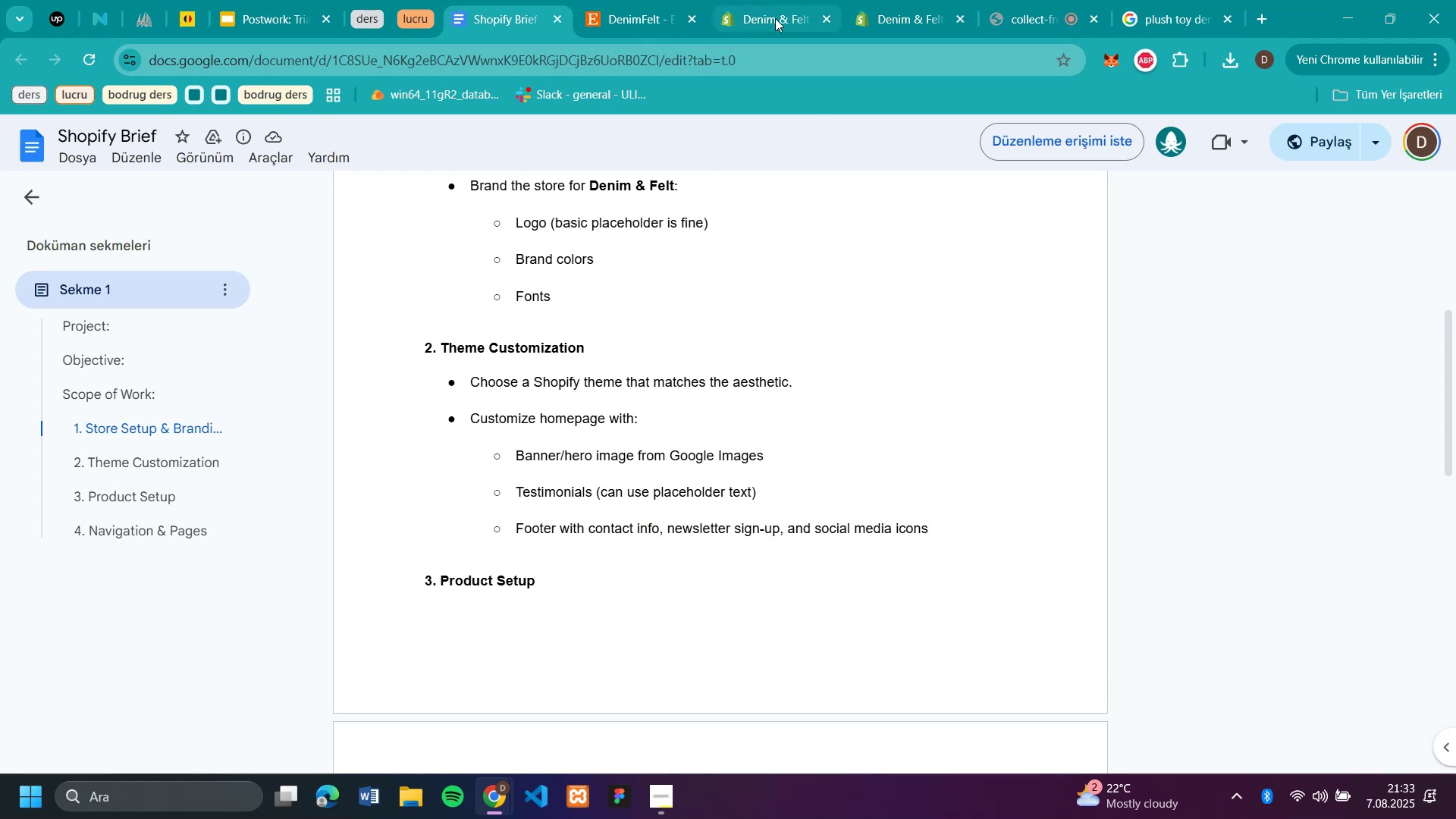 
left_click([640, 18])
 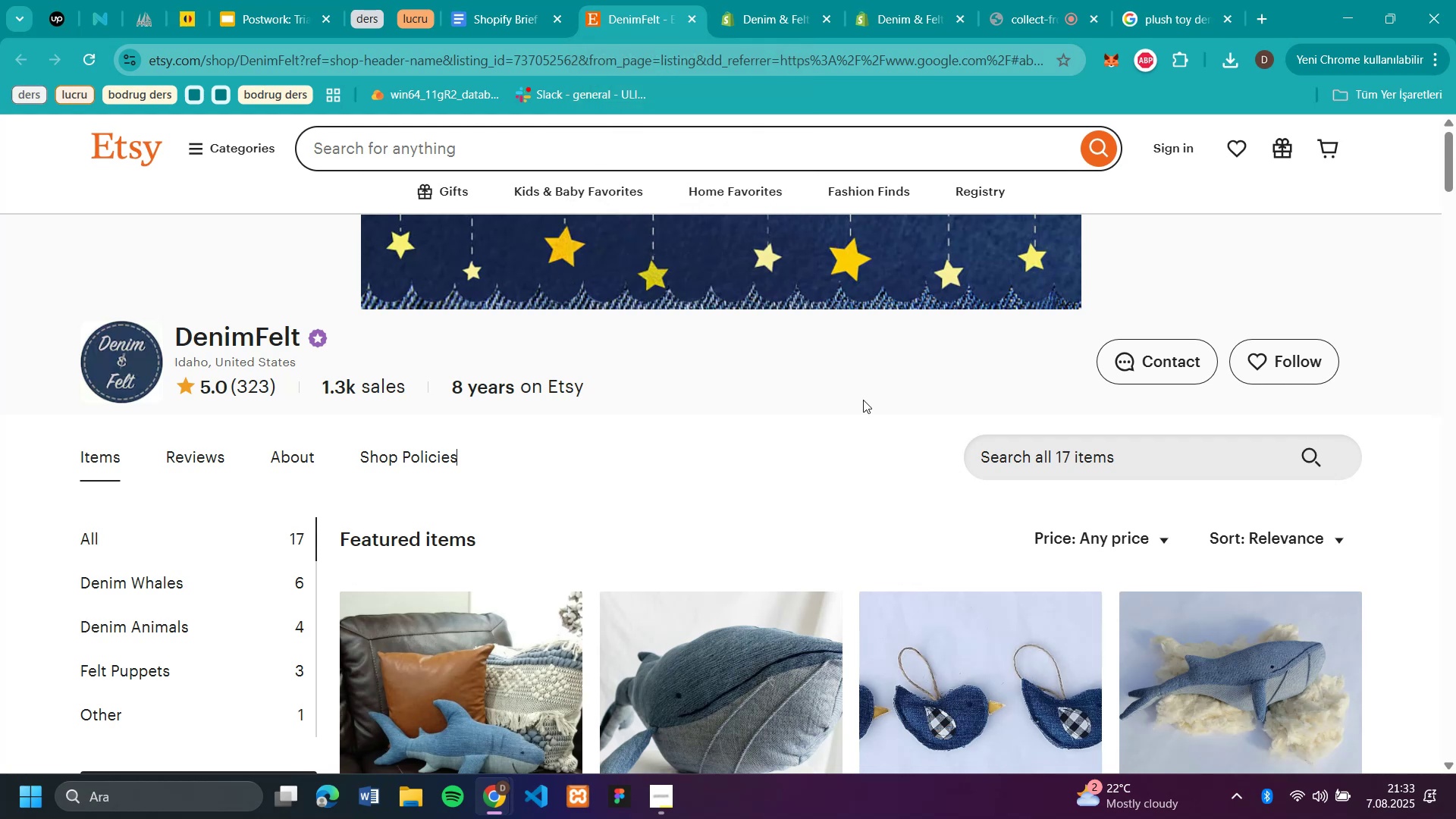 
scroll: coordinate [878, 441], scroll_direction: down, amount: 4.0
 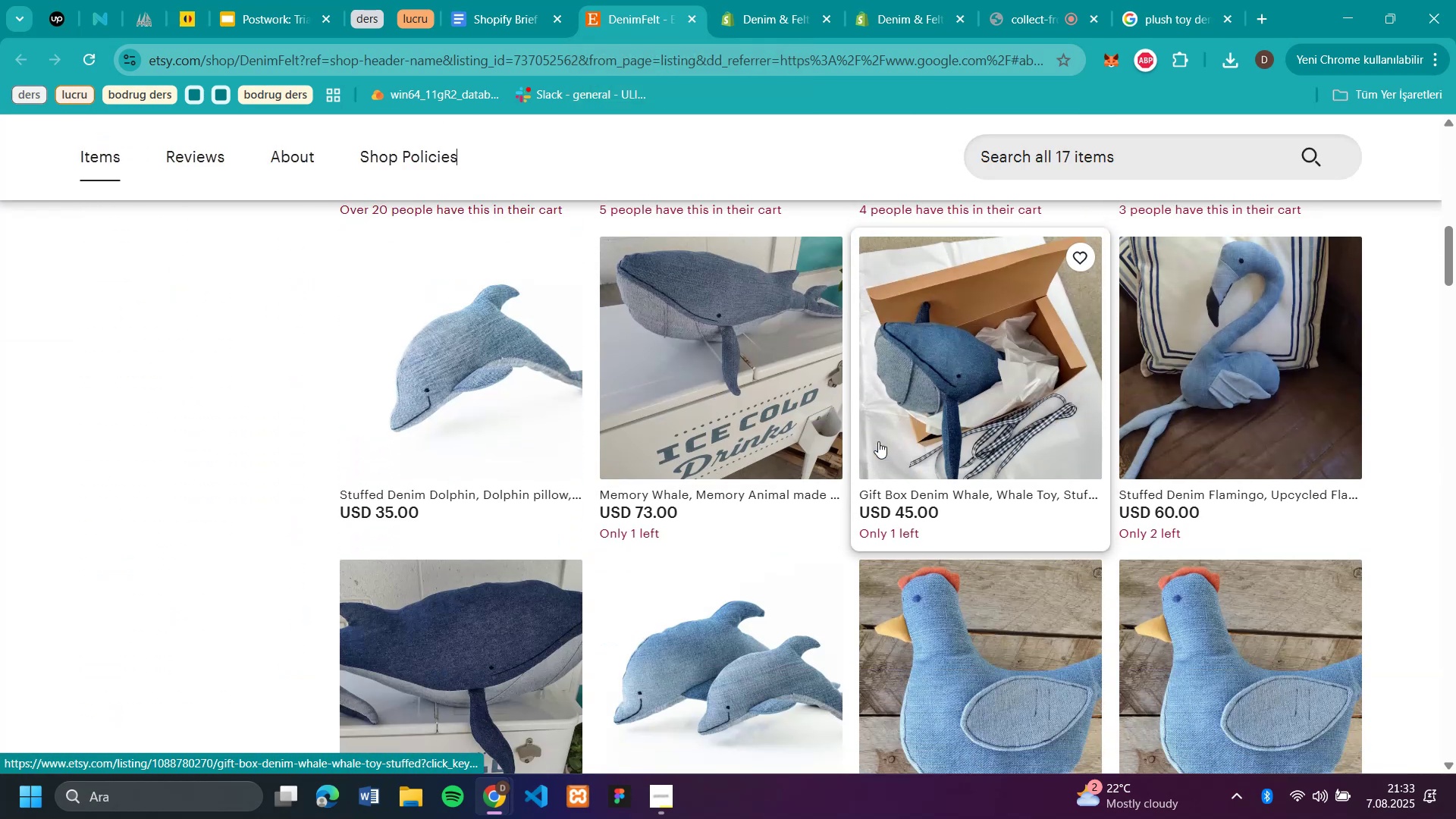 
scroll: coordinate [878, 441], scroll_direction: up, amount: 14.0
 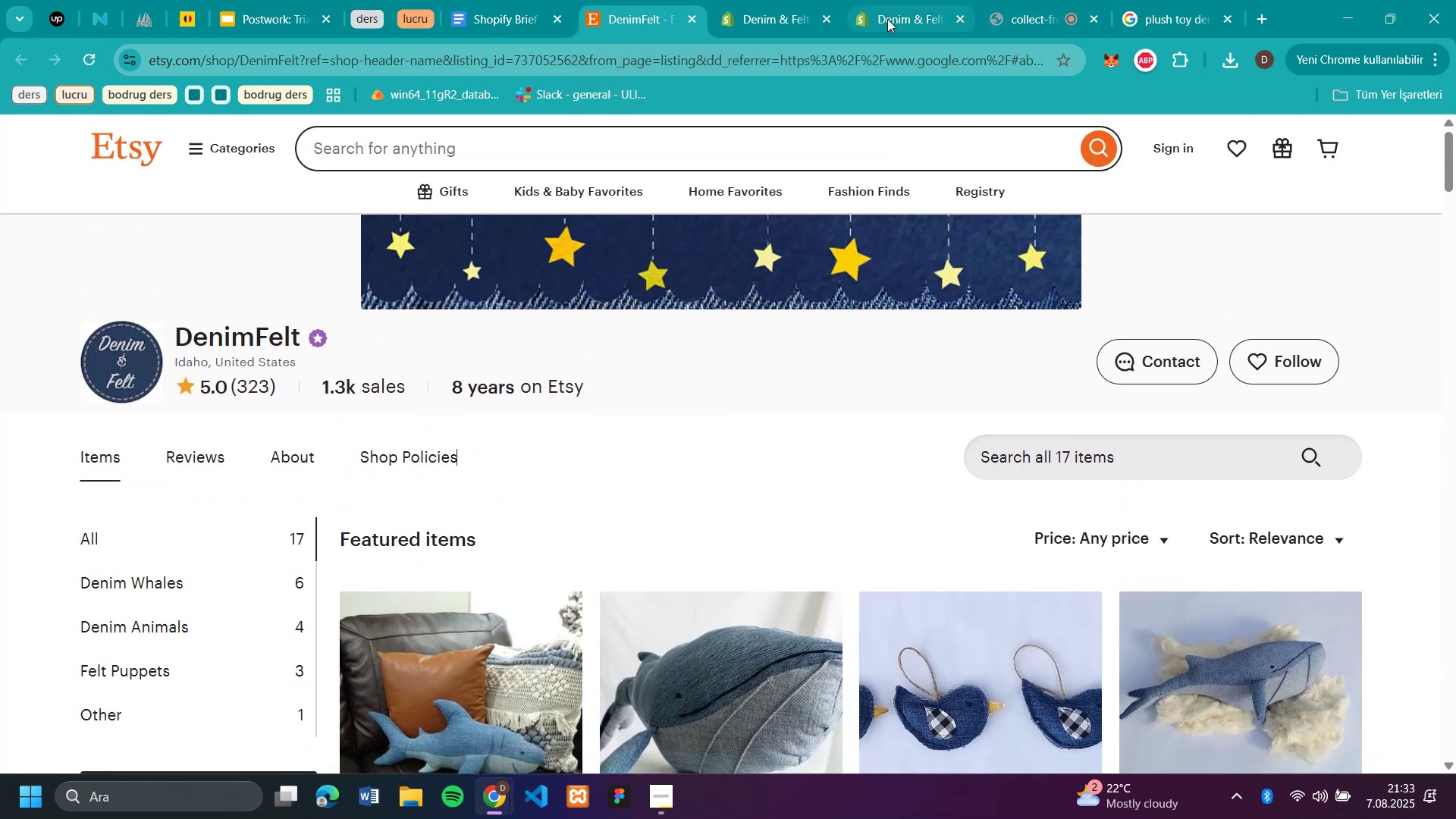 
left_click([888, 19])
 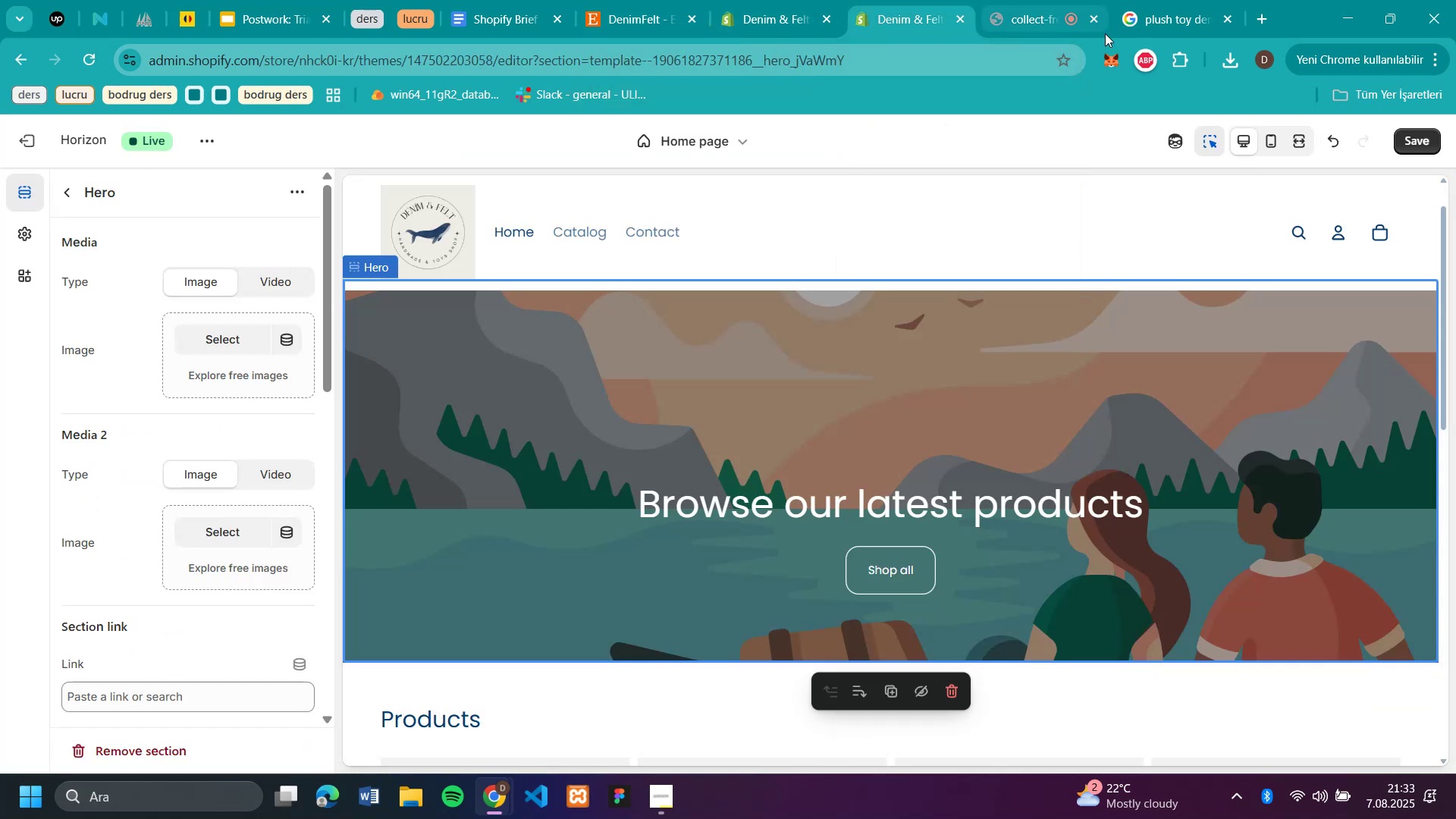 
left_click([1170, 20])
 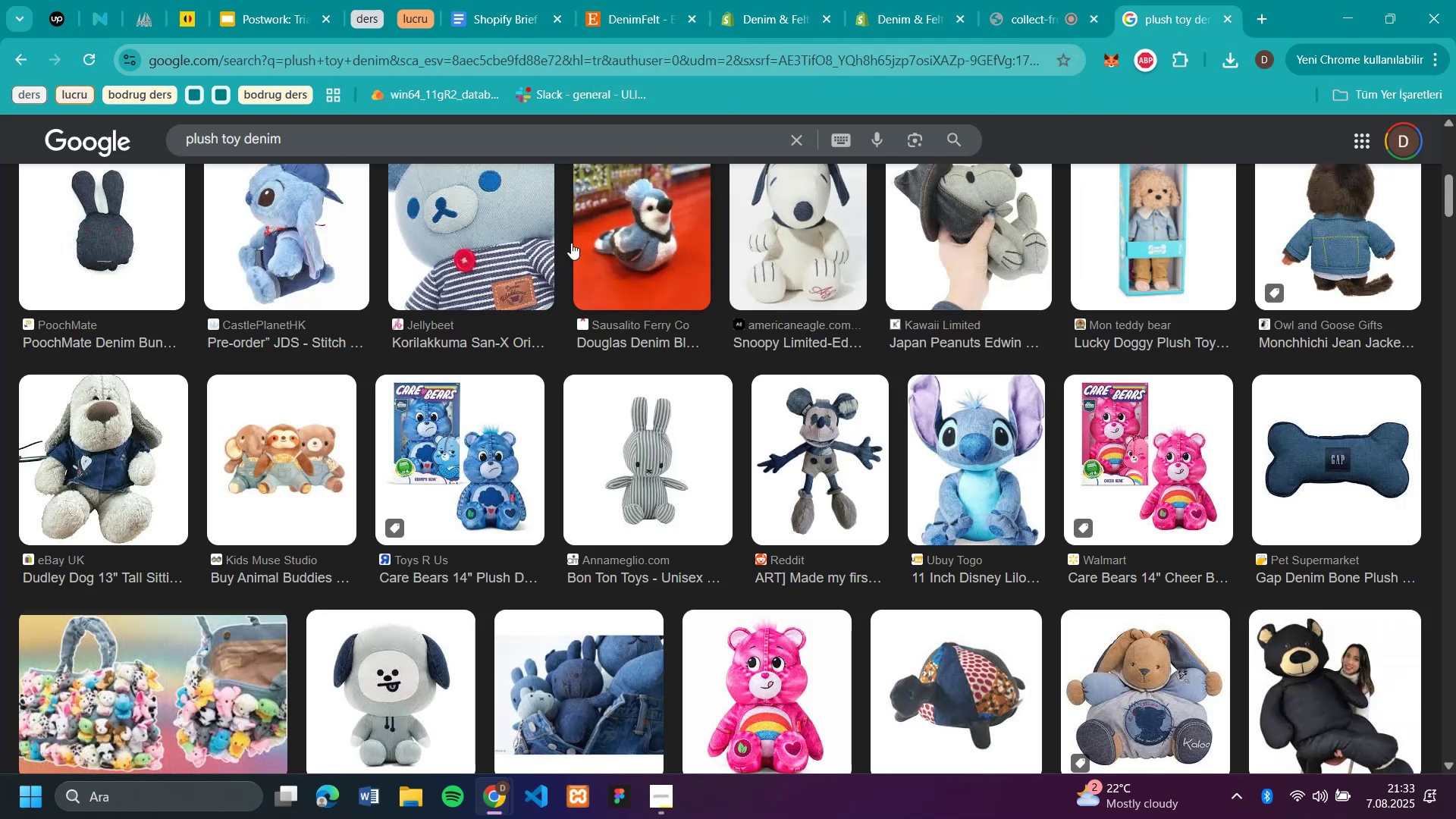 
scroll: coordinate [573, 284], scroll_direction: up, amount: 13.0
 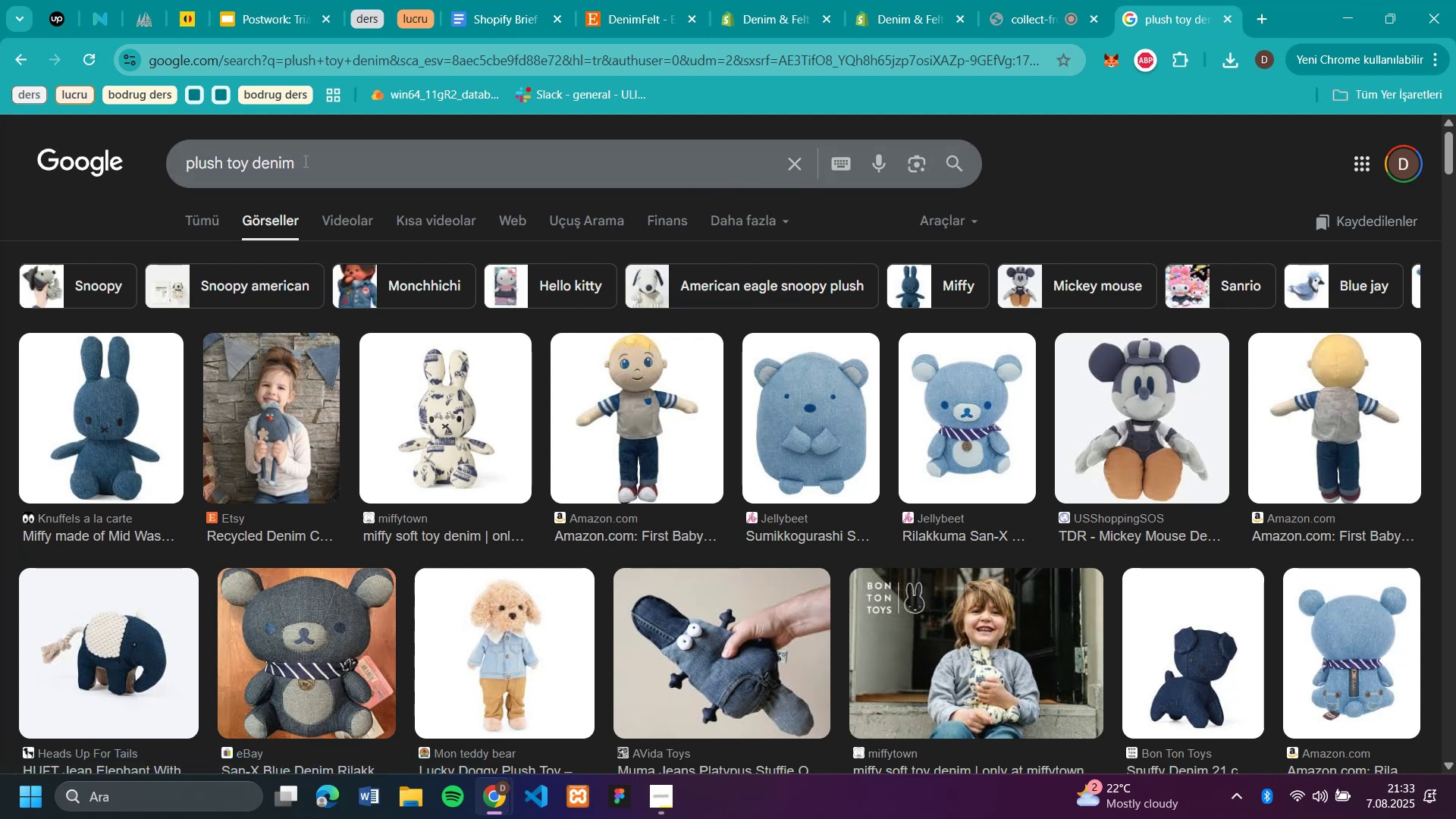 
left_click_drag(start_coordinate=[253, 168], to_coordinate=[133, 168])
 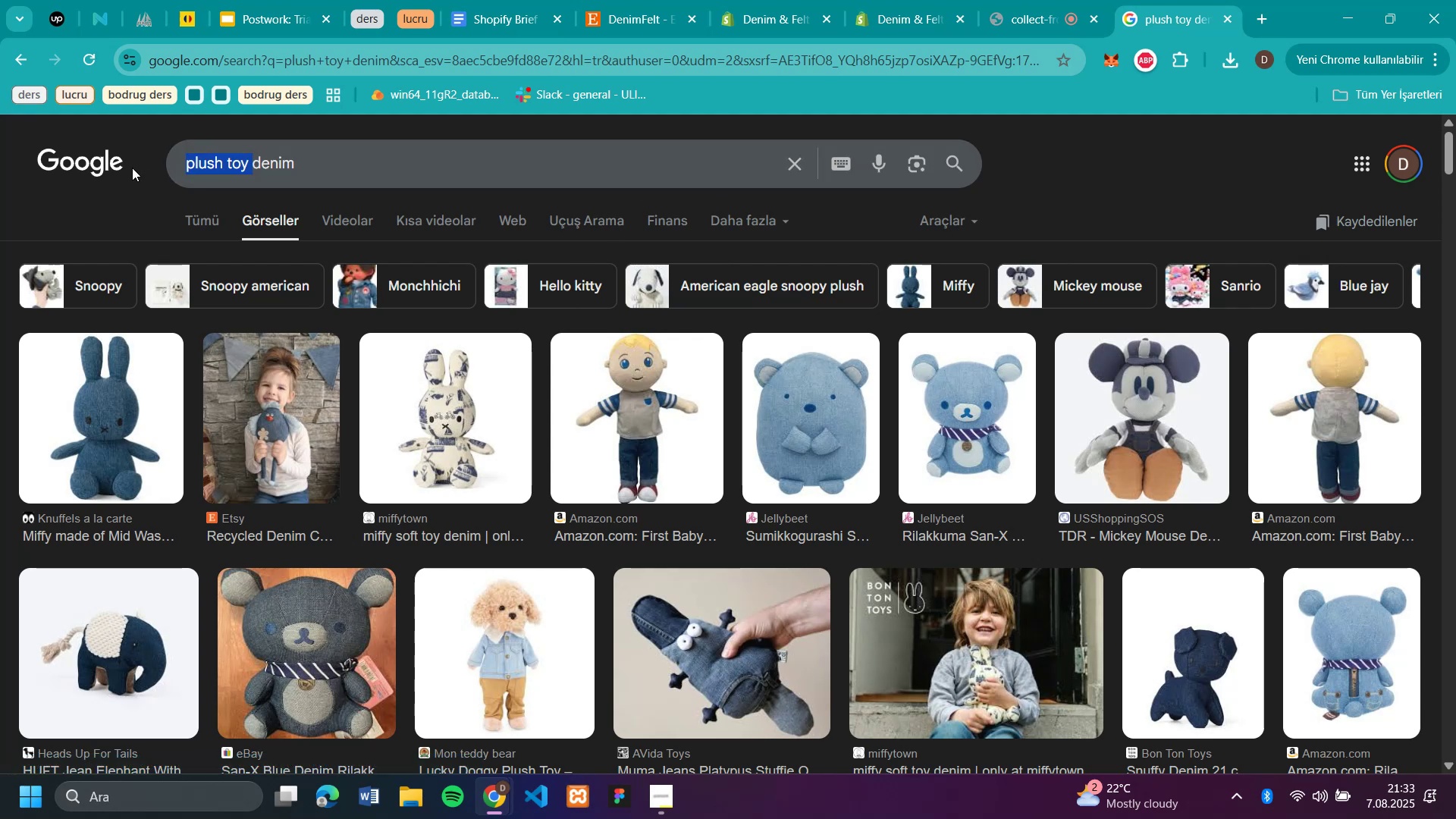 
key(Backspace)
 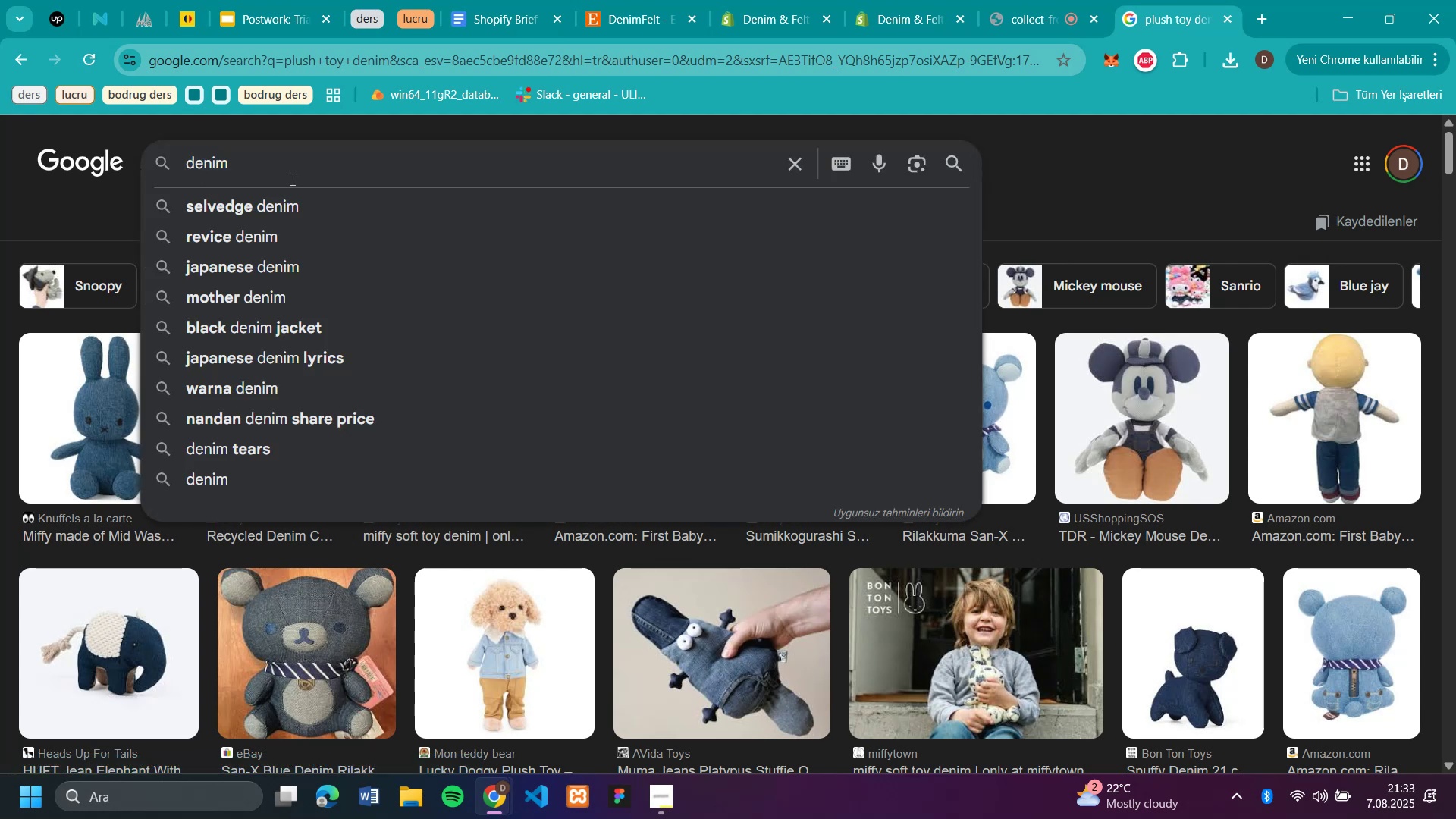 
left_click([298, 160])
 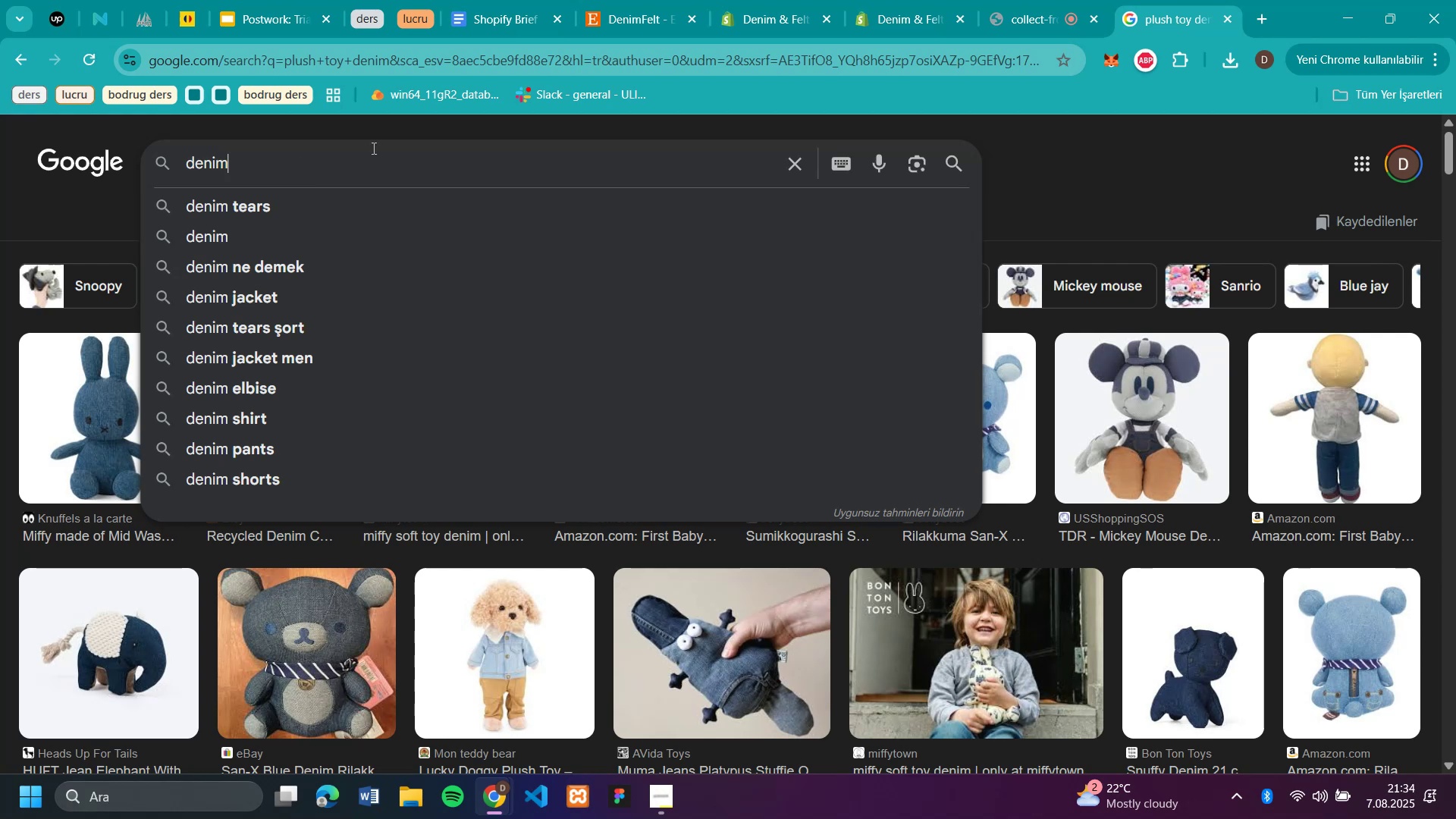 
left_click([642, 16])
 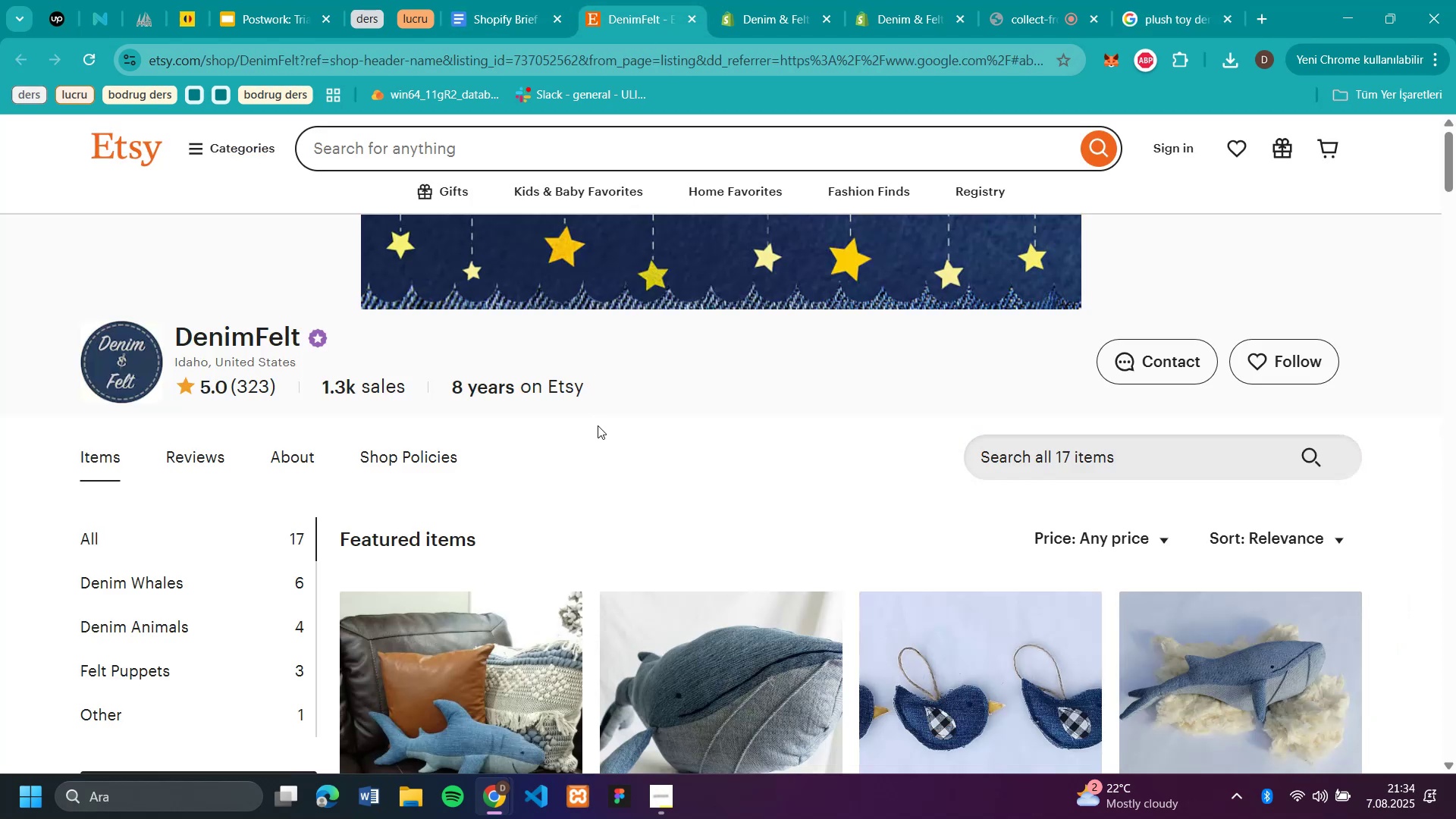 
scroll: coordinate [599, 404], scroll_direction: down, amount: 4.0
 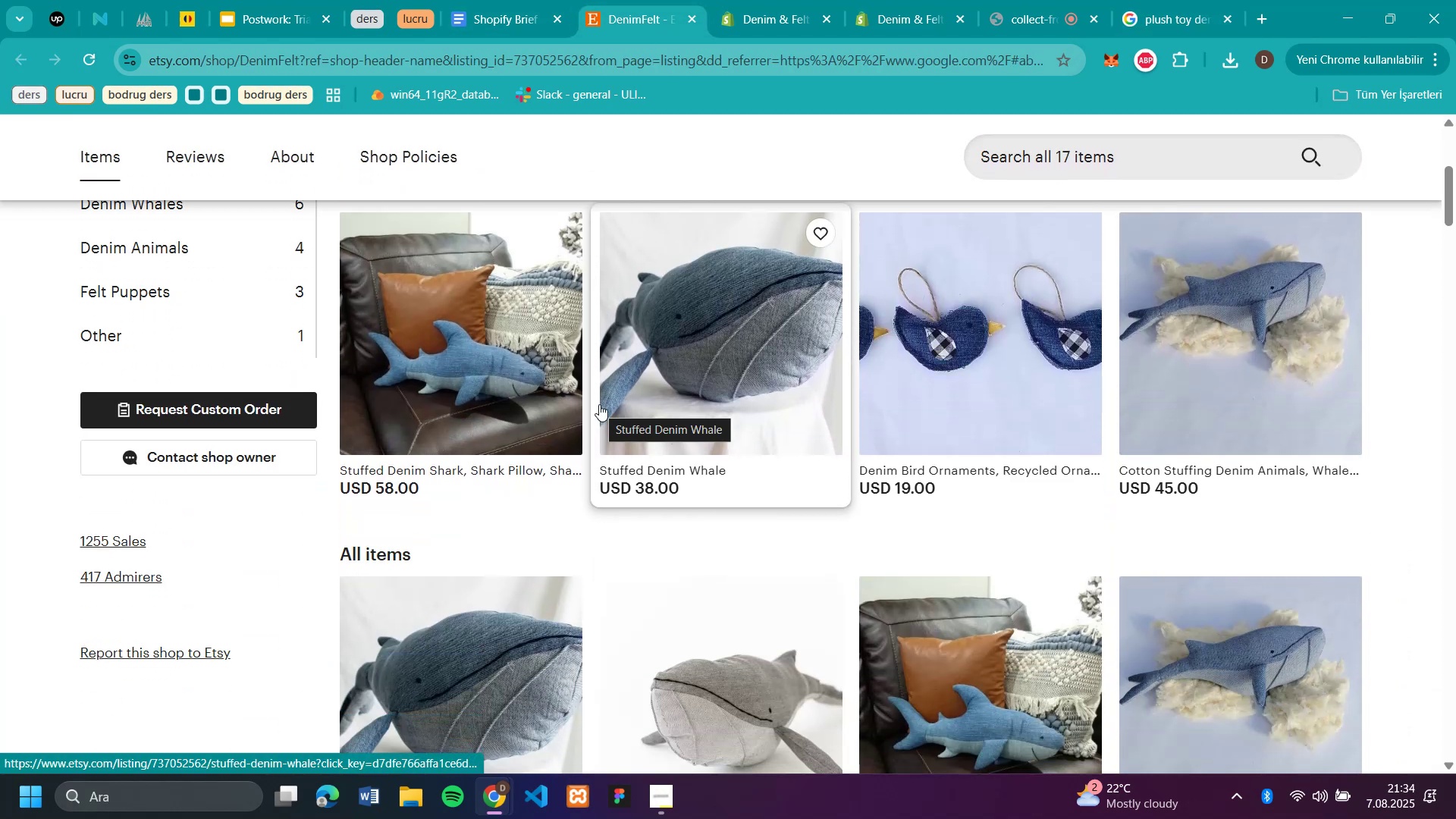 
scroll: coordinate [599, 404], scroll_direction: up, amount: 3.0
 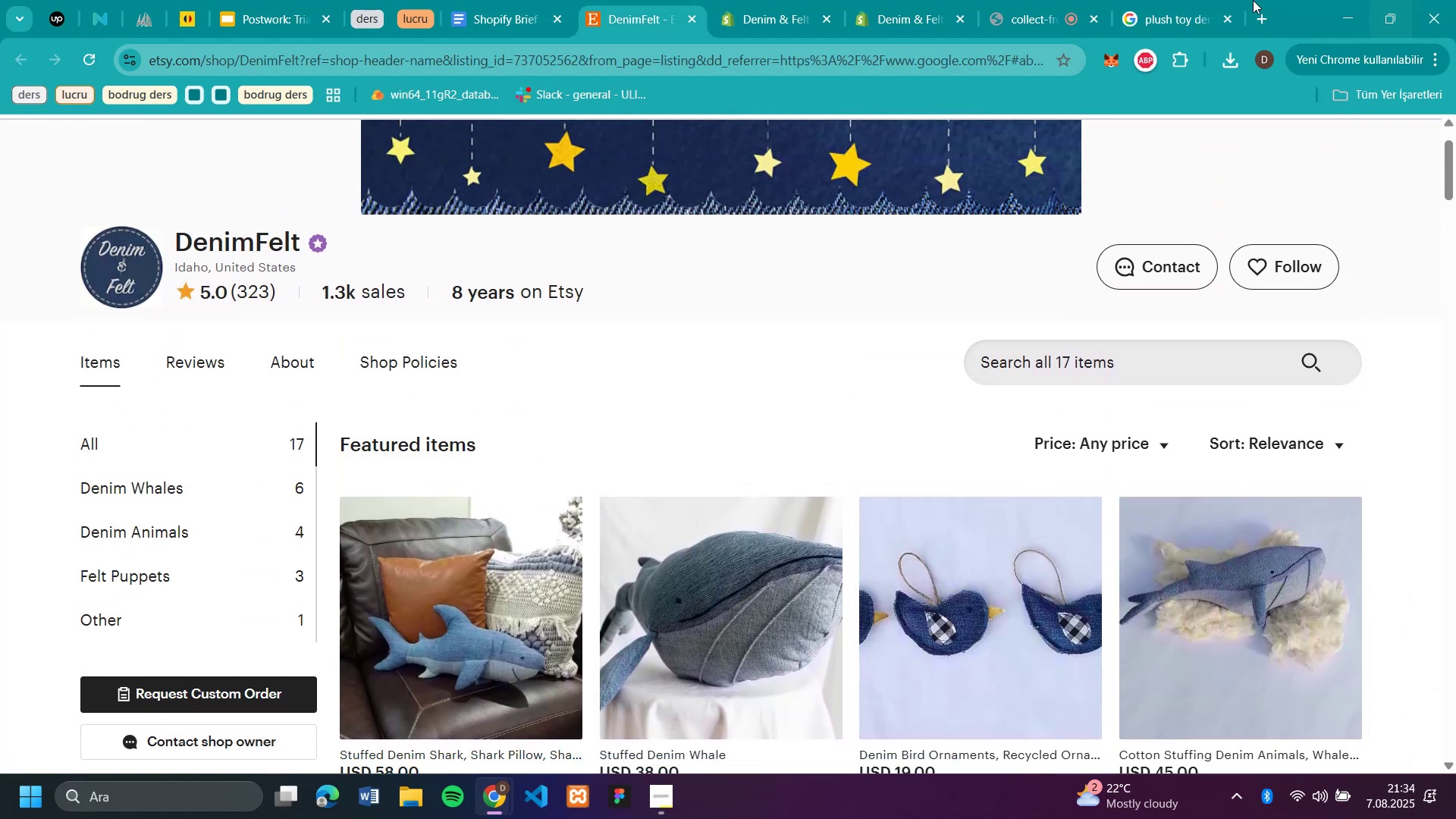 
left_click([1165, 20])
 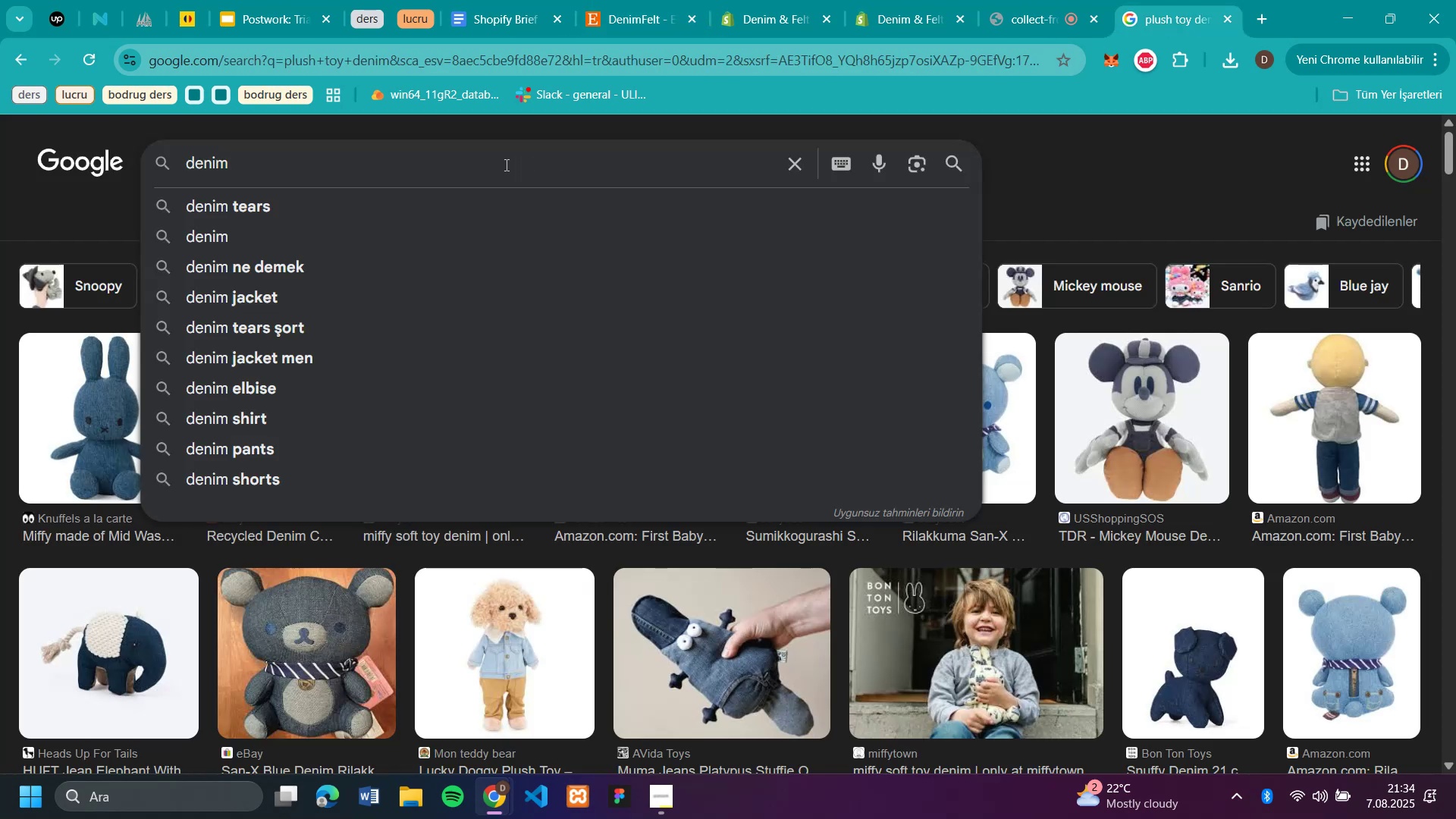 
type( bac)
 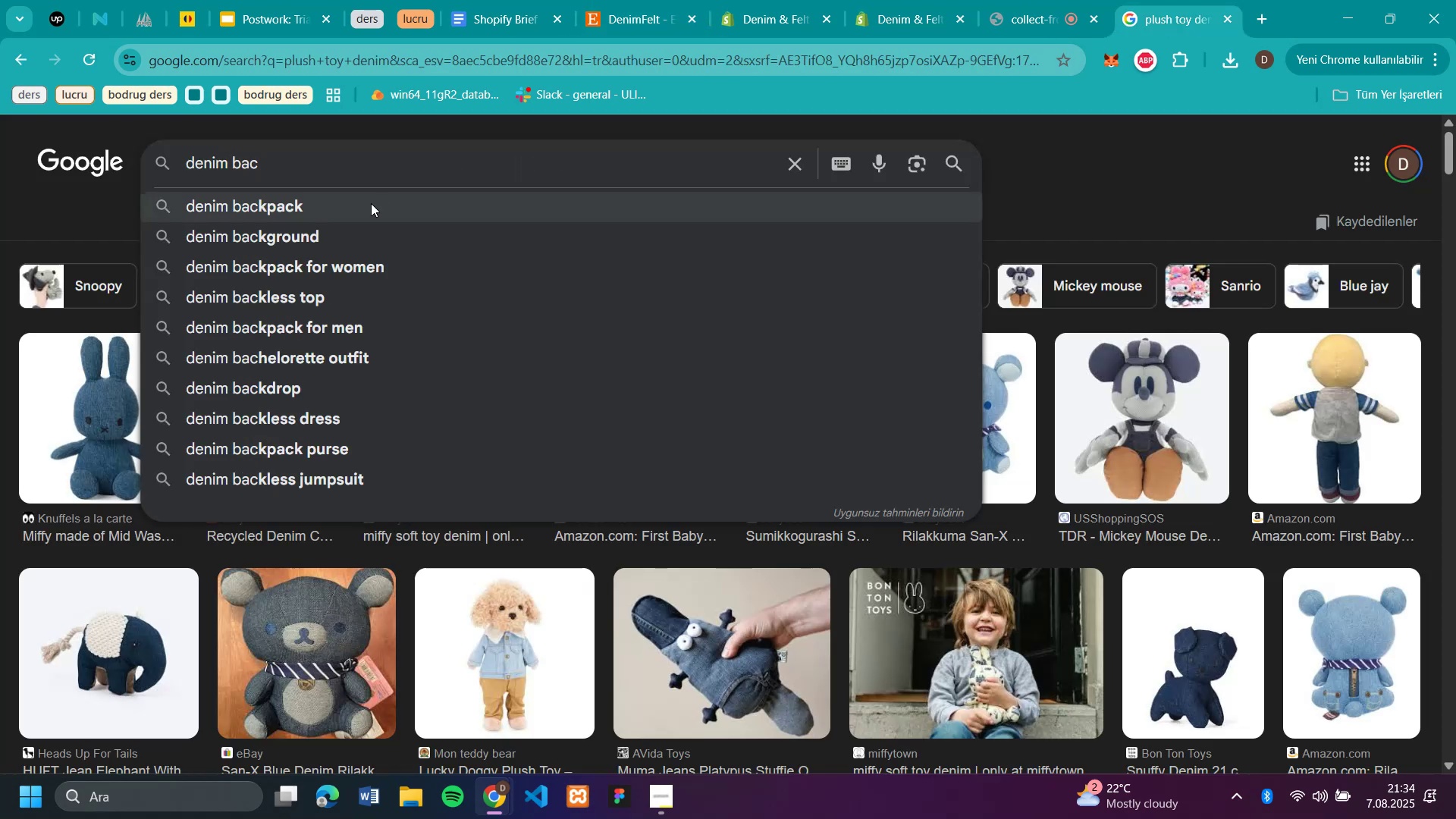 
left_click([331, 239])
 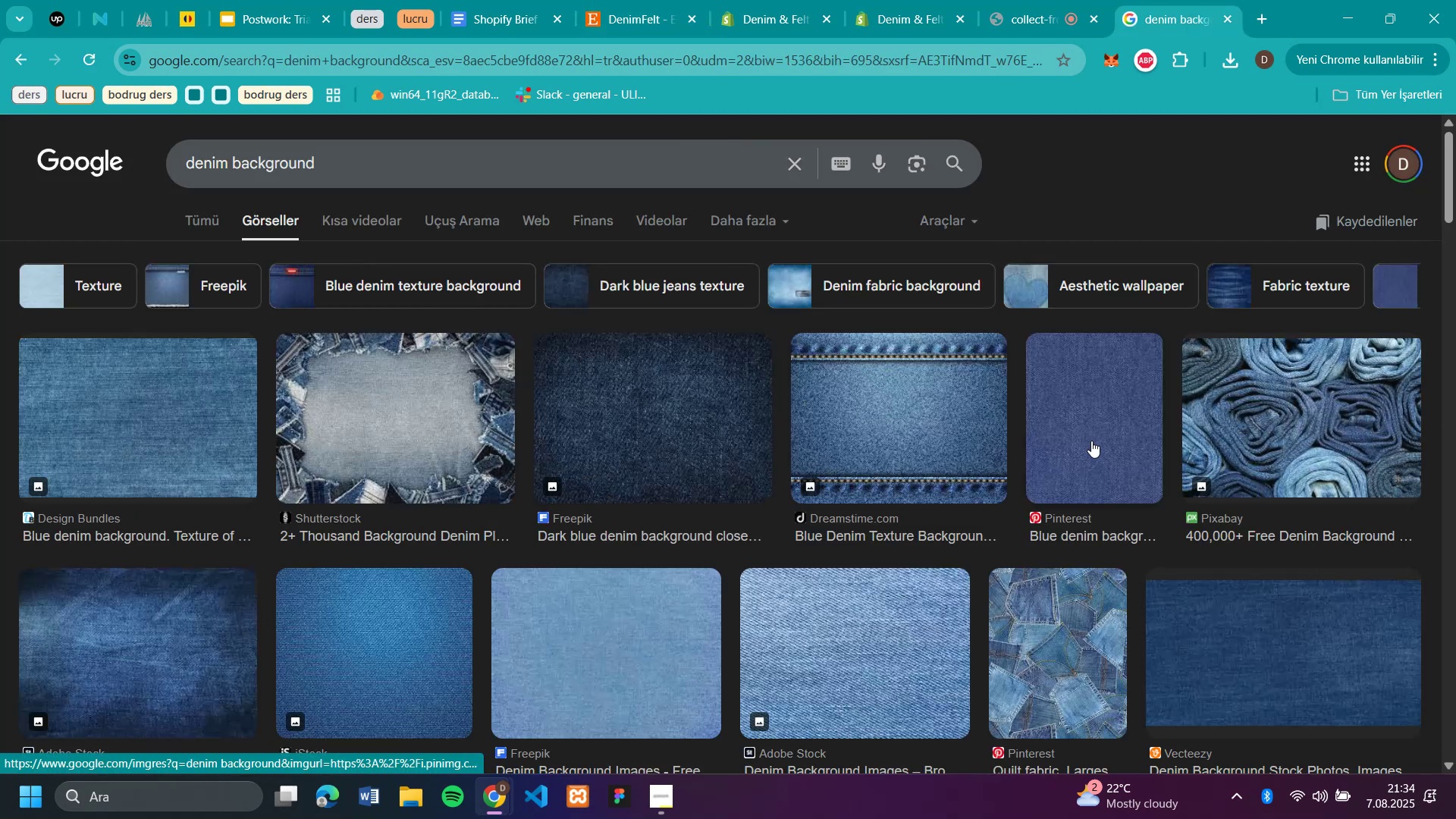 
scroll: coordinate [1089, 442], scroll_direction: down, amount: 27.0
 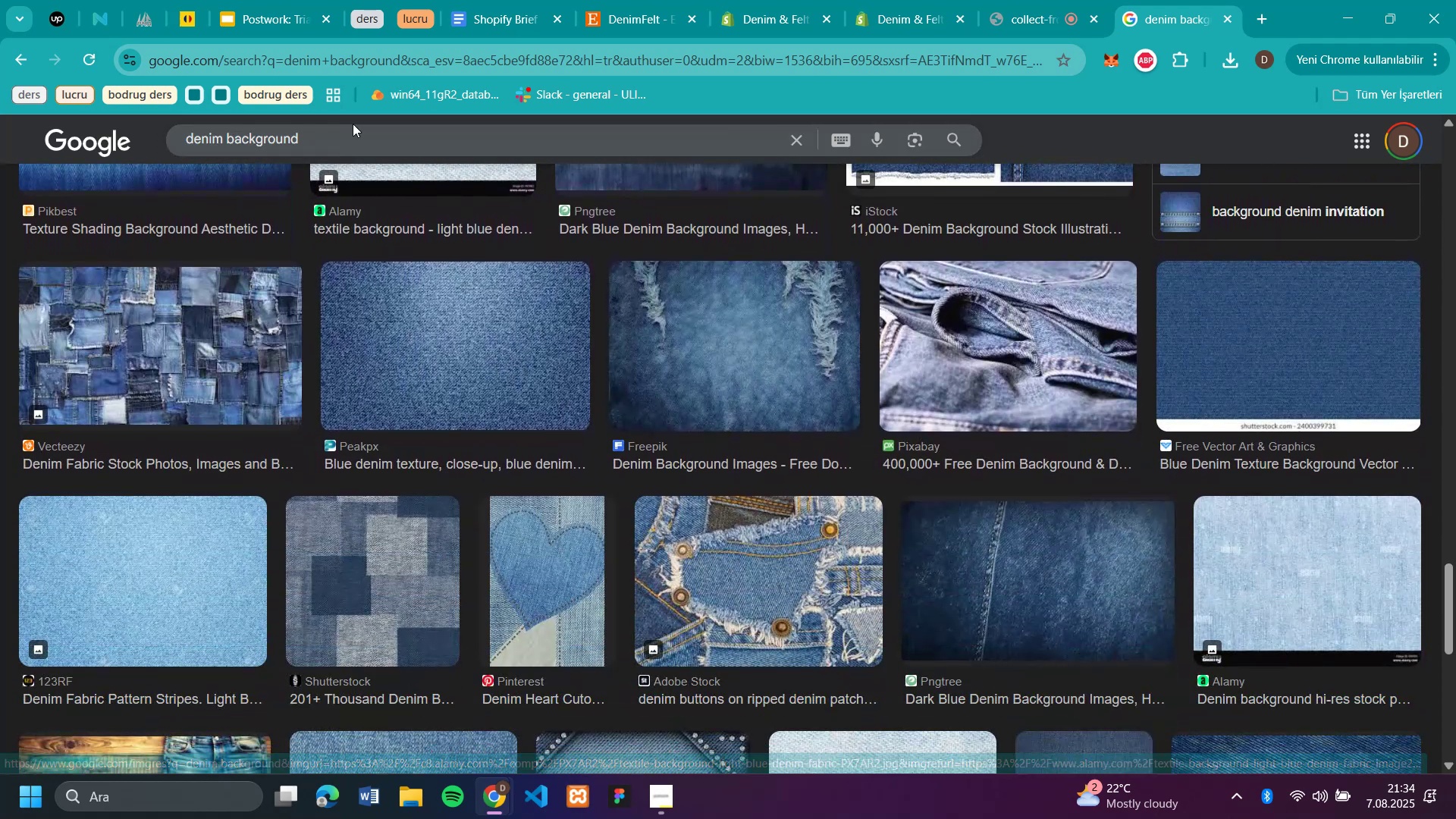 
left_click([353, 138])
 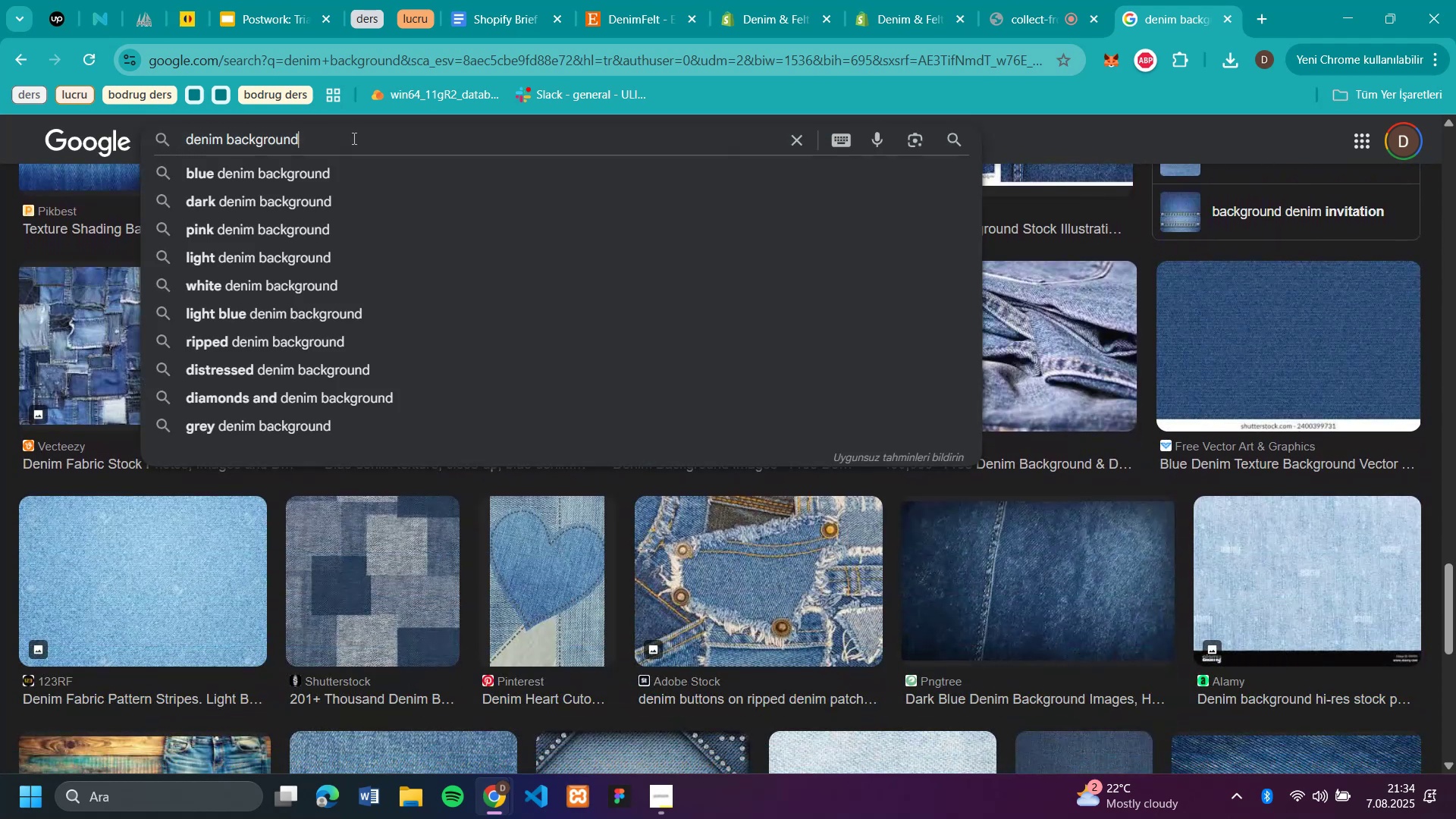 
type( toy)
 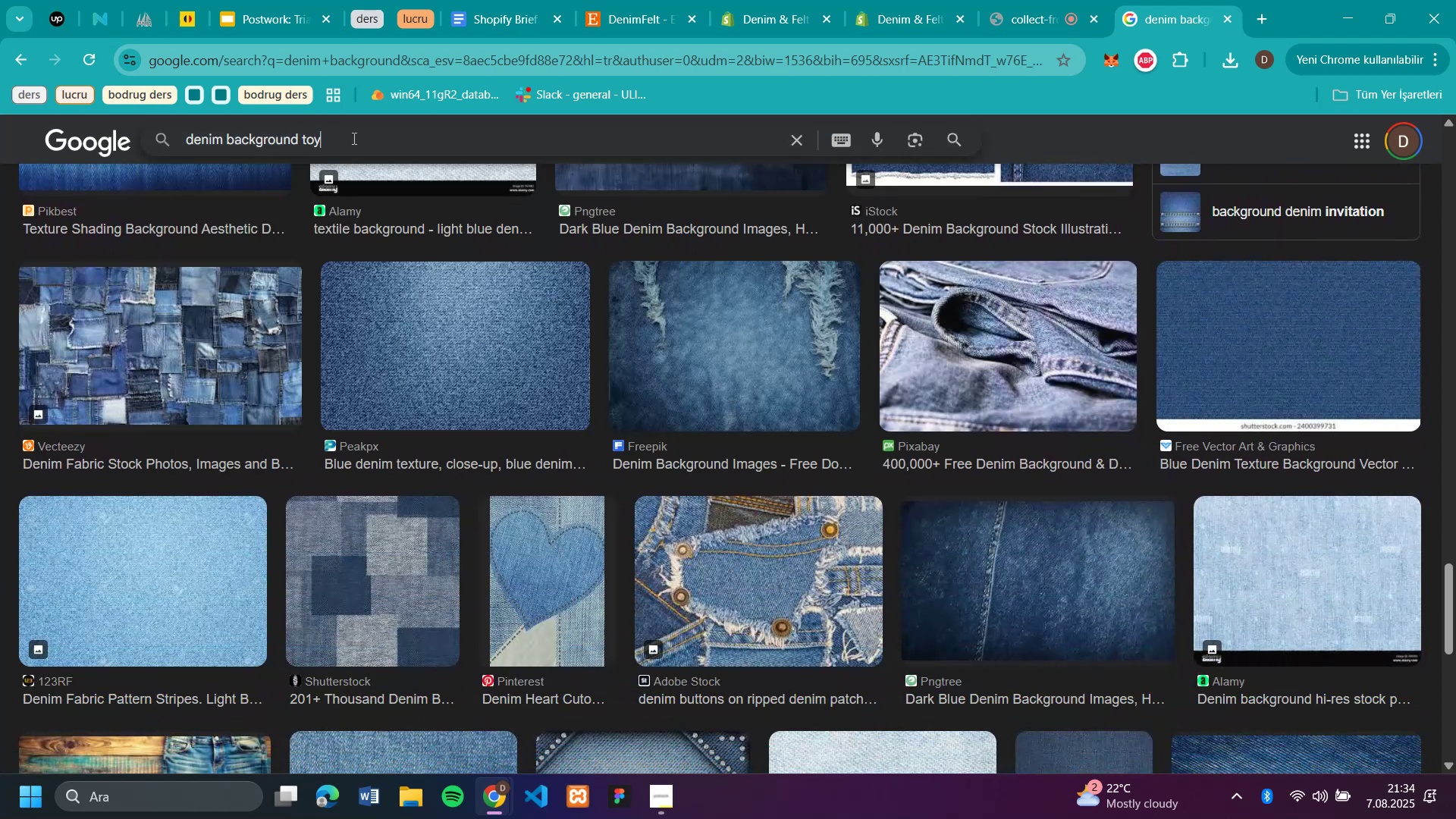 
key(Enter)
 